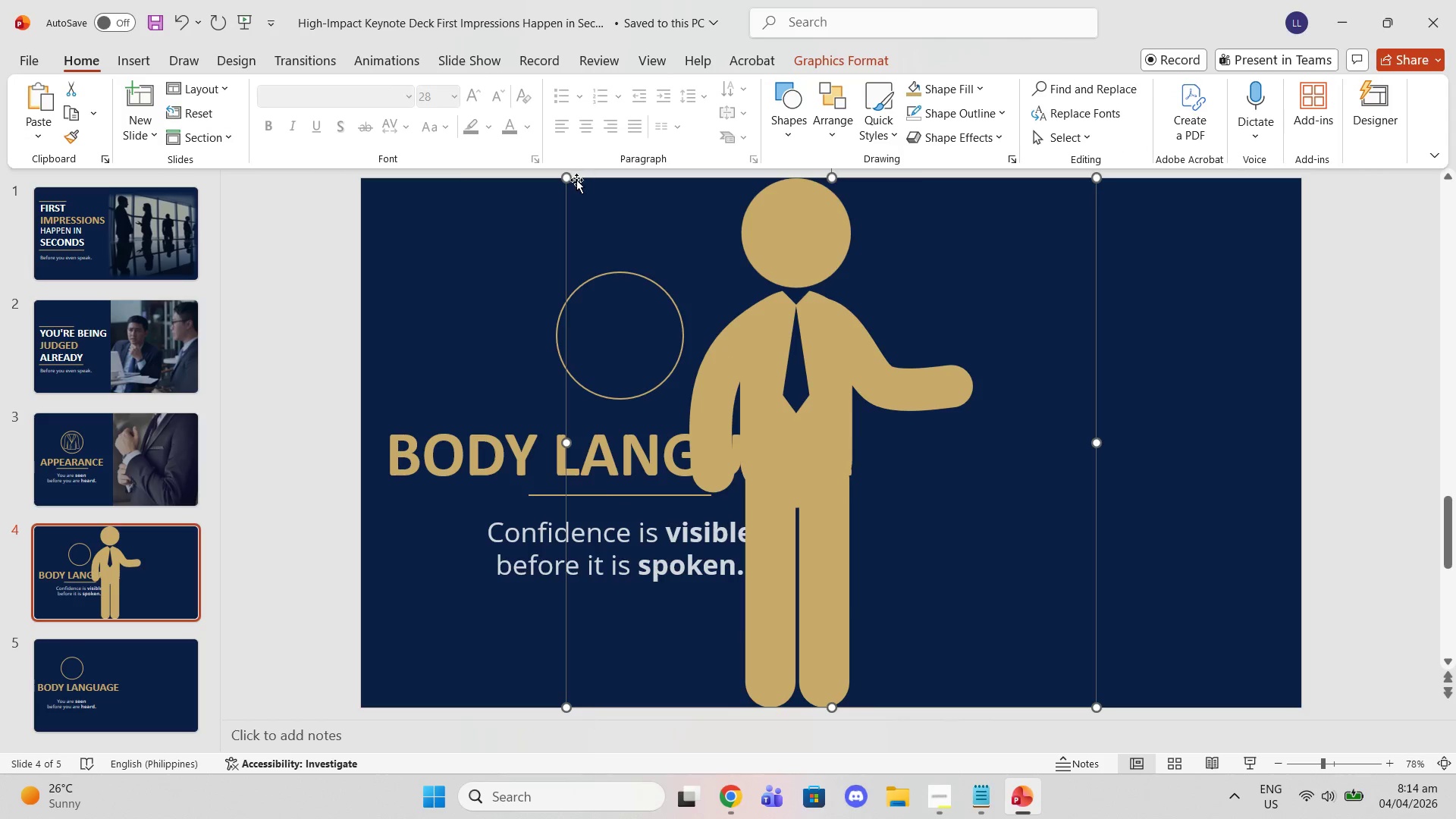 
left_click_drag(start_coordinate=[568, 177], to_coordinate=[840, 534])
 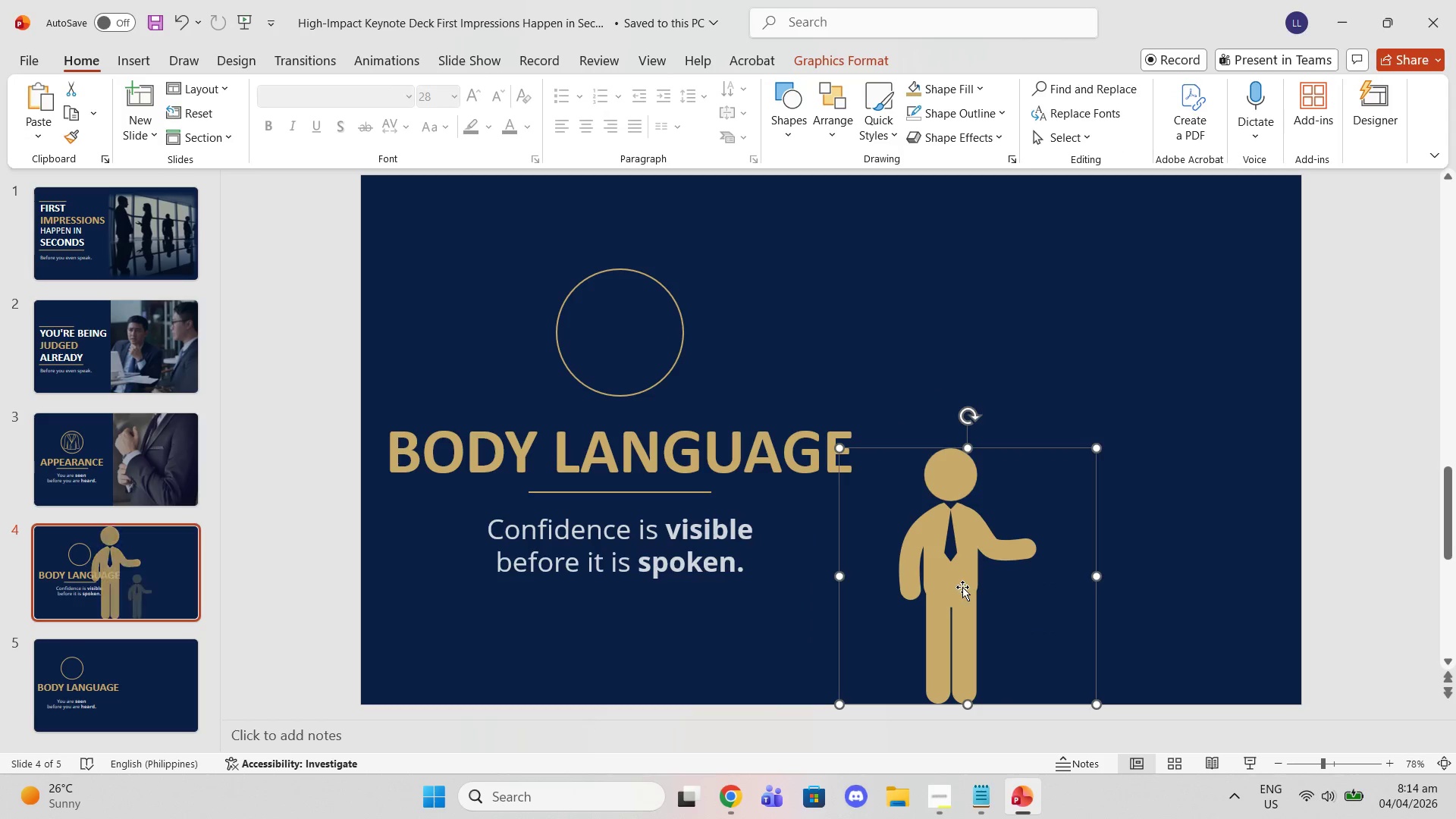 
left_click_drag(start_coordinate=[962, 587], to_coordinate=[635, 347])
 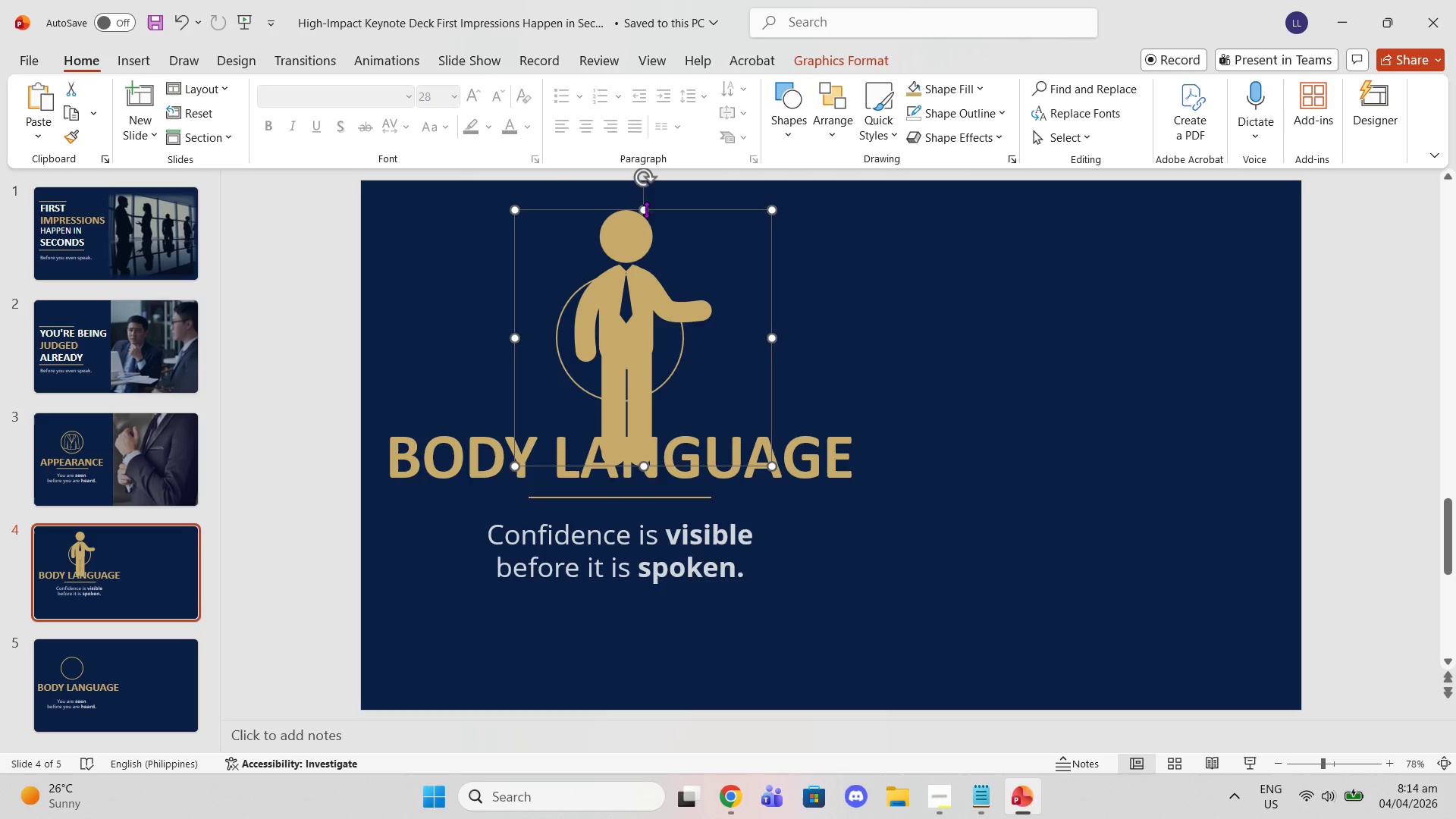 
left_click_drag(start_coordinate=[644, 209], to_coordinate=[652, 276])
 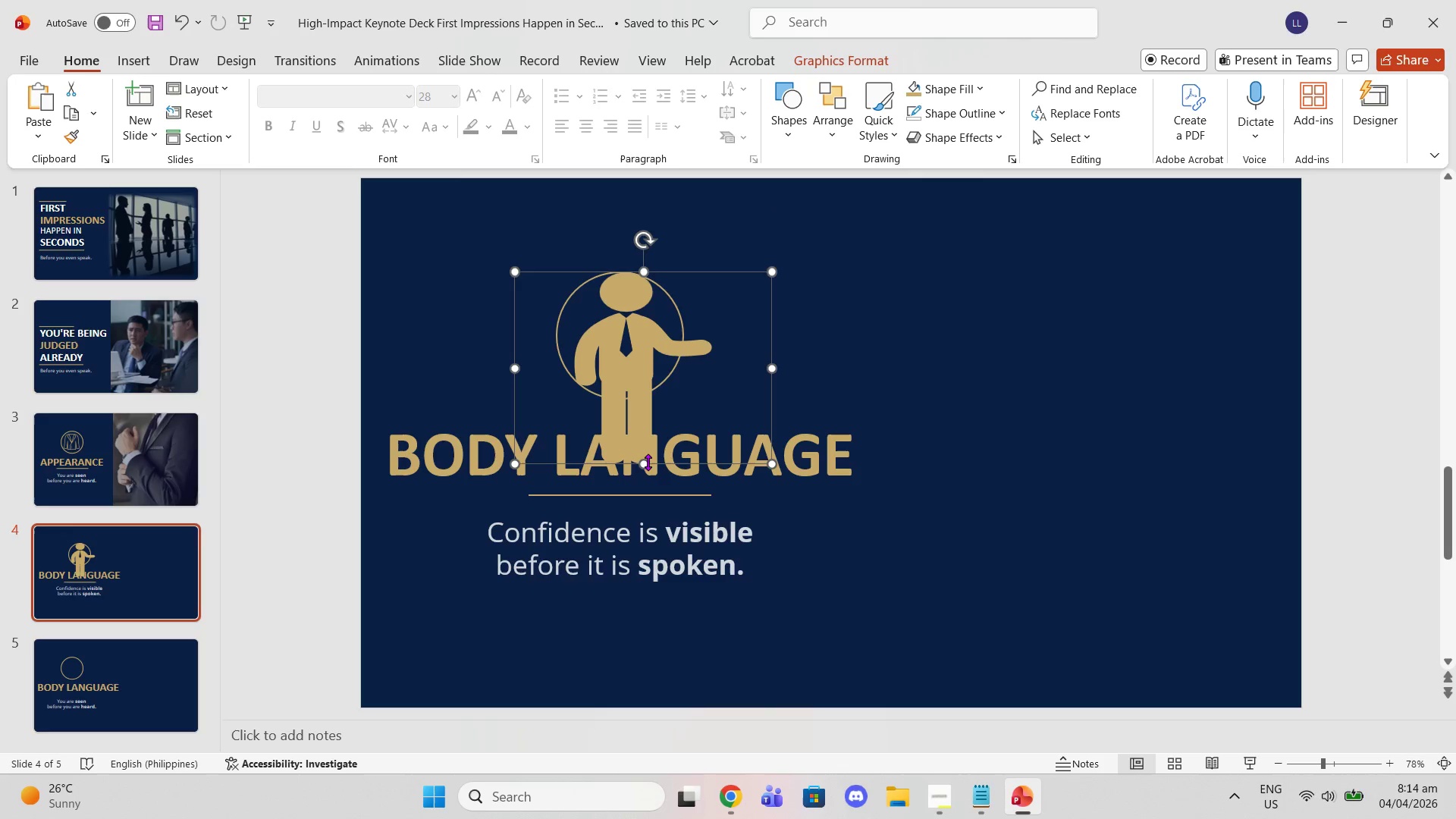 
left_click_drag(start_coordinate=[642, 462], to_coordinate=[637, 400])
 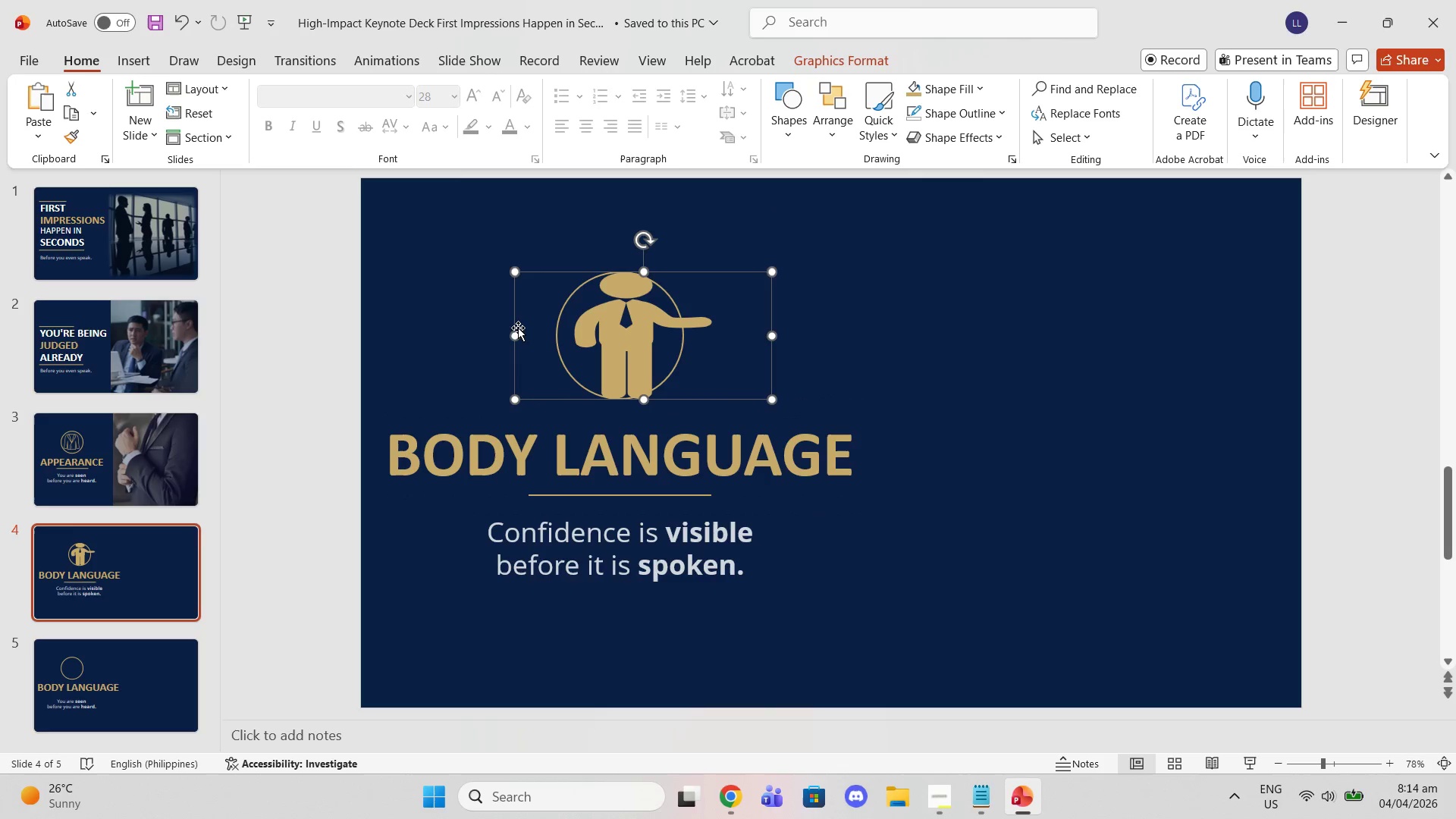 
left_click_drag(start_coordinate=[514, 331], to_coordinate=[553, 334])
 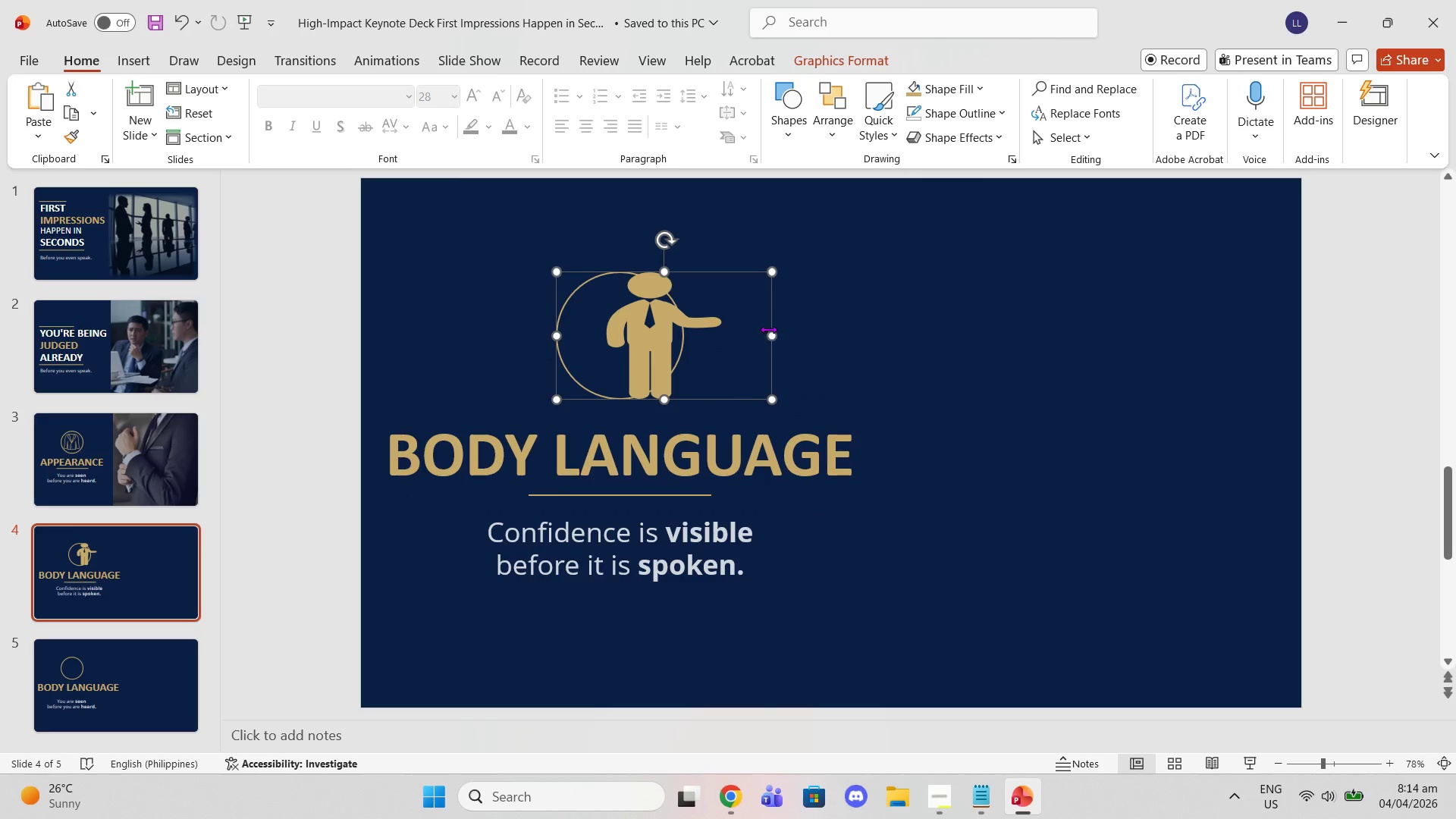 
left_click_drag(start_coordinate=[772, 331], to_coordinate=[683, 312])
 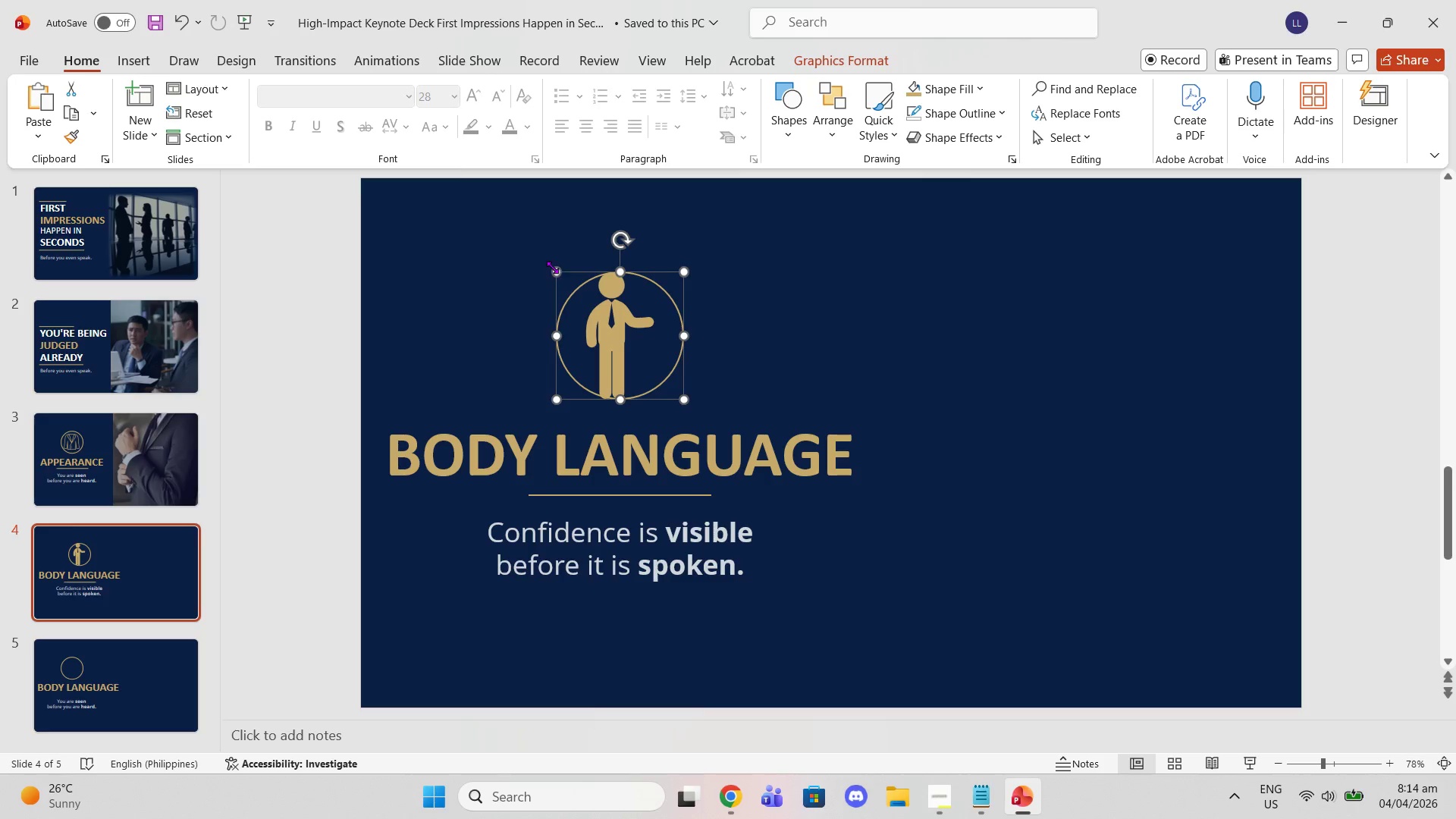 
left_click_drag(start_coordinate=[552, 267], to_coordinate=[579, 290])
 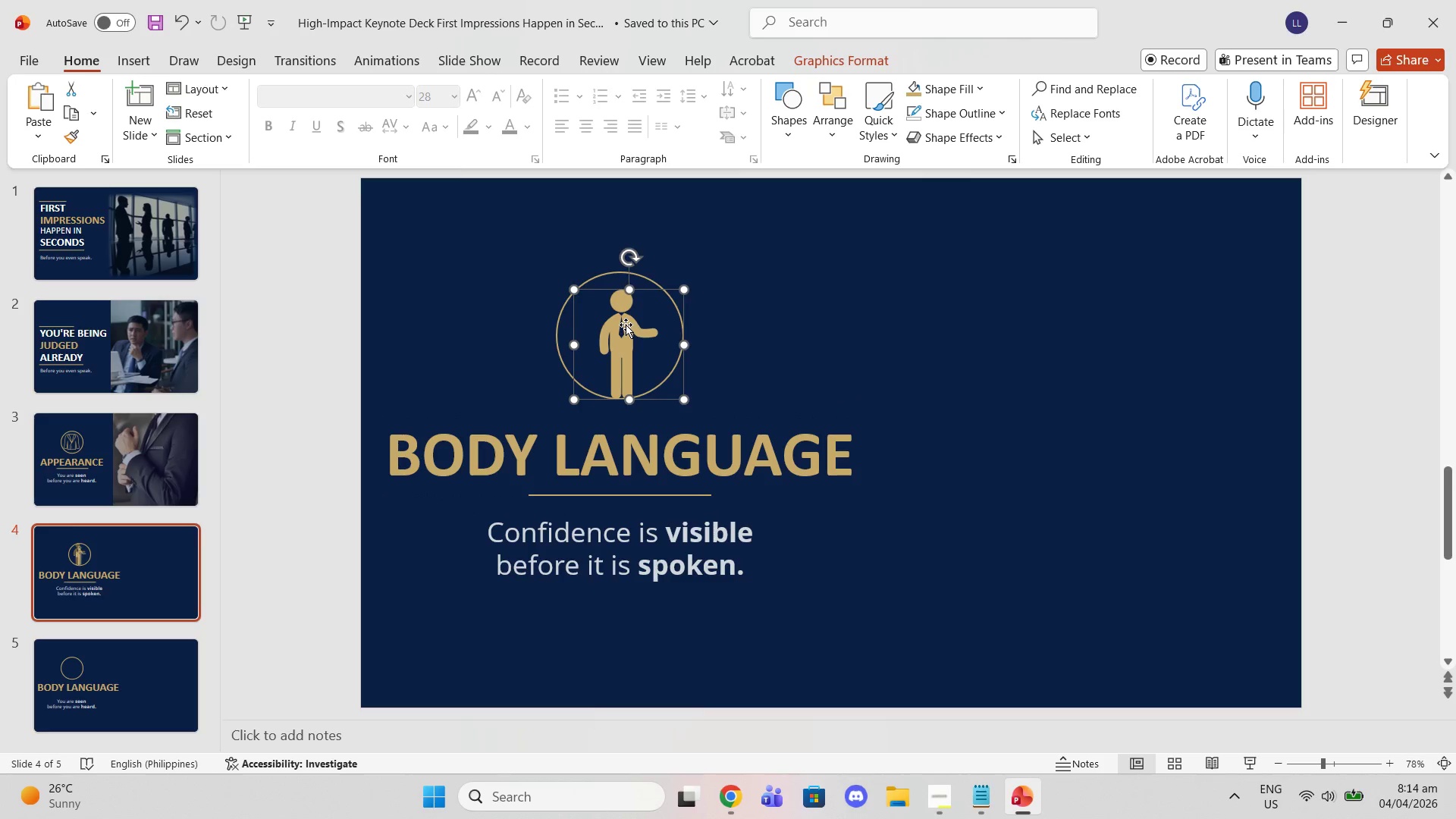 
left_click_drag(start_coordinate=[626, 325], to_coordinate=[619, 315])
 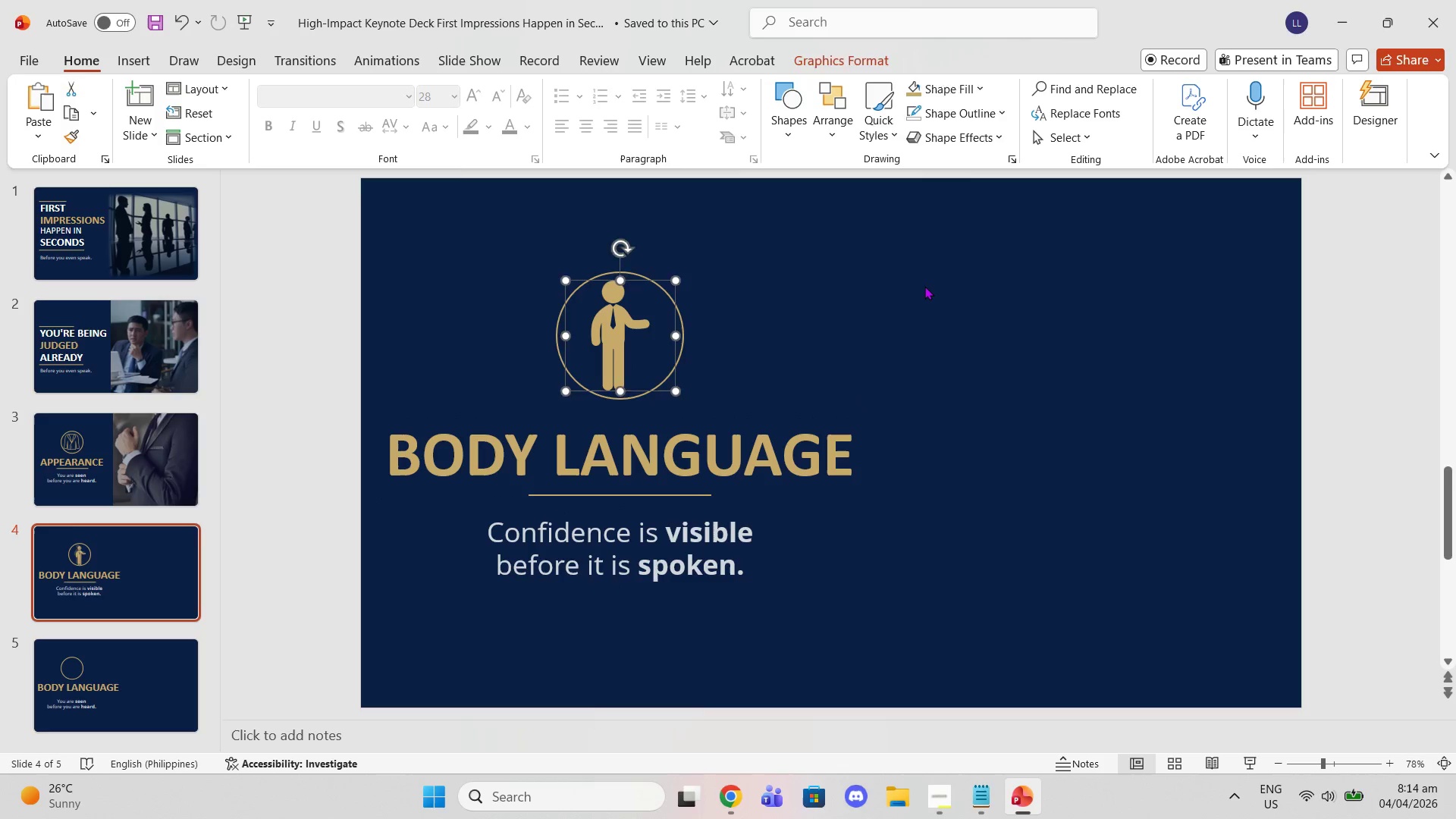 
left_click([924, 286])
 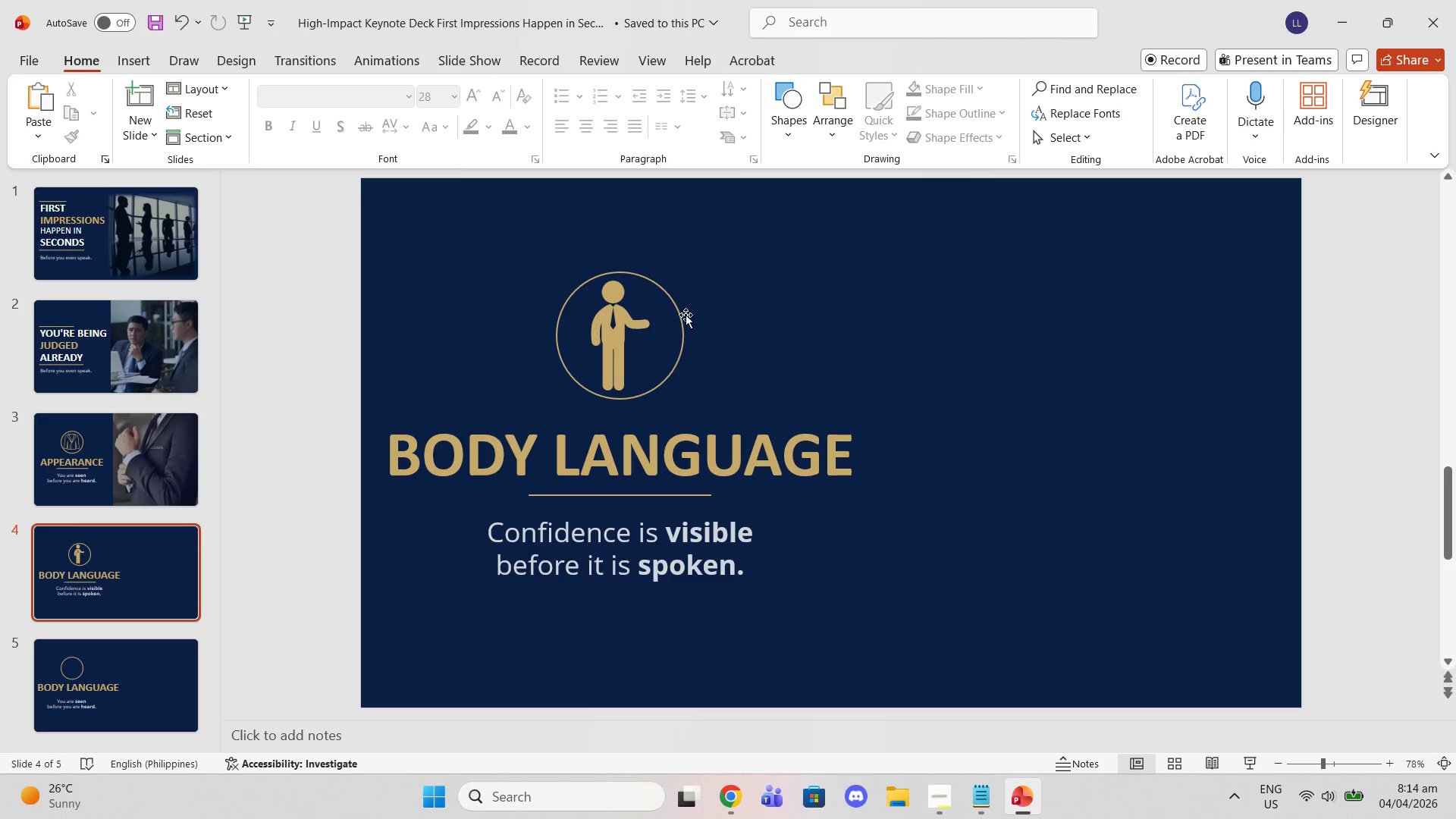 
left_click_drag(start_coordinate=[617, 324], to_coordinate=[628, 324])
 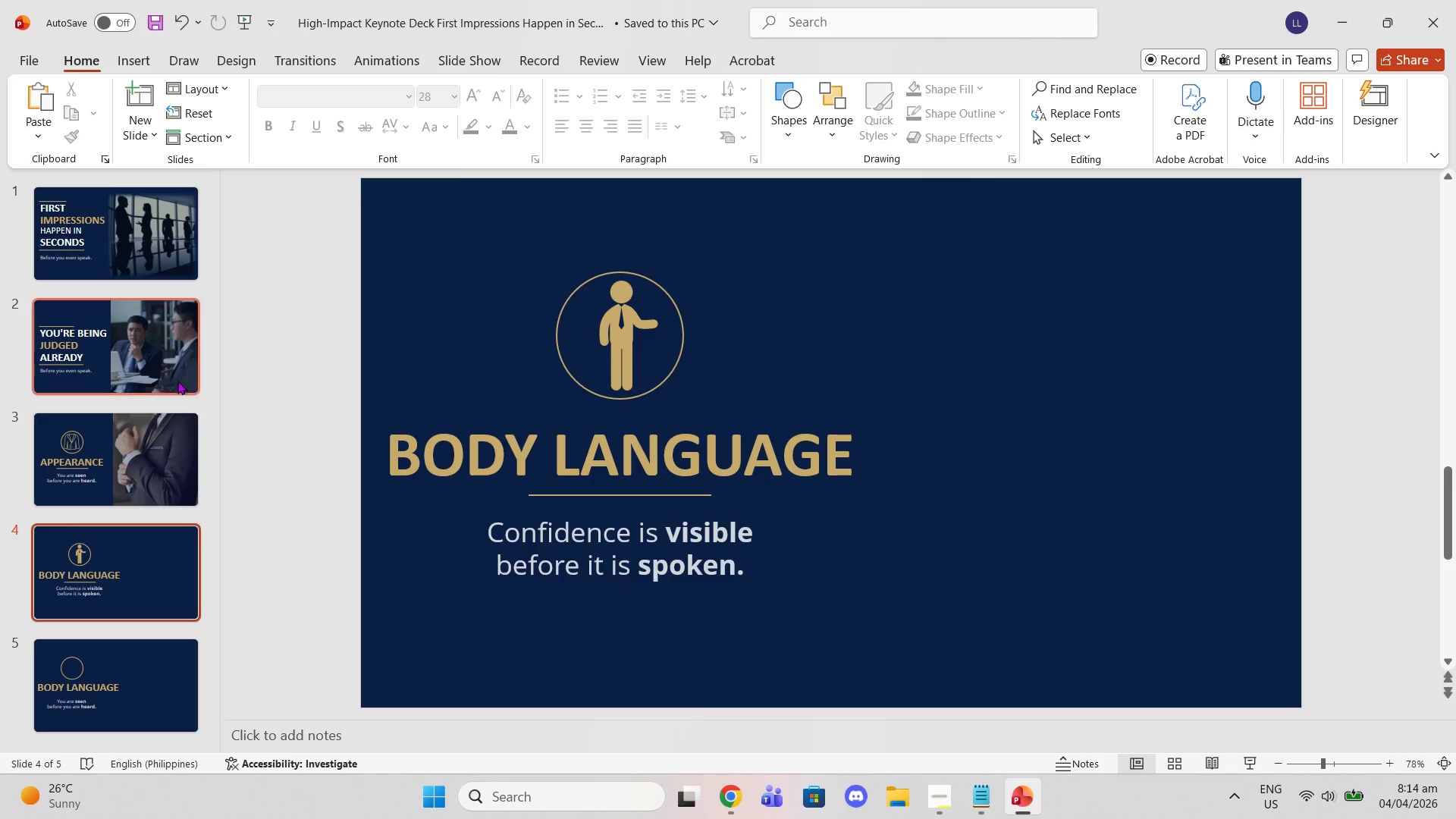 
wait(5.77)
 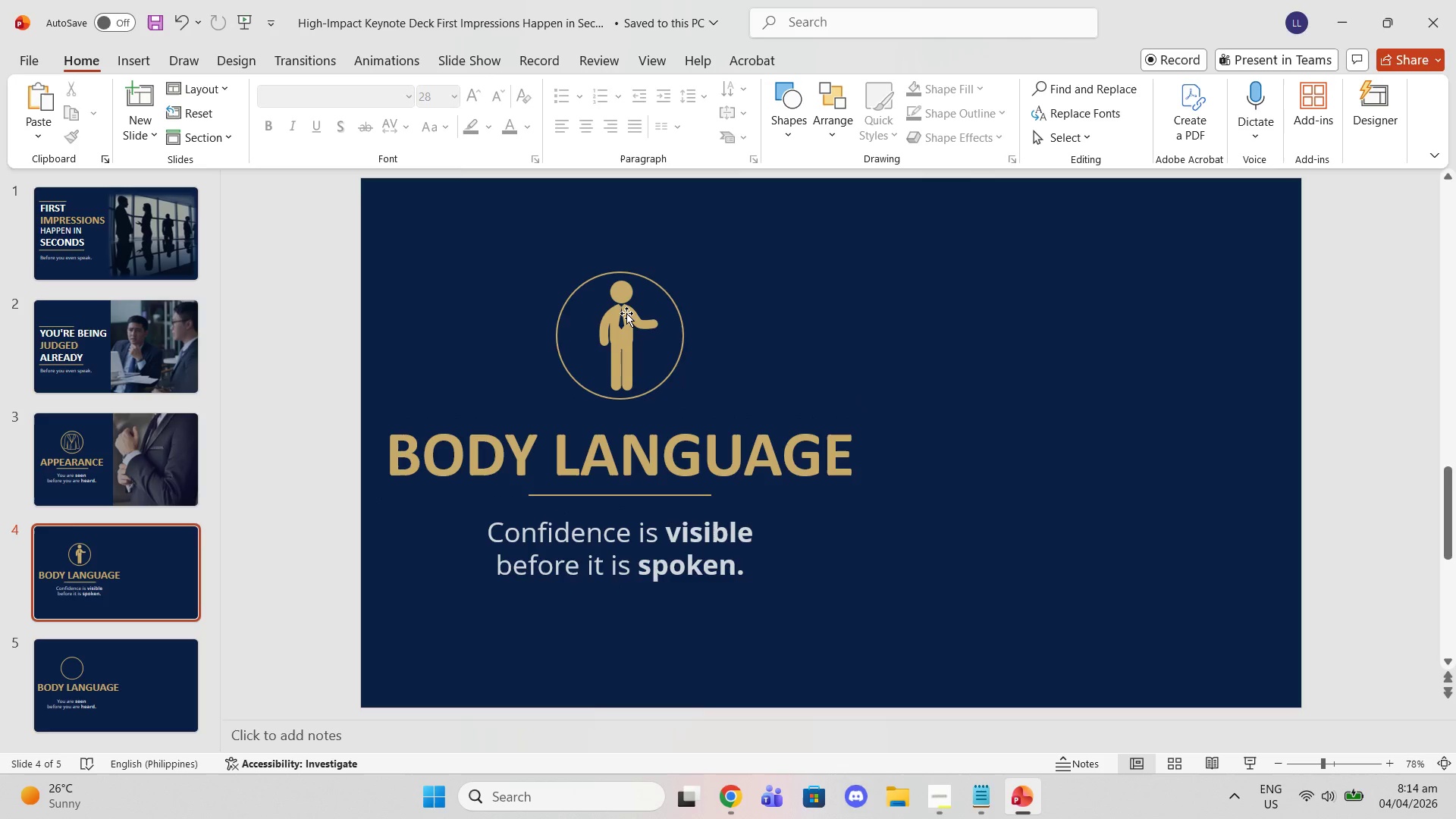 
left_click([143, 522])
 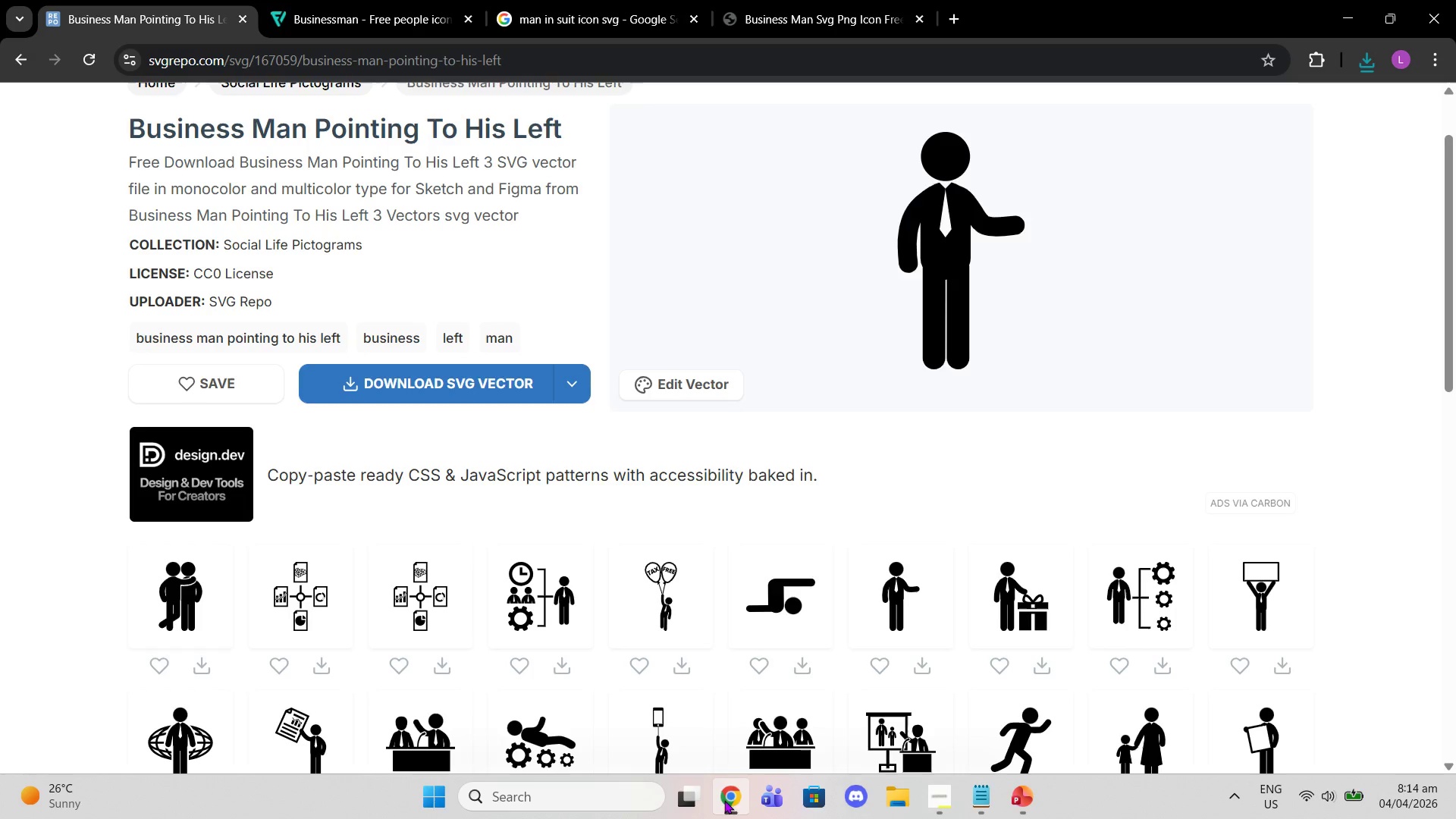 
scroll: coordinate [465, 271], scroll_direction: up, amount: 5.0
 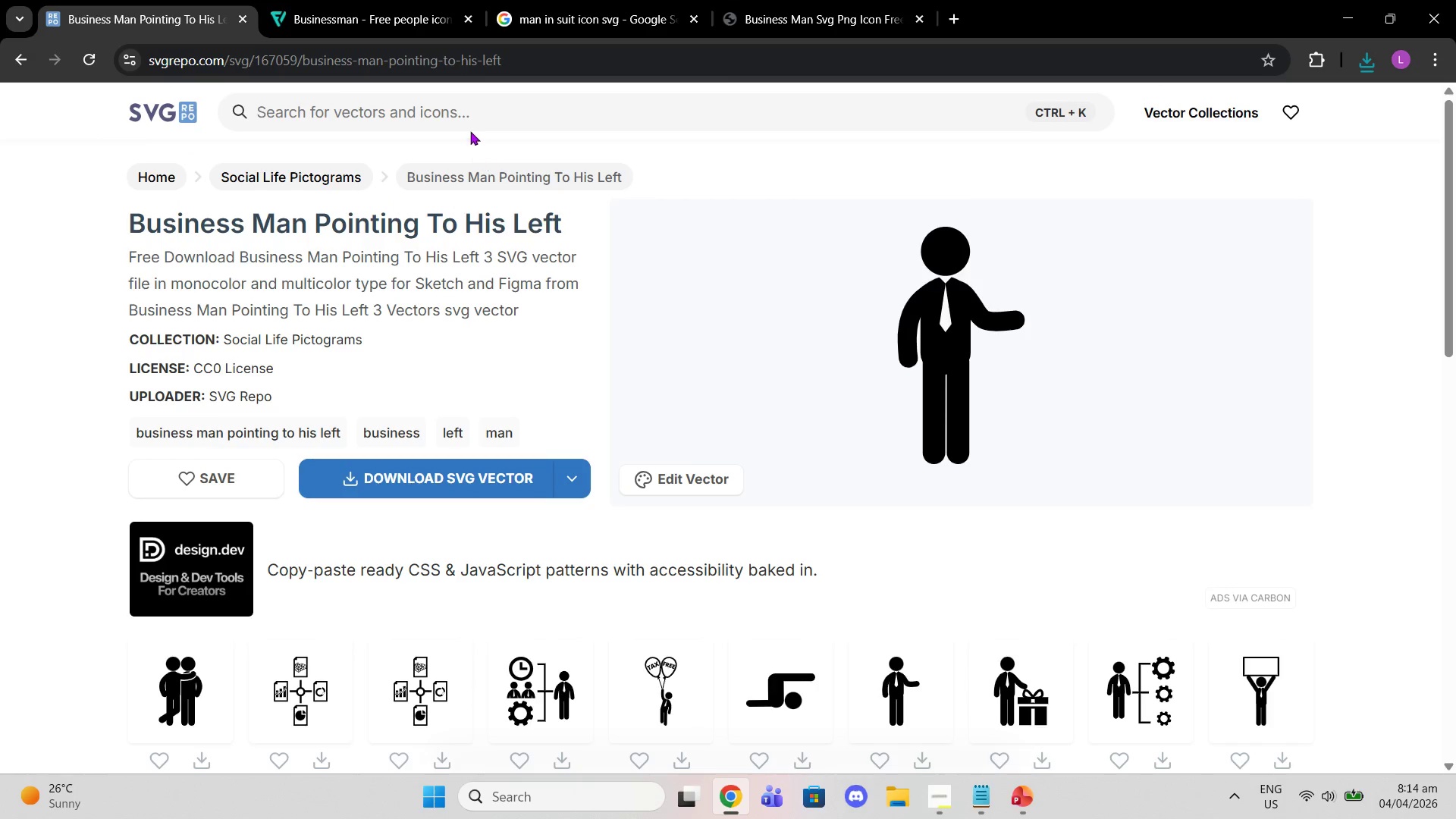 
left_click([454, 97])
 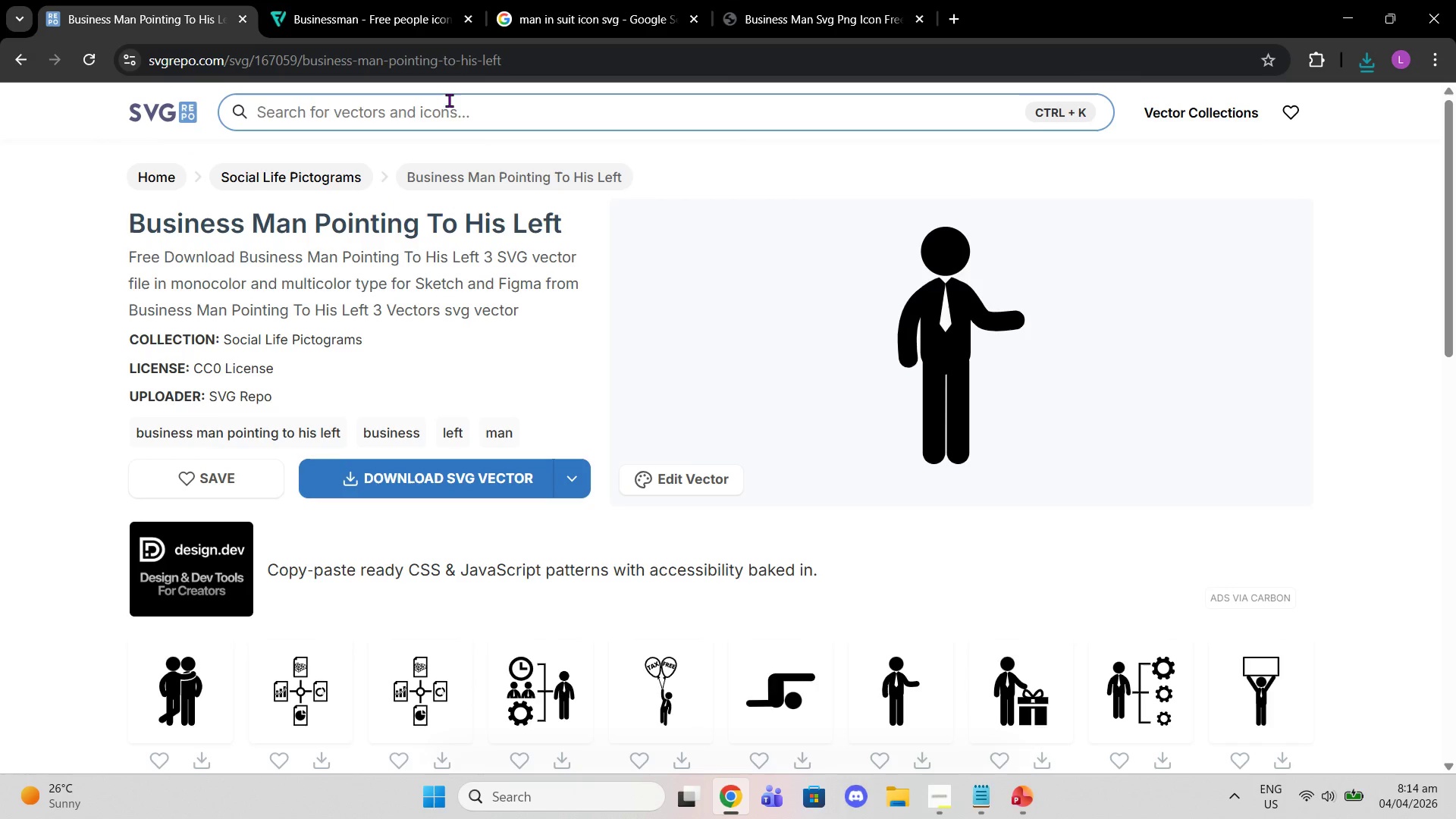 
type(suit)
 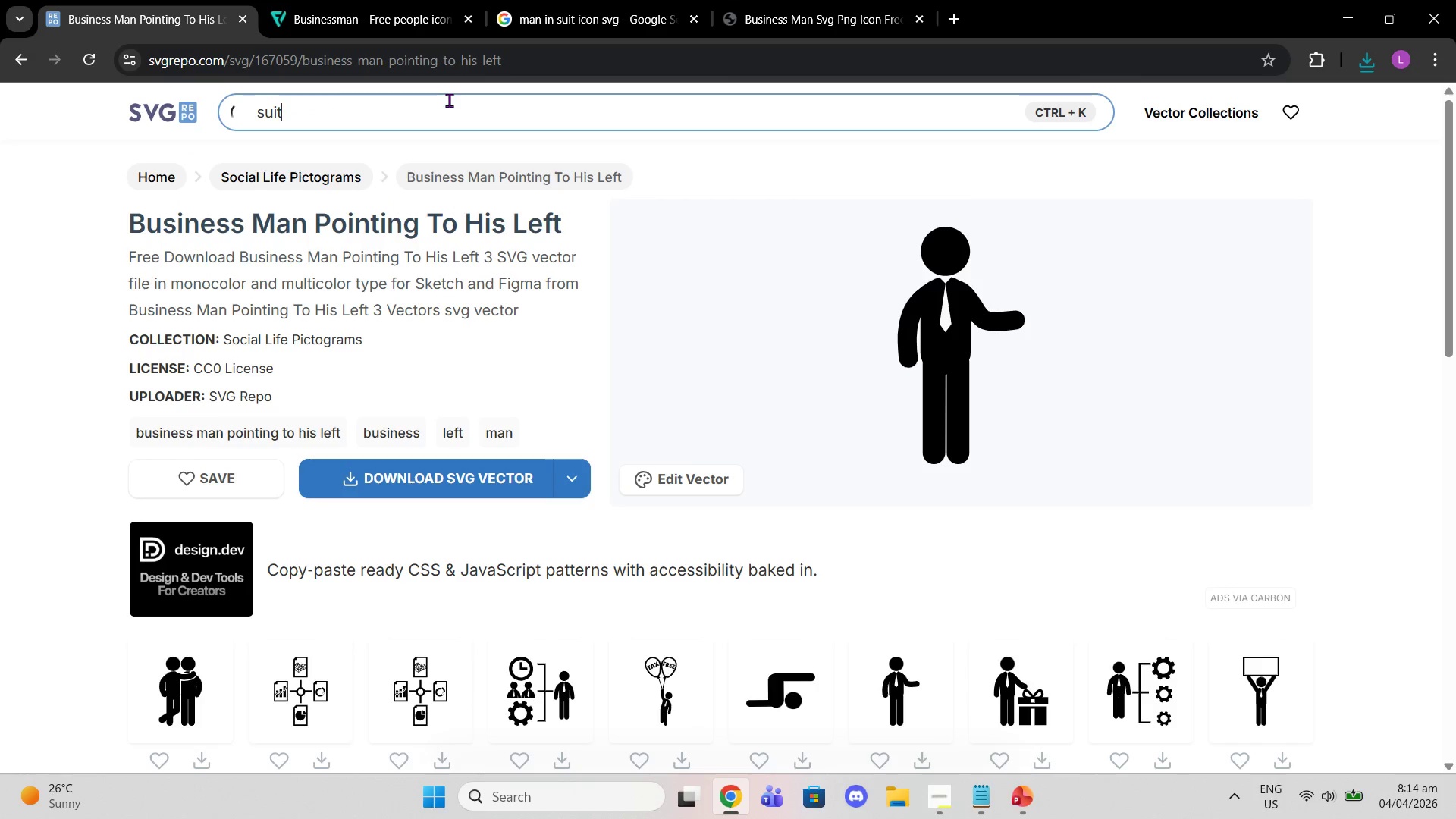 
key(Enter)
 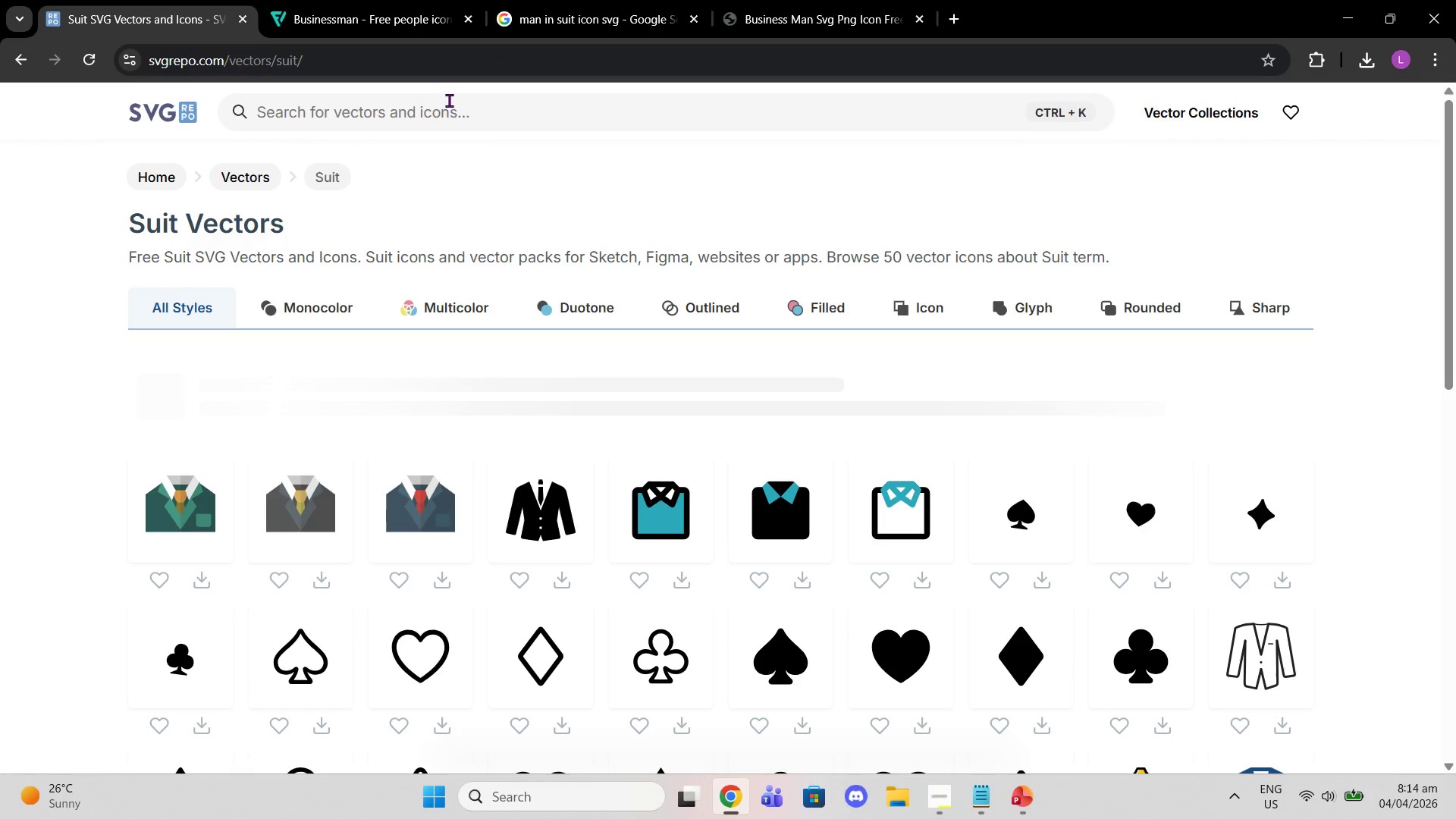 
wait(8.84)
 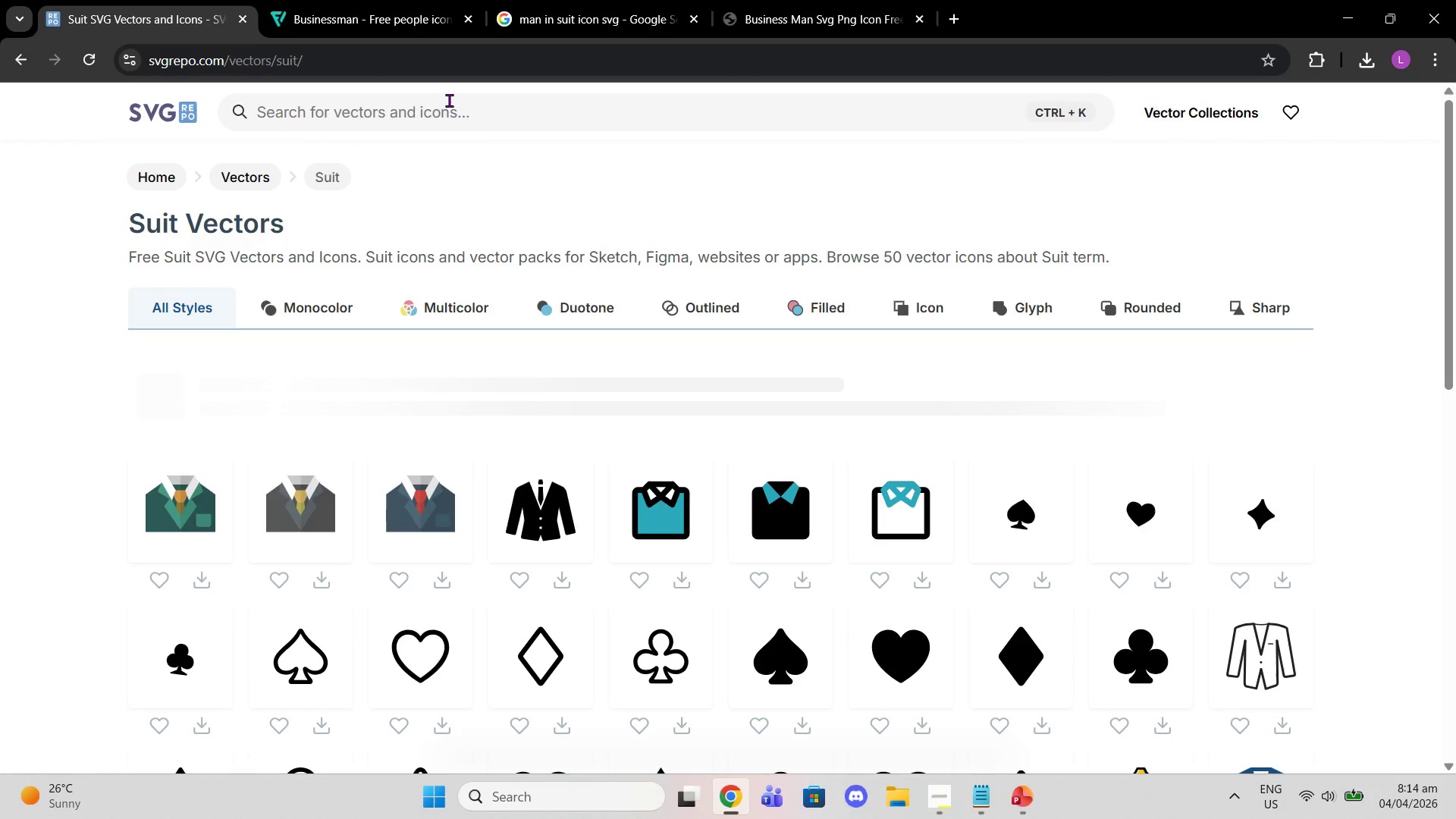 
left_click([507, 522])
 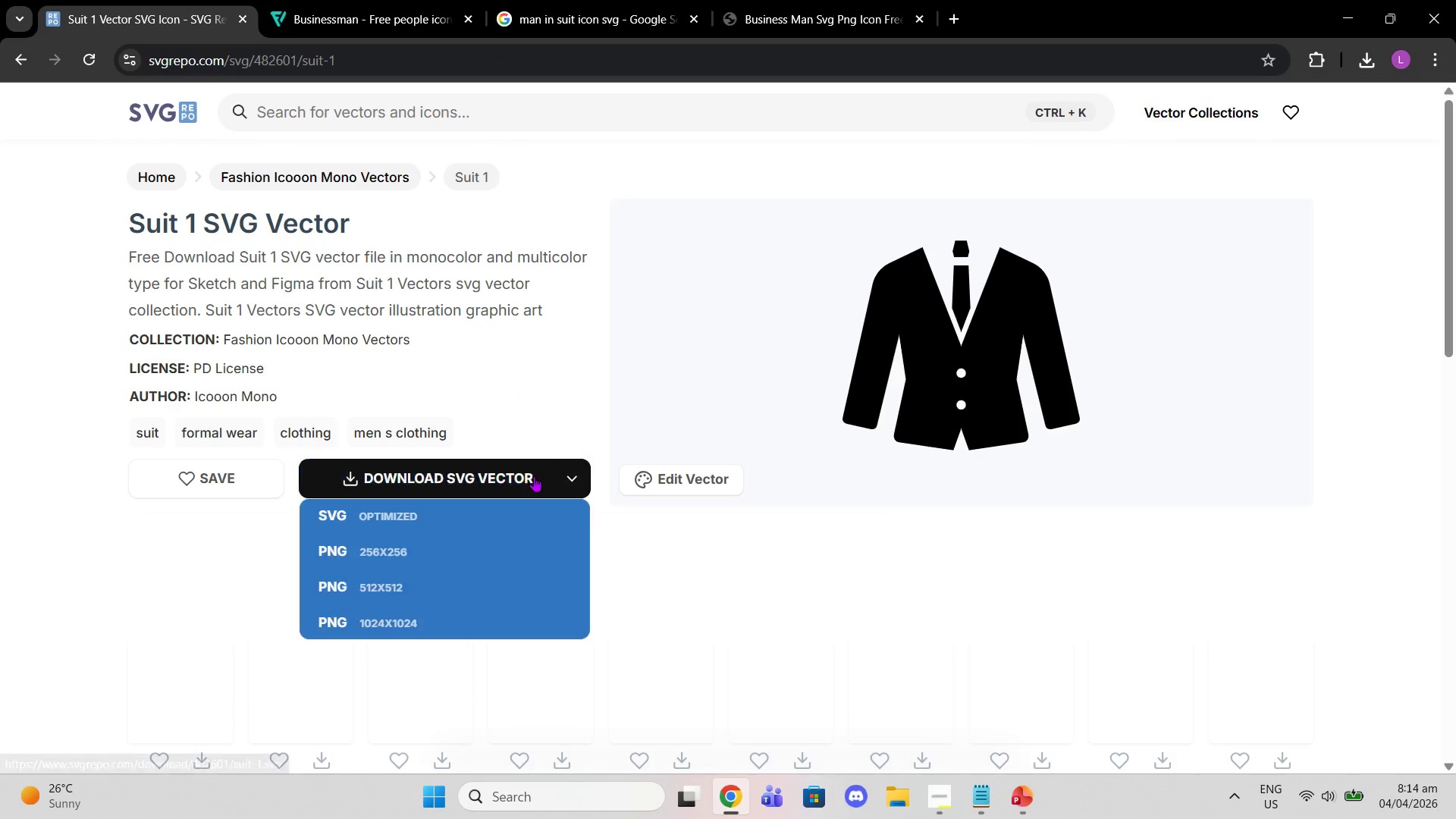 
left_click([534, 476])
 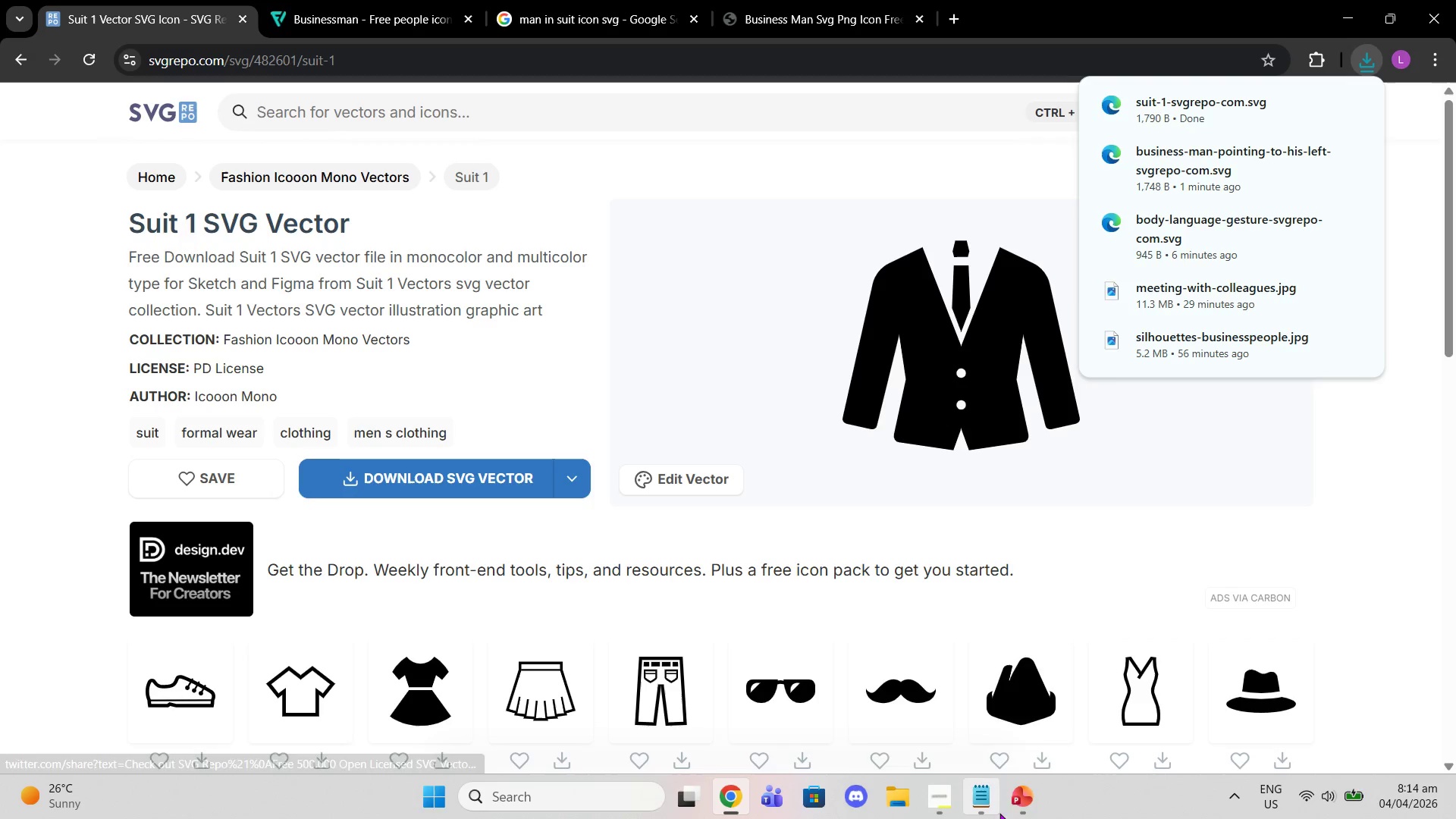 
left_click([1012, 794])
 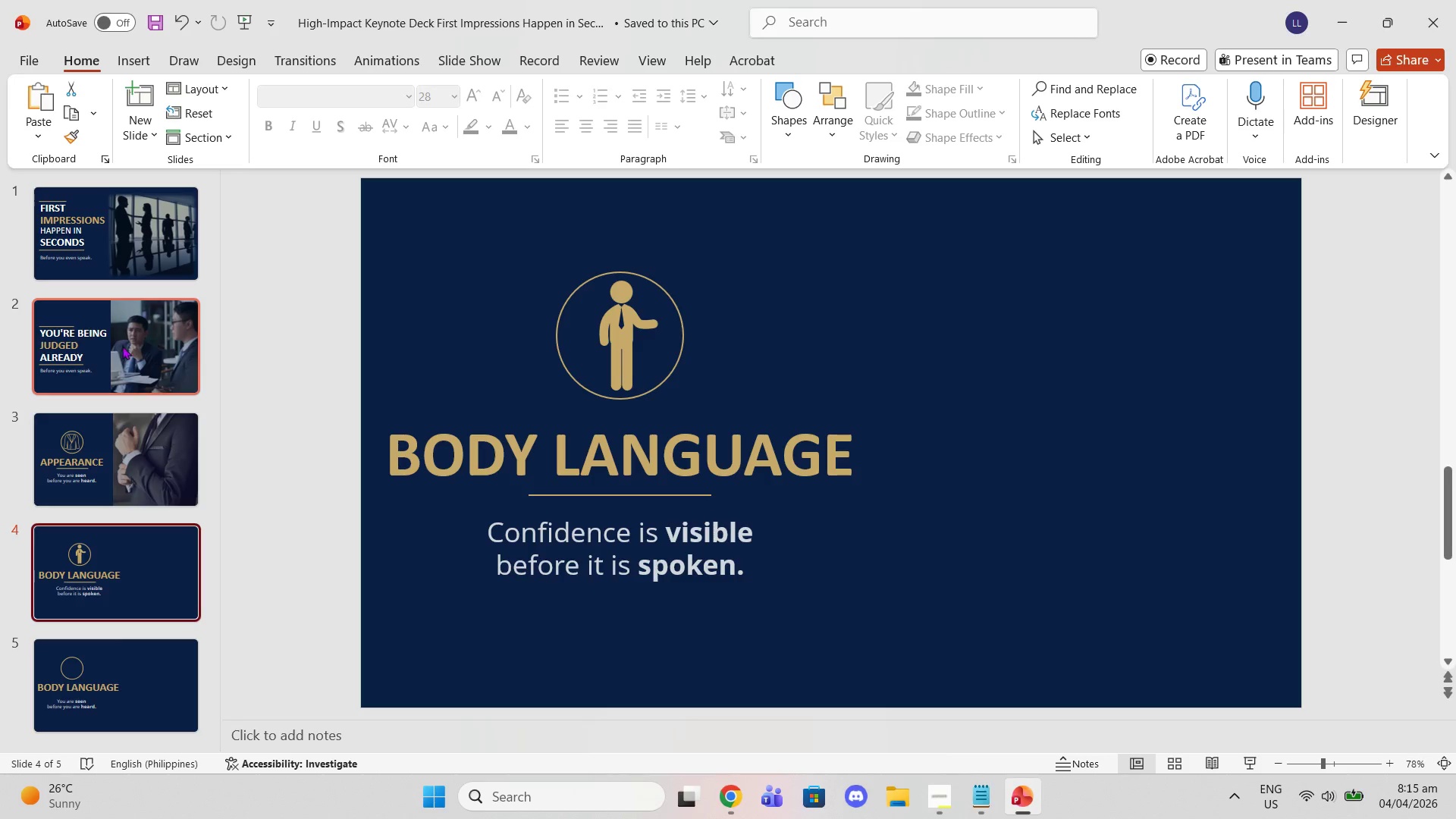 
left_click([86, 444])
 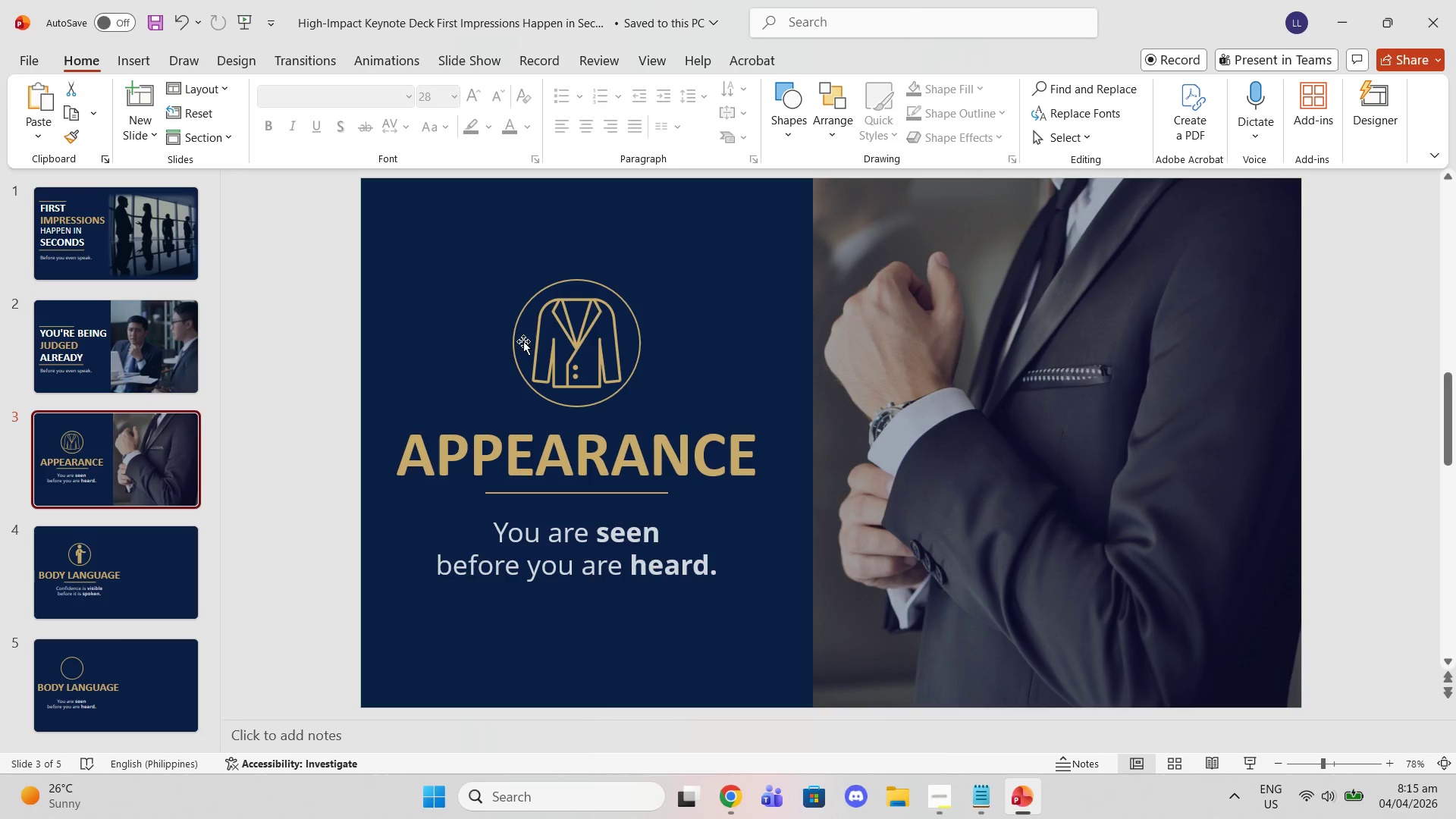 
left_click([551, 335])
 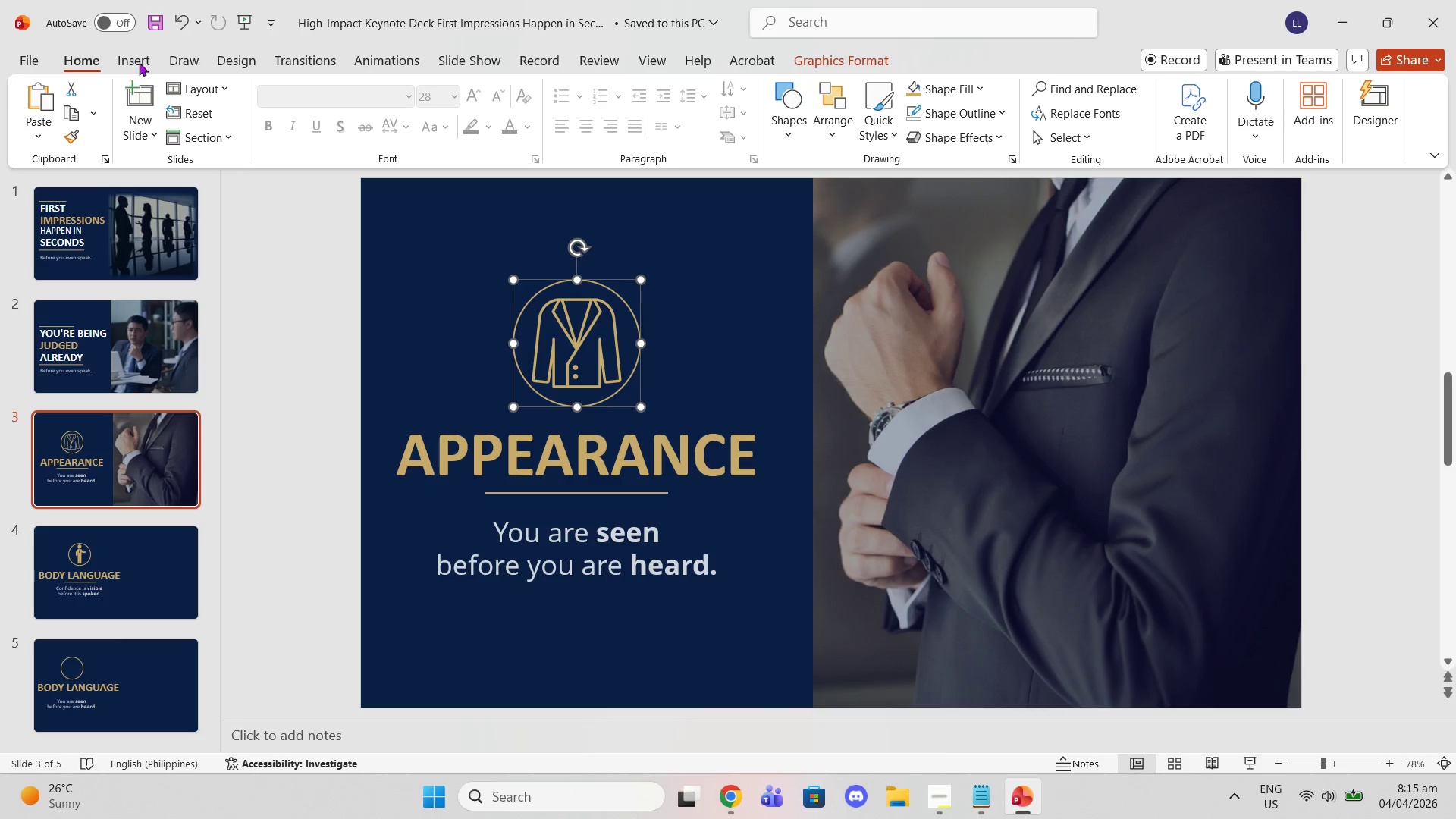 
left_click([139, 67])
 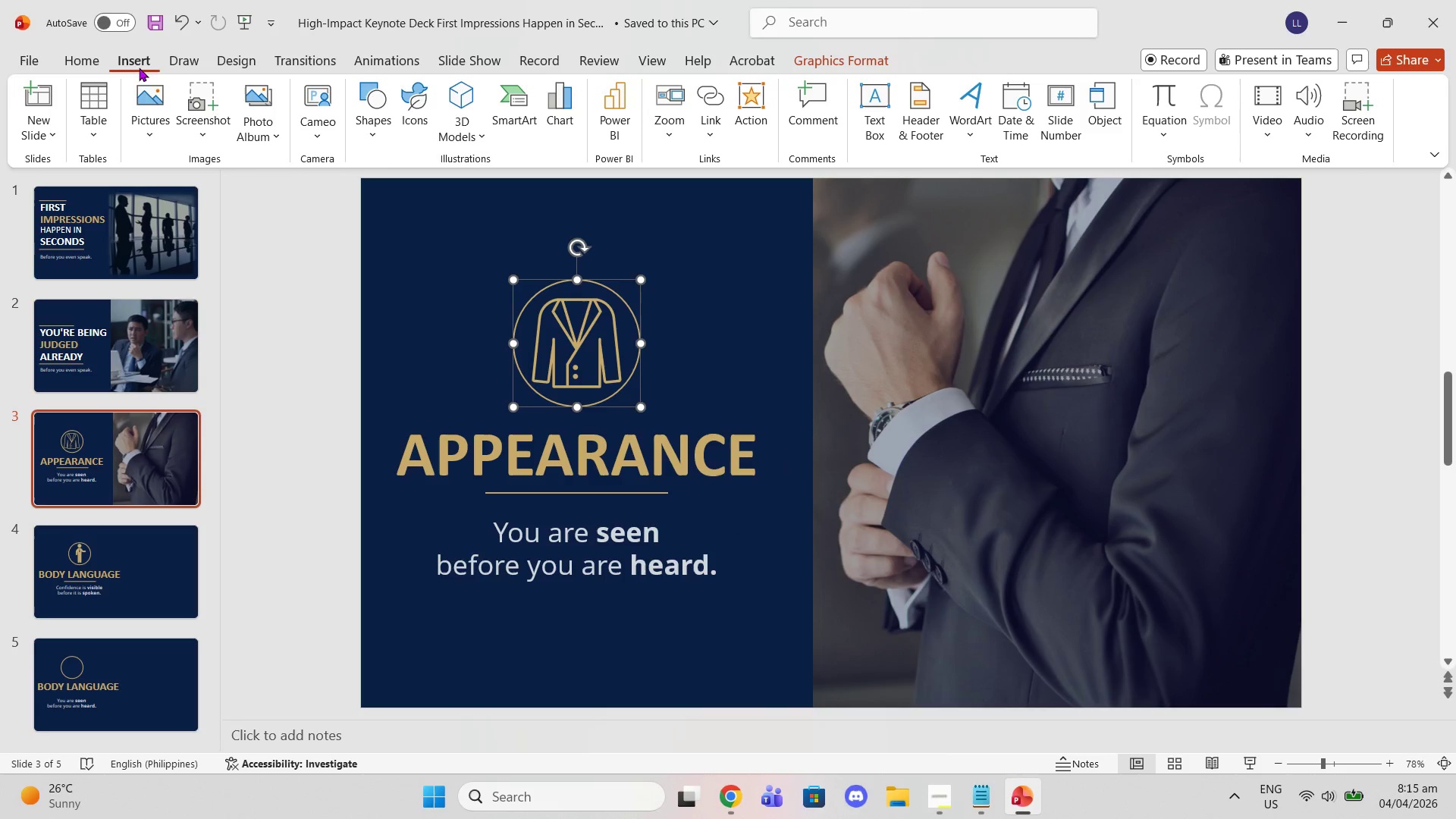 
left_click([145, 99])
 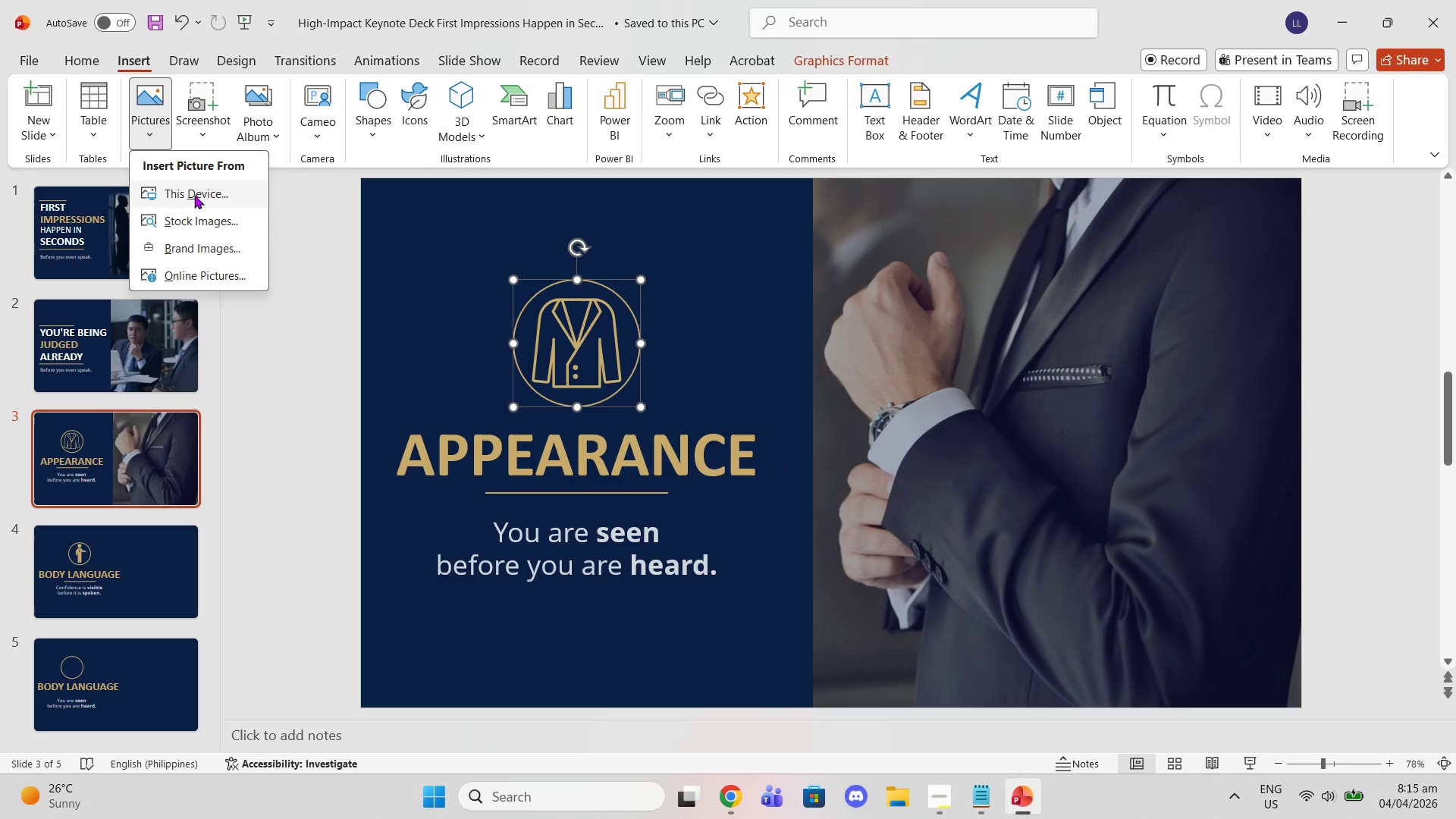 
left_click([196, 195])
 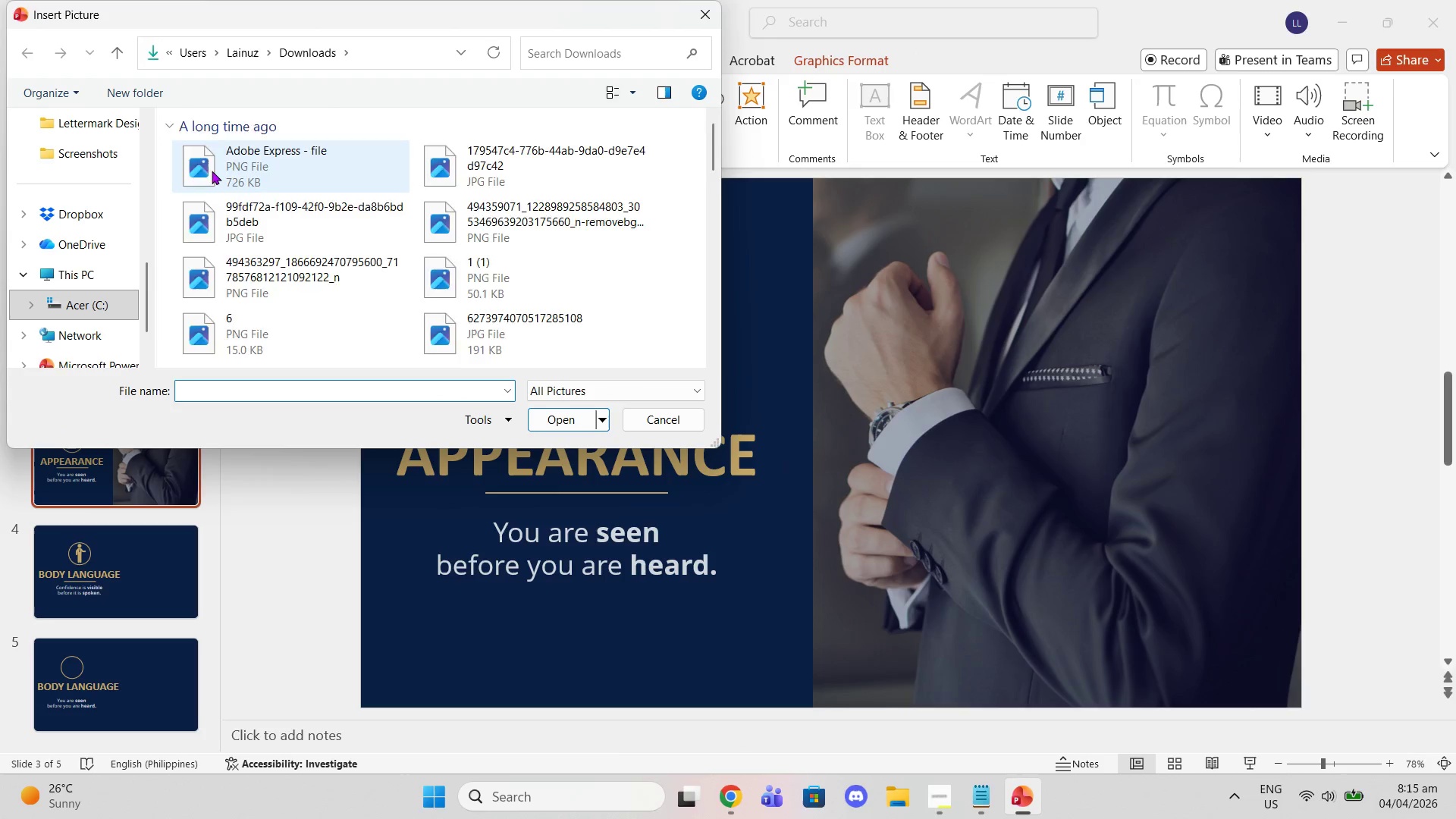 
left_click([212, 170])
 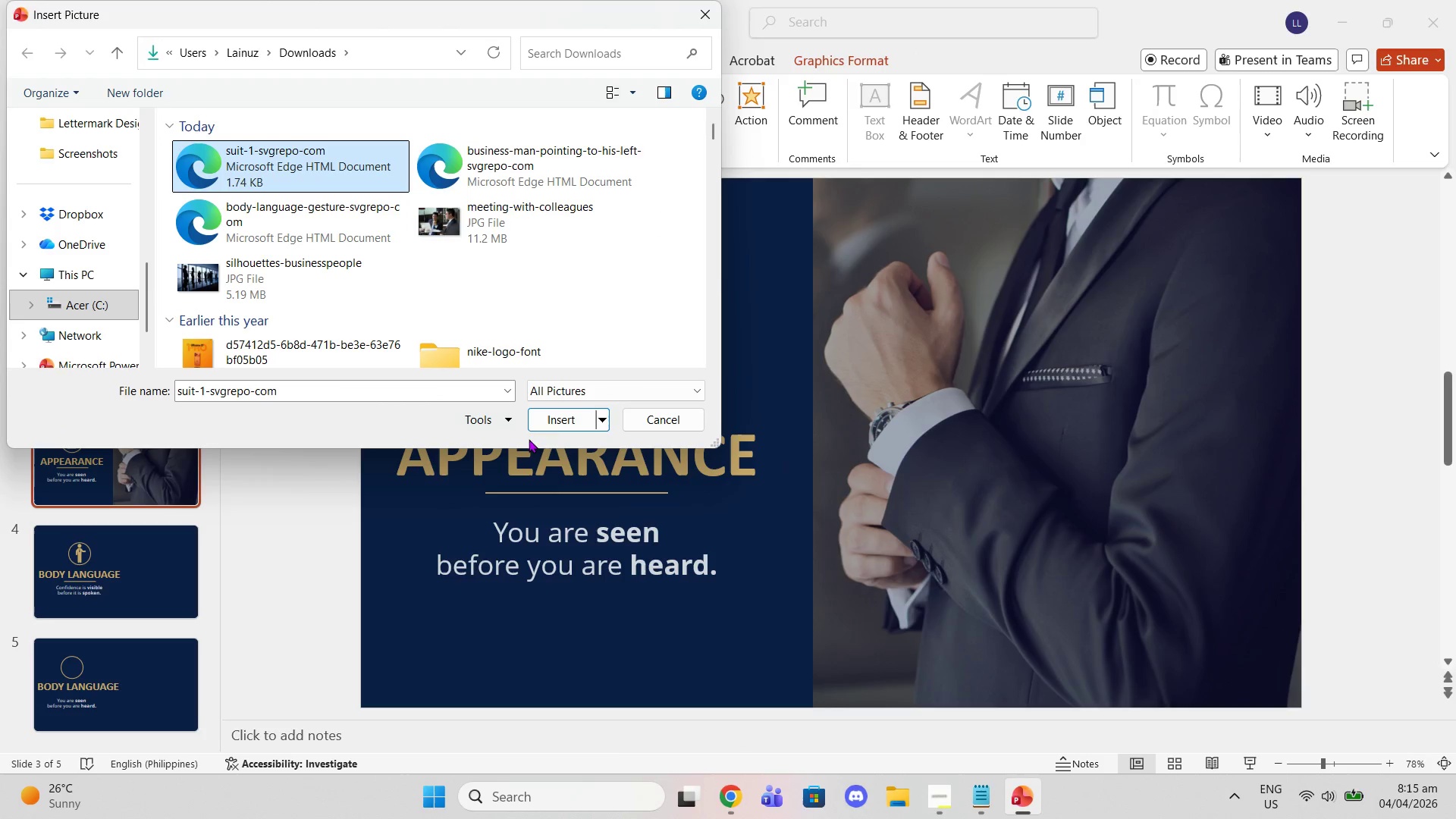 
left_click([550, 425])
 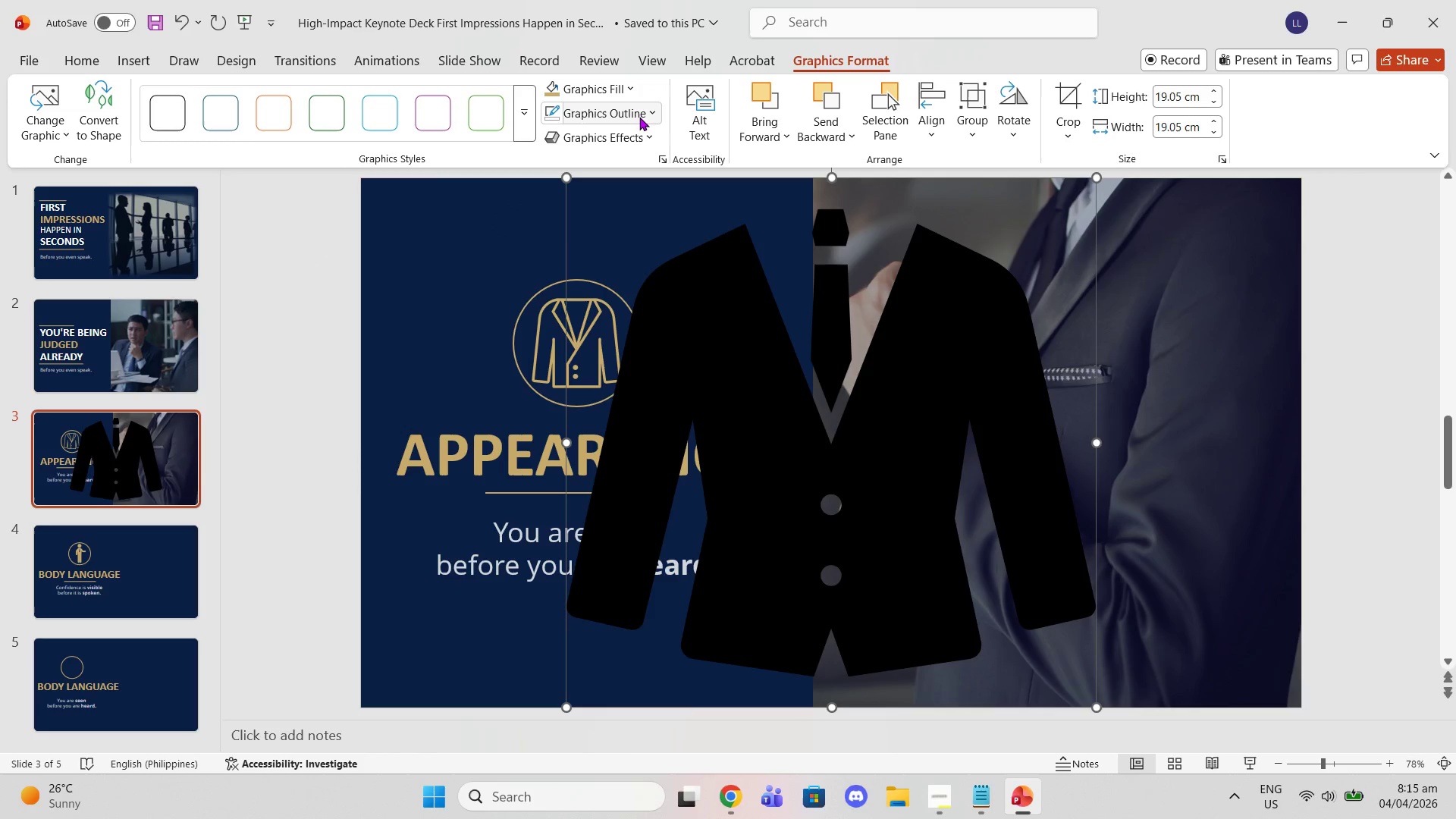 
left_click([610, 85])
 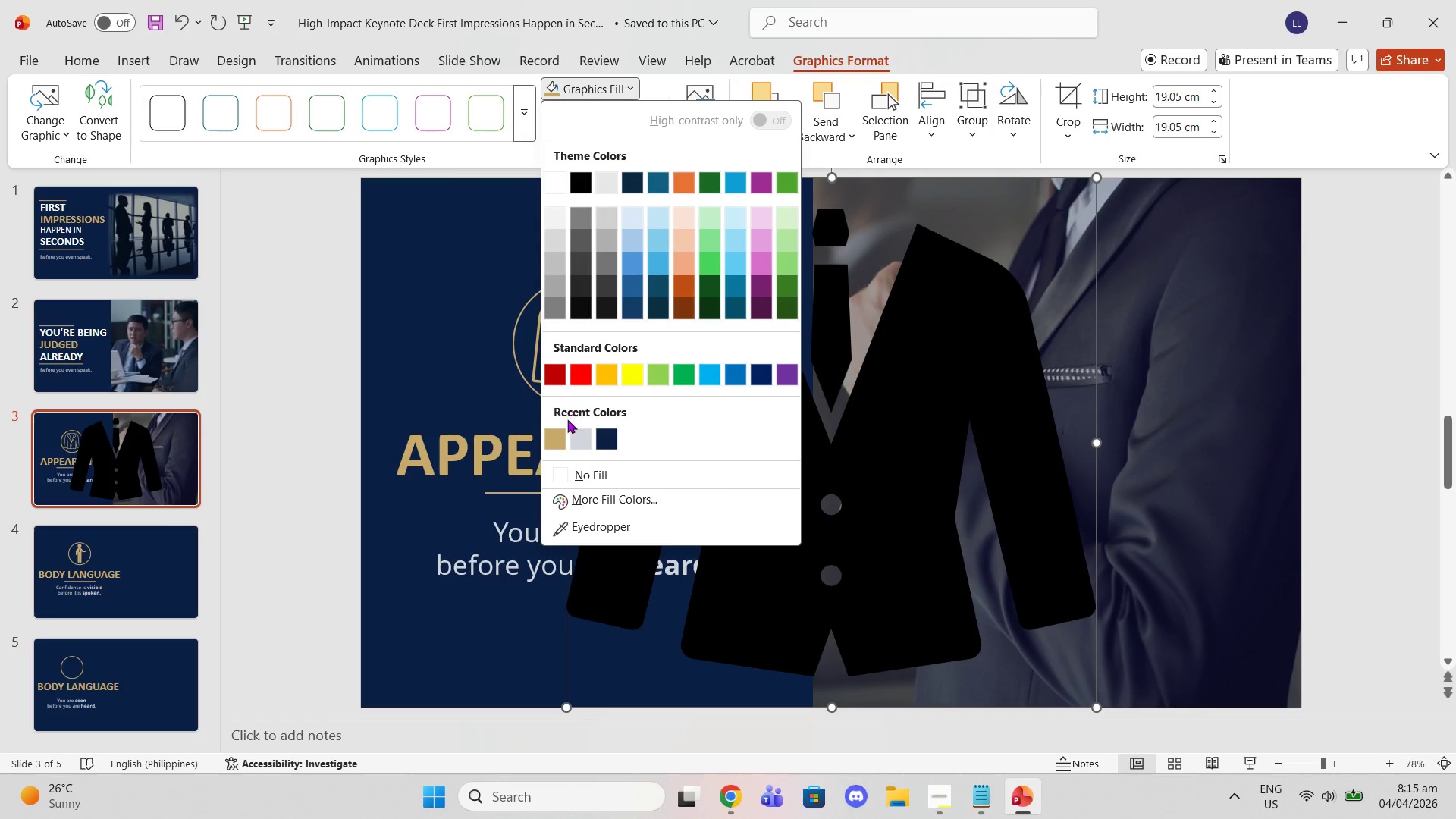 
left_click([558, 431])
 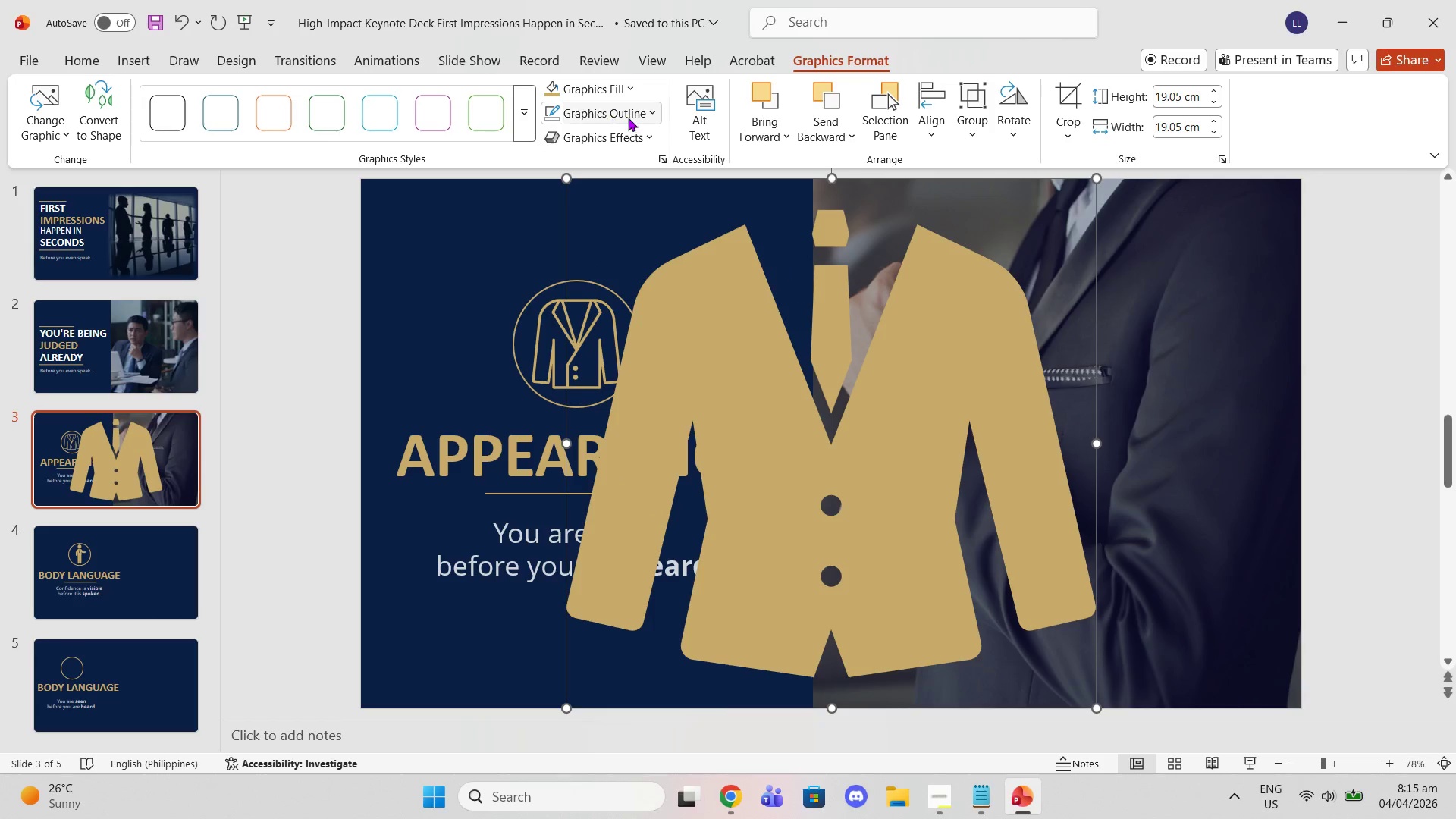 
left_click([645, 113])
 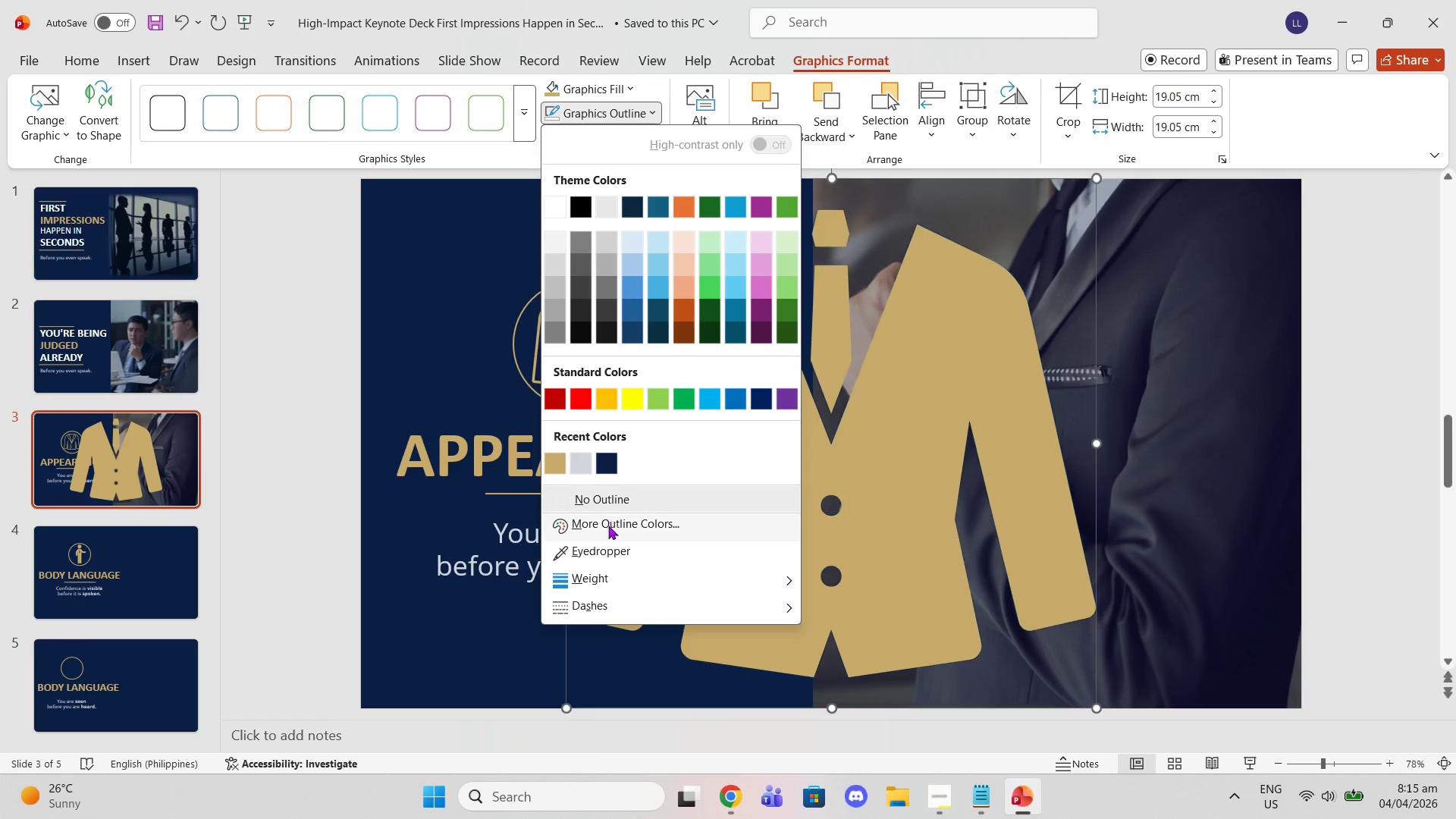 
left_click([604, 497])
 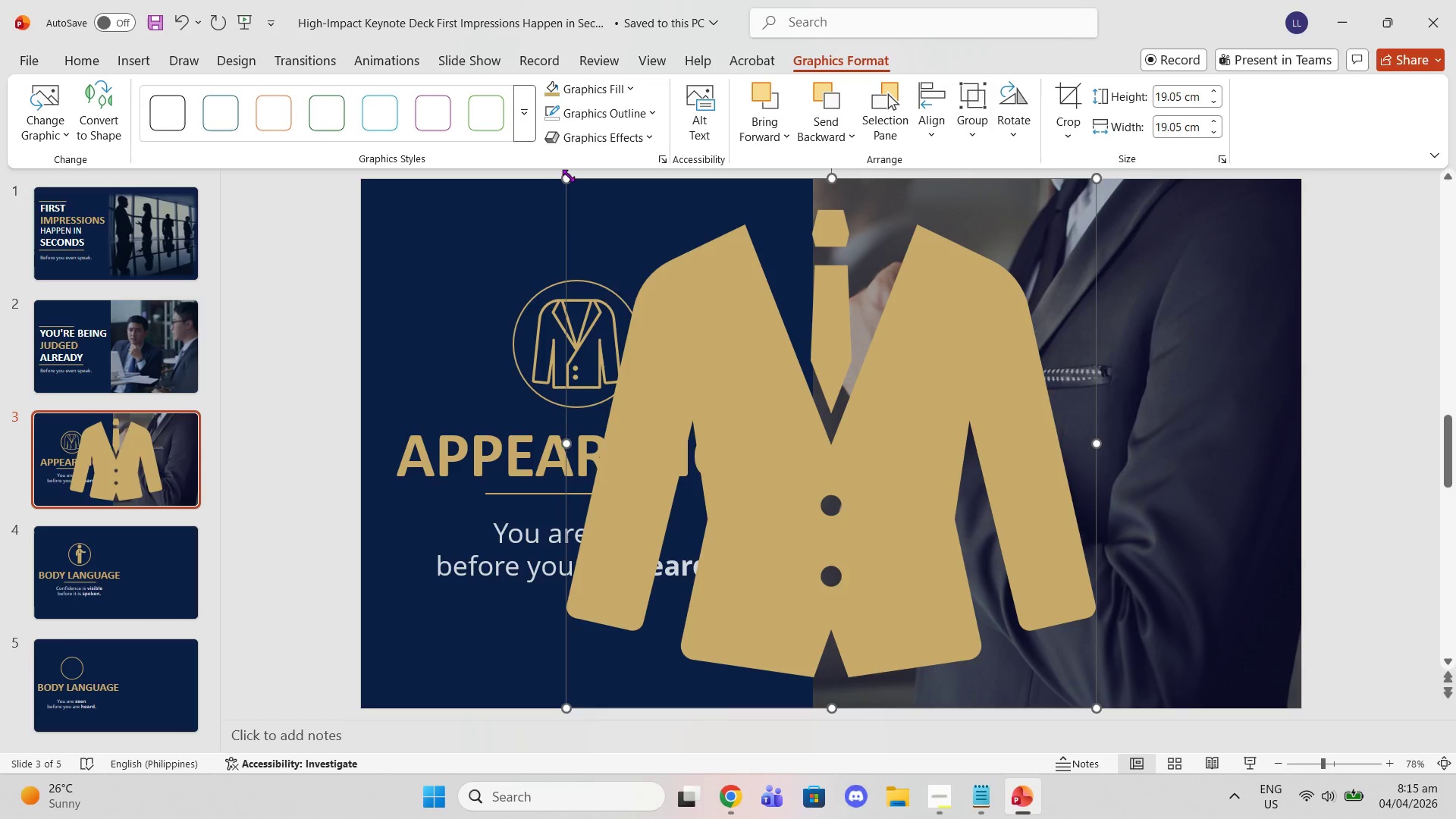 
left_click_drag(start_coordinate=[567, 174], to_coordinate=[864, 489])
 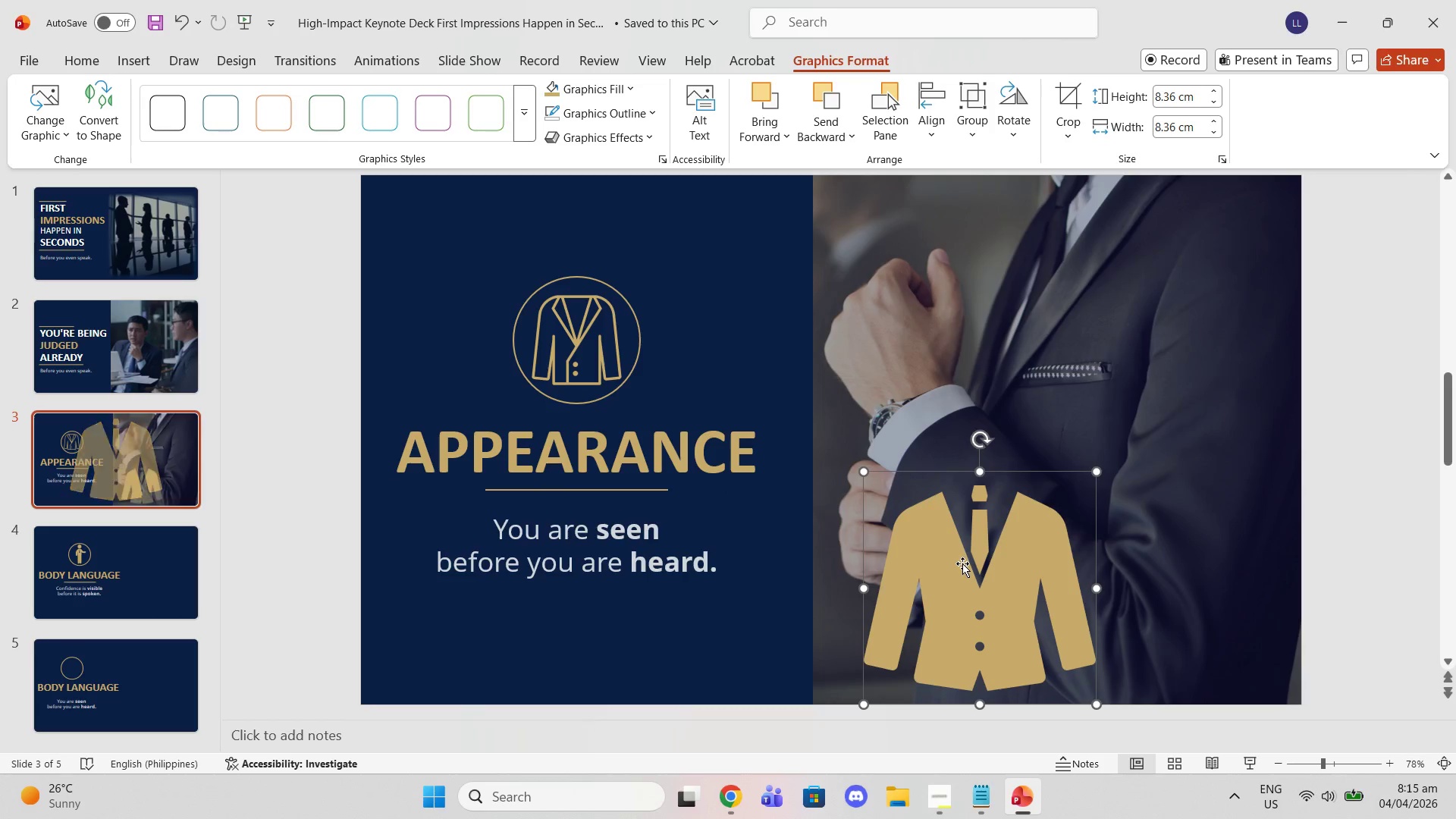 
left_click_drag(start_coordinate=[962, 564], to_coordinate=[493, 329])
 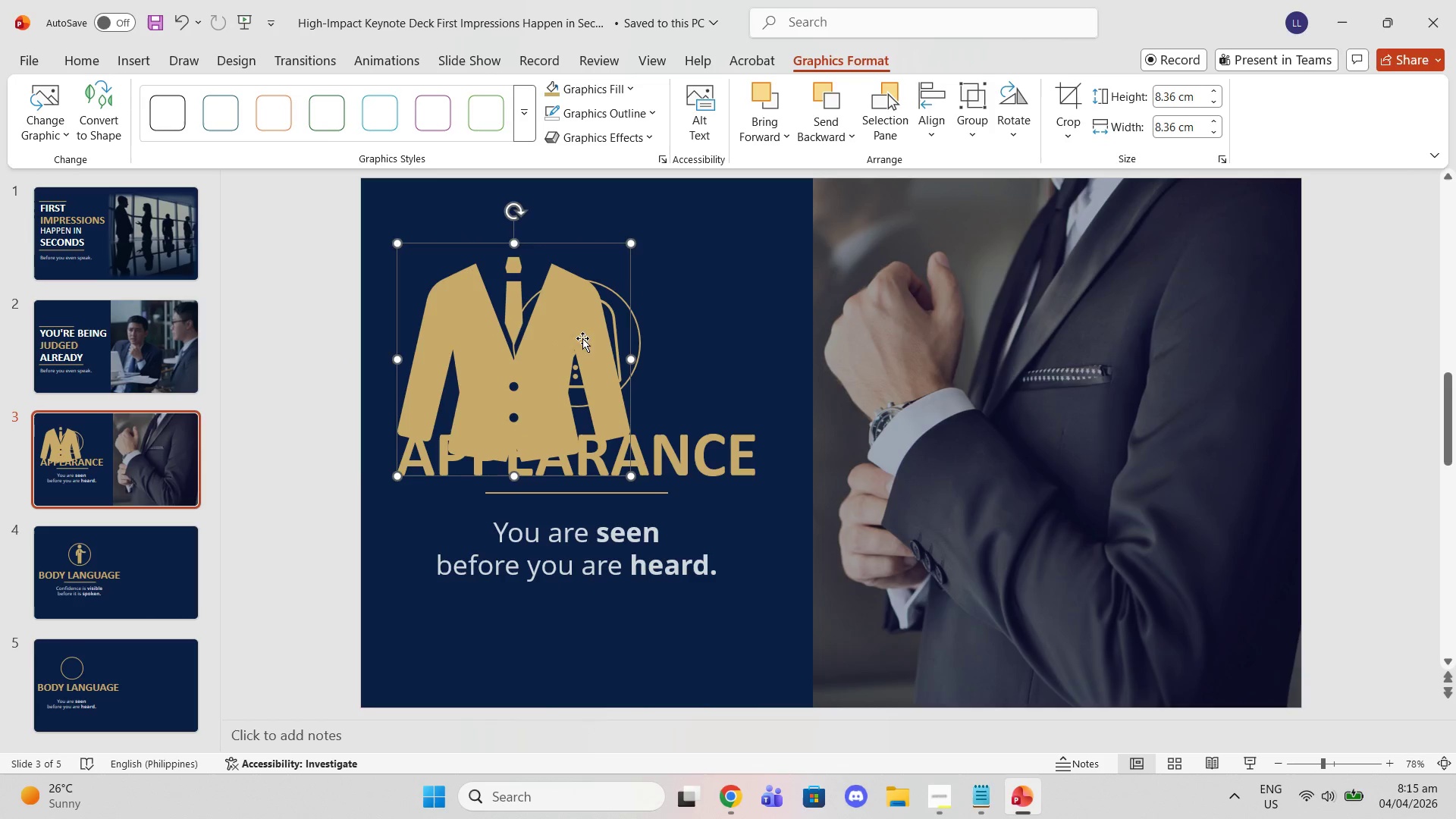 
left_click_drag(start_coordinate=[550, 334], to_coordinate=[635, 433])
 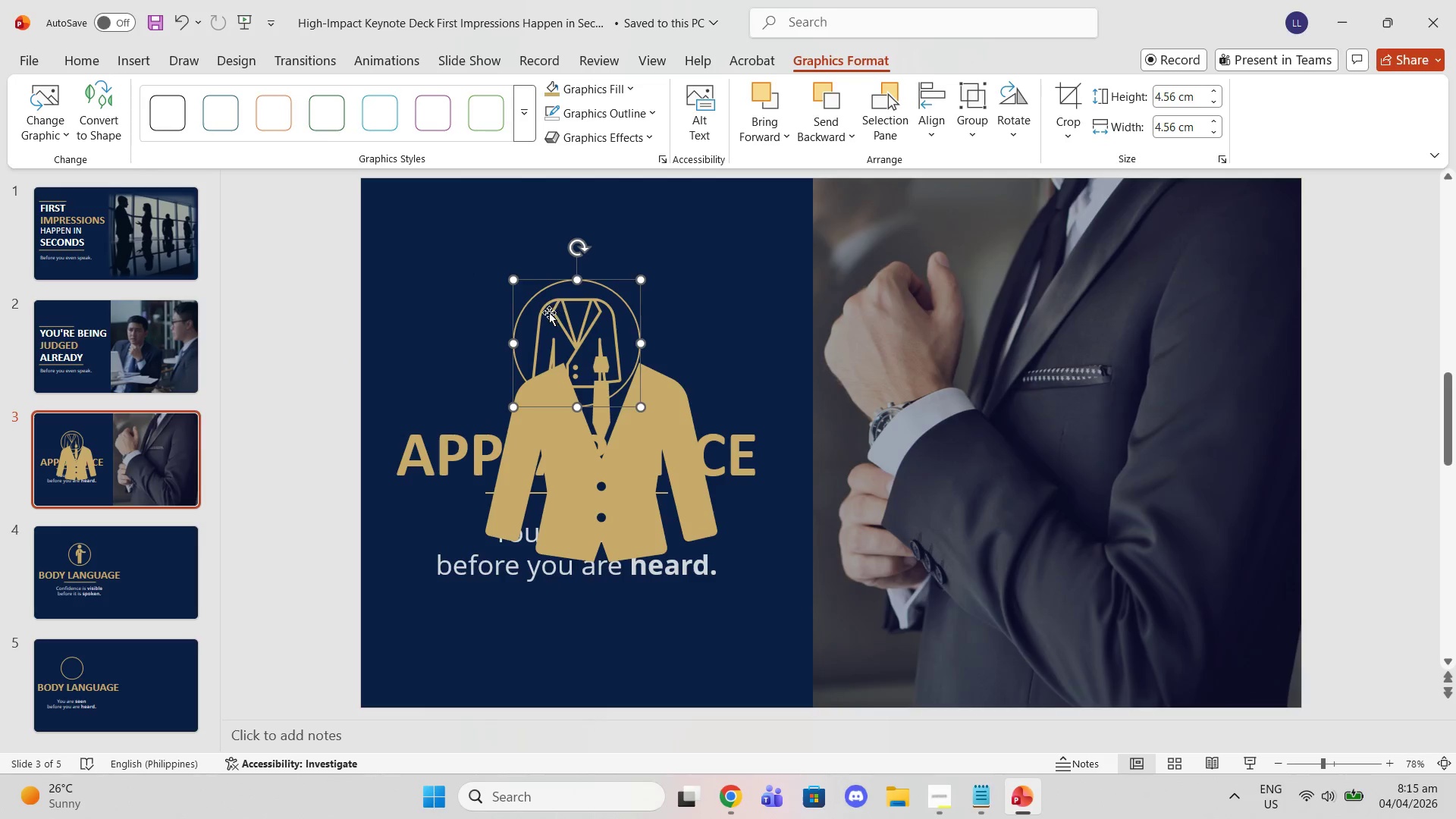 
key(Delete)
 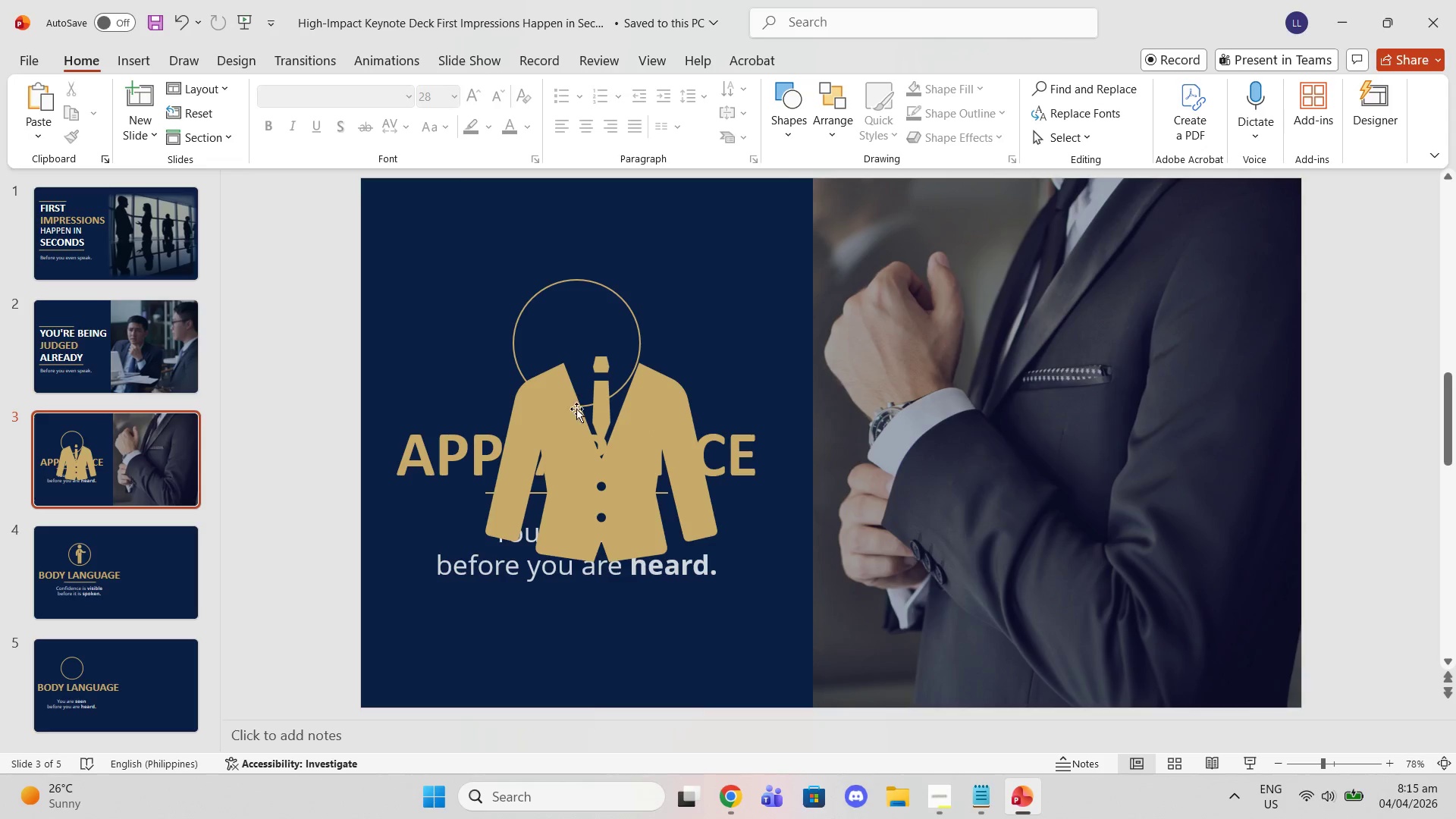 
left_click_drag(start_coordinate=[576, 414], to_coordinate=[554, 301])
 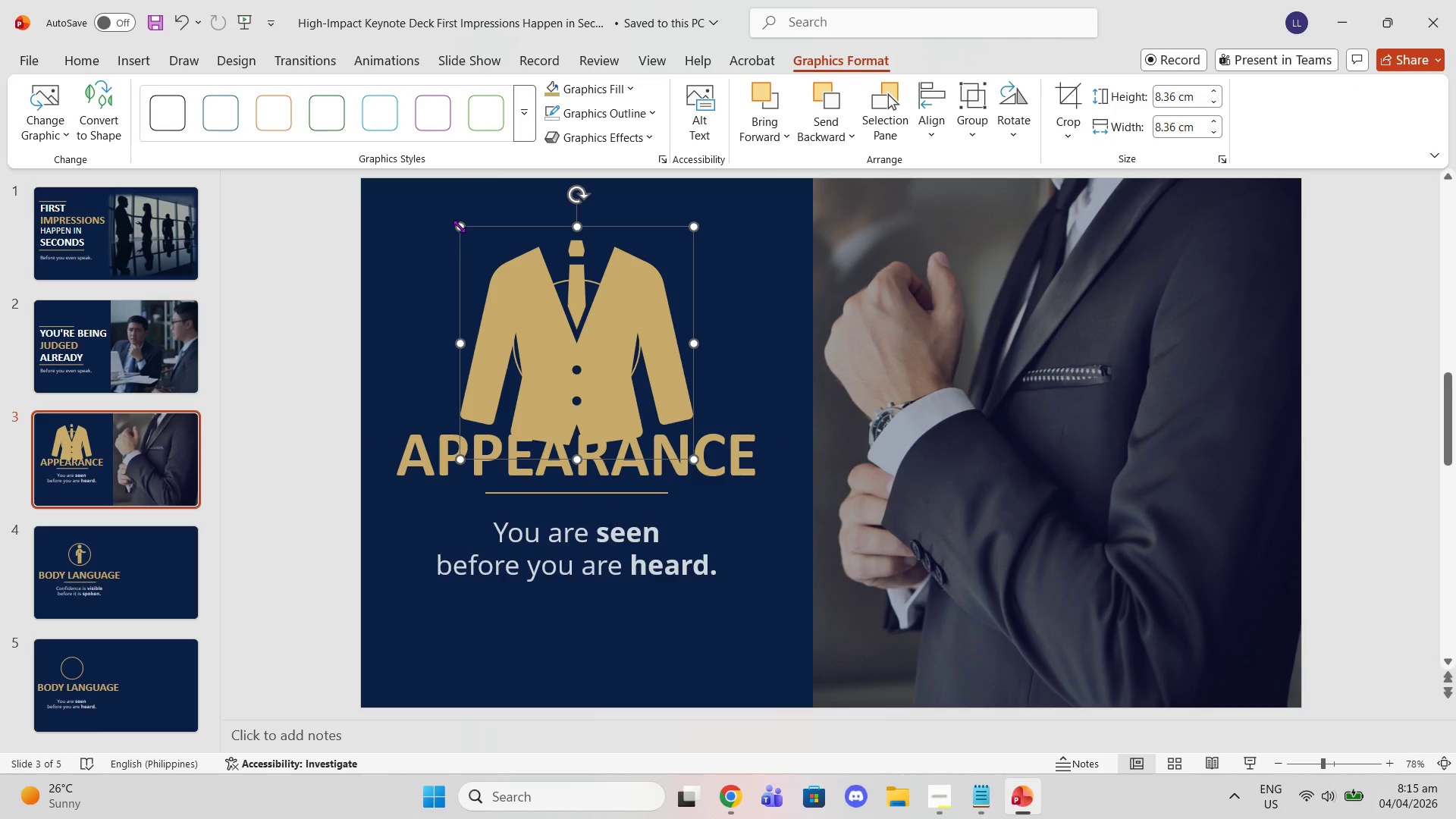 
left_click_drag(start_coordinate=[459, 226], to_coordinate=[554, 316])
 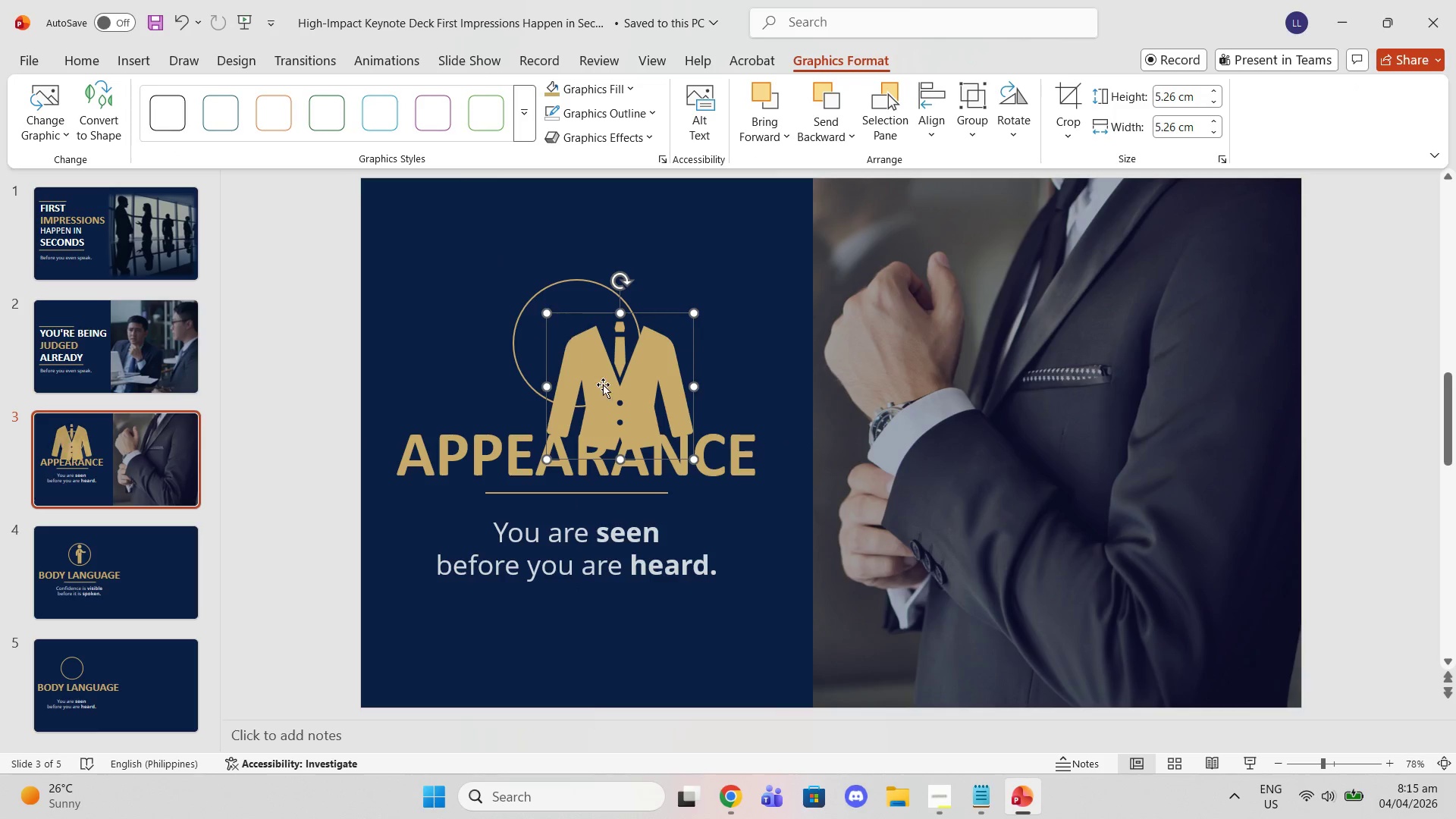 
left_click_drag(start_coordinate=[604, 384], to_coordinate=[560, 341])
 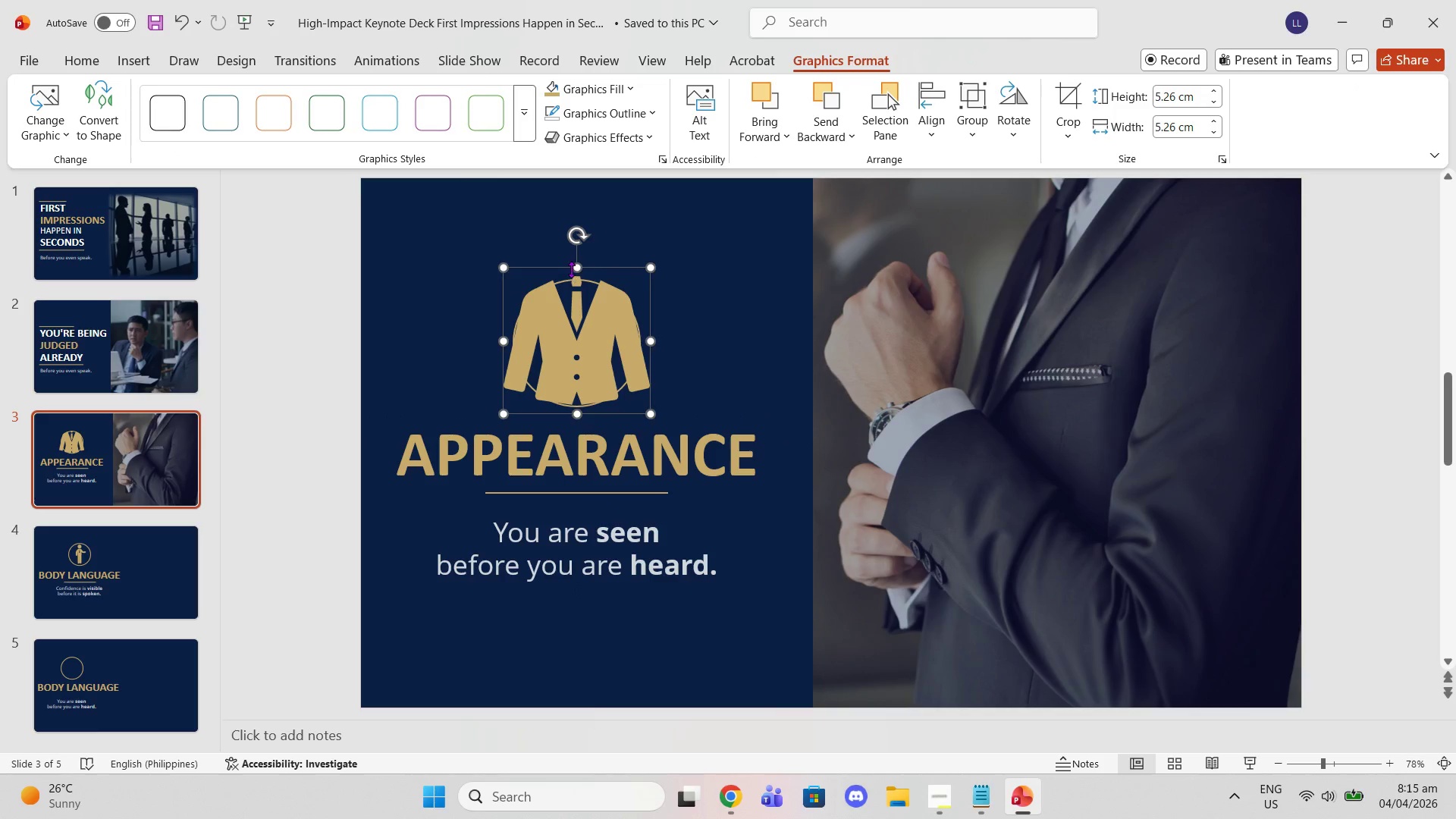 
left_click_drag(start_coordinate=[573, 269], to_coordinate=[577, 278])
 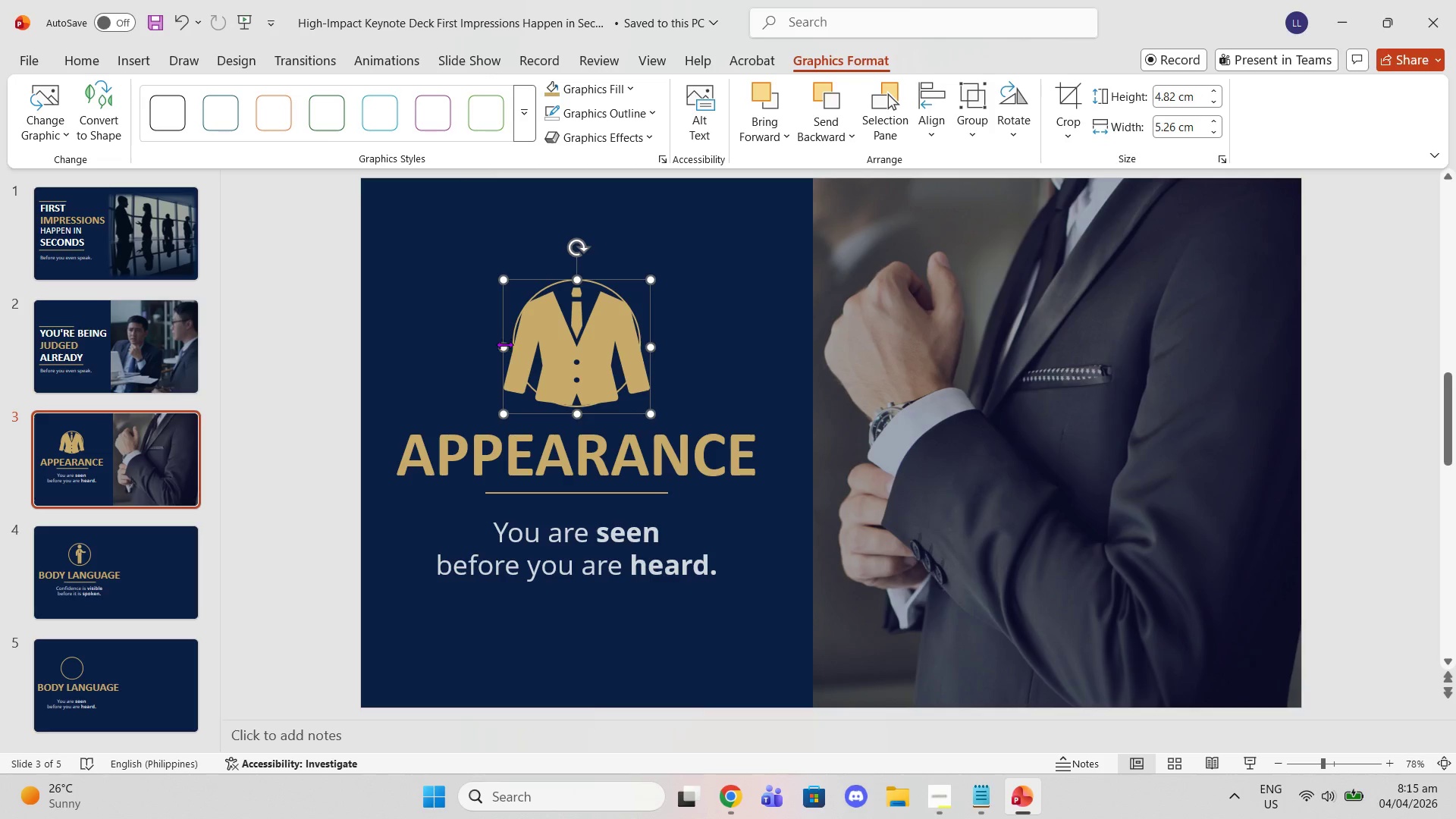 
left_click_drag(start_coordinate=[502, 344], to_coordinate=[519, 341])
 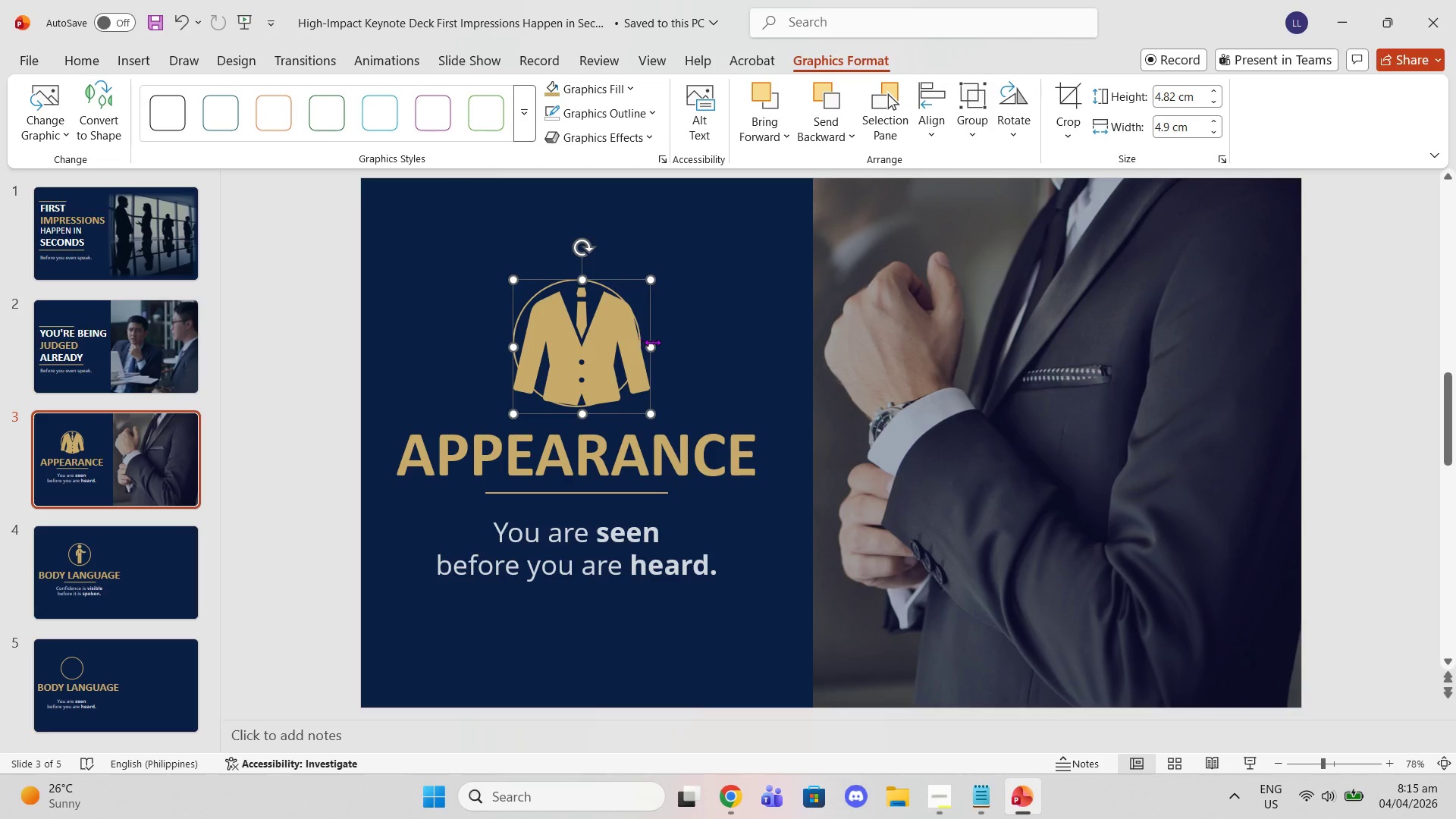 
left_click_drag(start_coordinate=[654, 343], to_coordinate=[646, 338])
 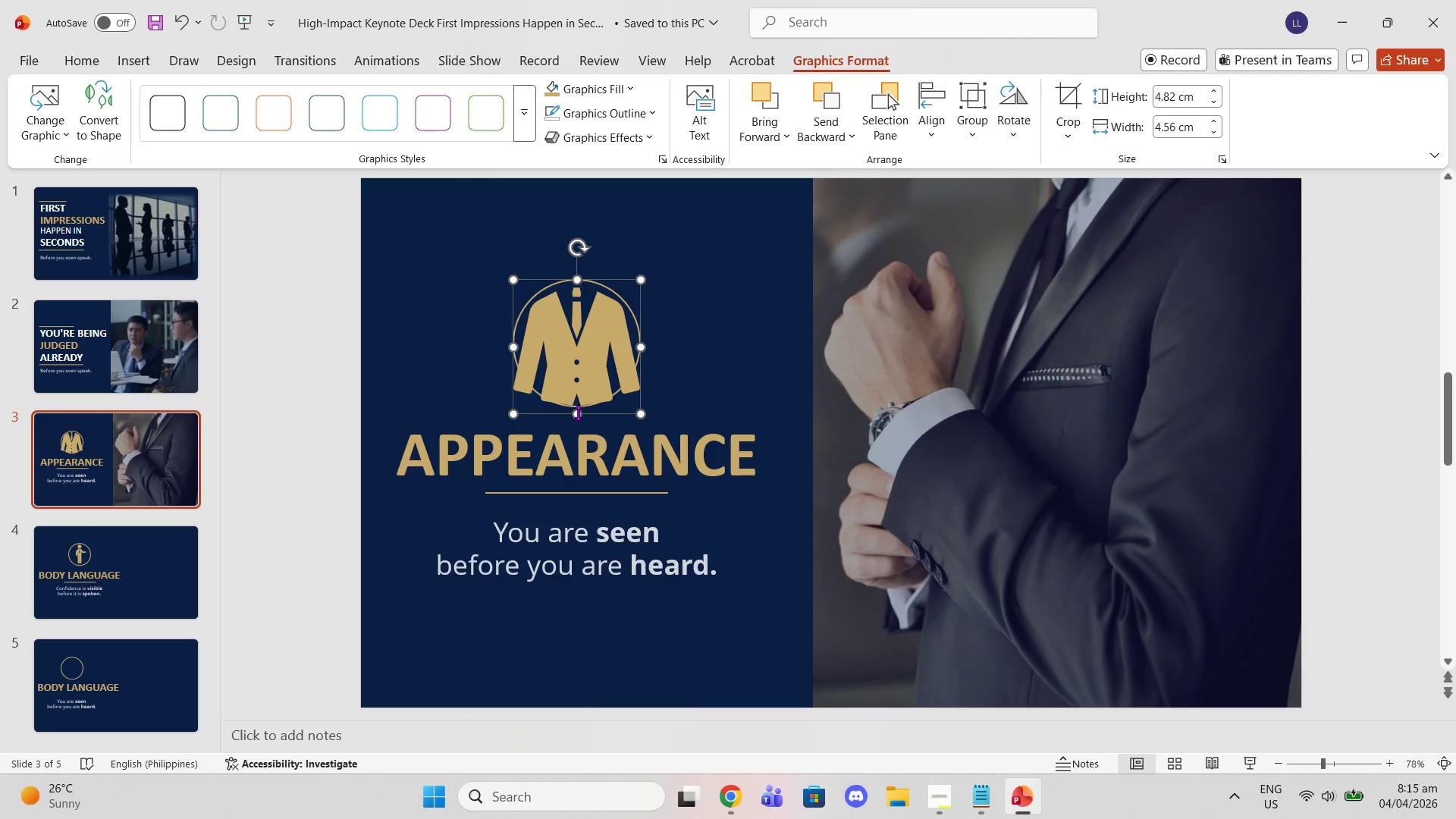 
left_click_drag(start_coordinate=[578, 413], to_coordinate=[583, 409])
 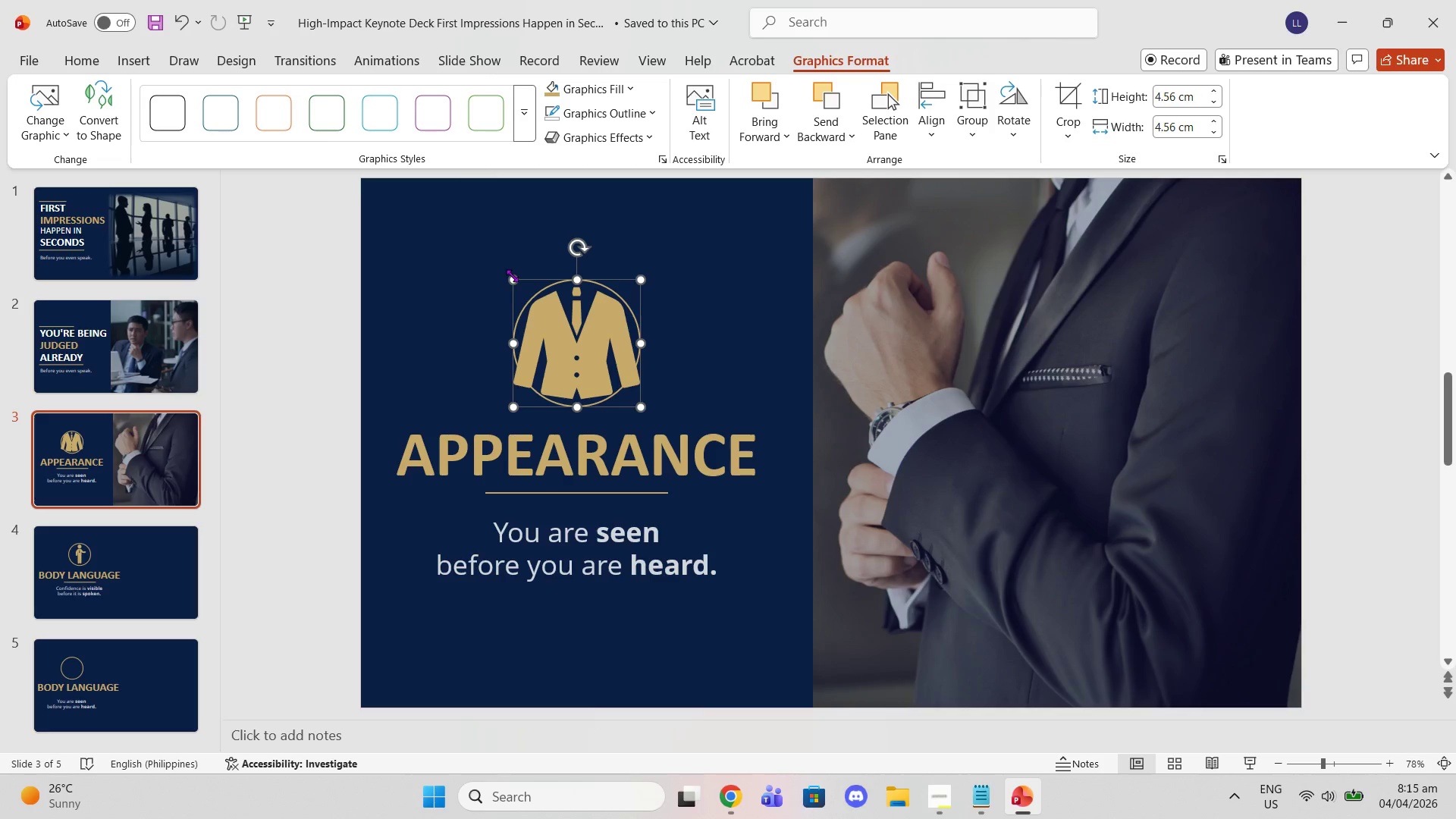 
left_click_drag(start_coordinate=[512, 275], to_coordinate=[535, 295])
 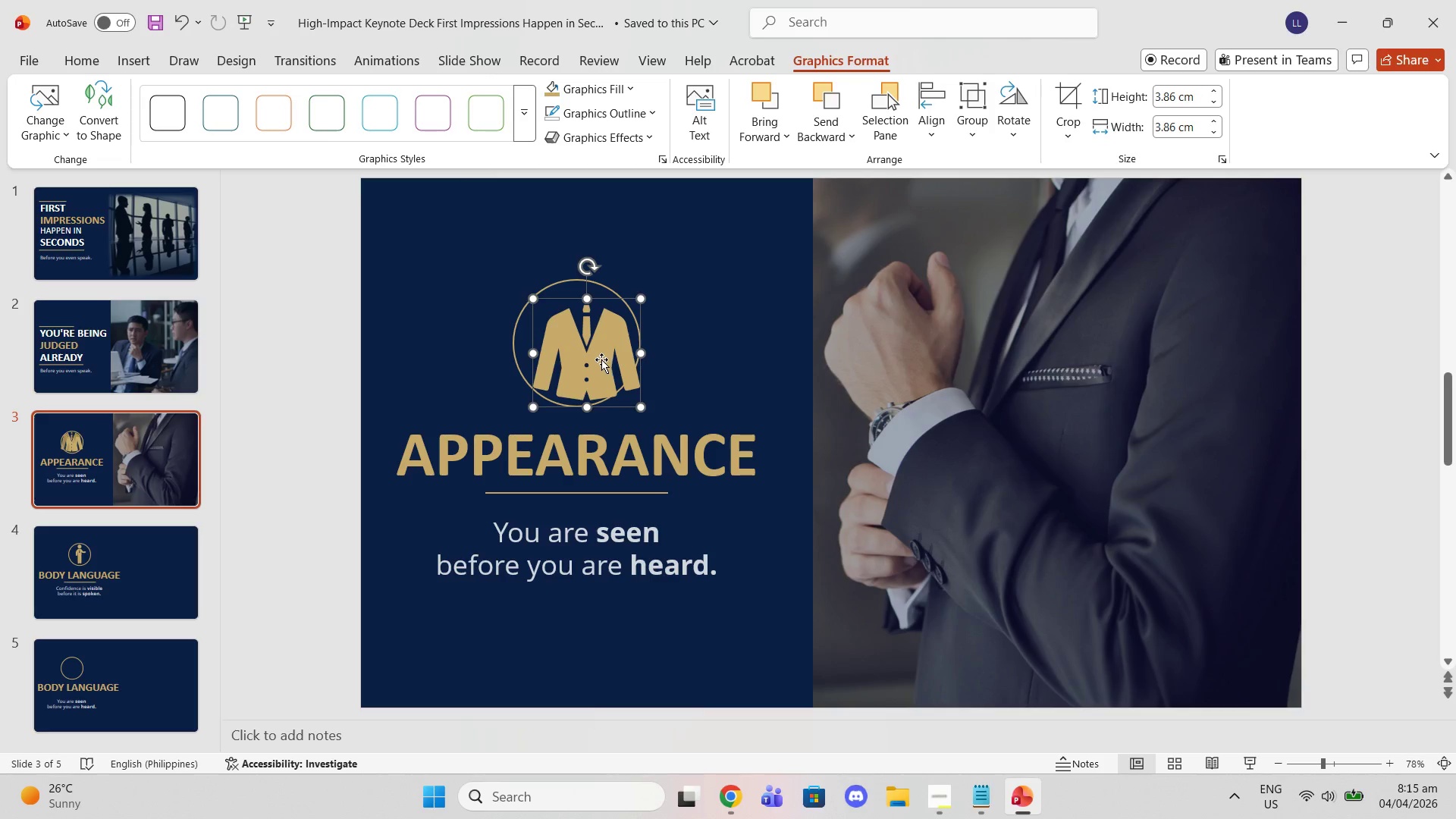 
left_click_drag(start_coordinate=[600, 359], to_coordinate=[586, 347])
 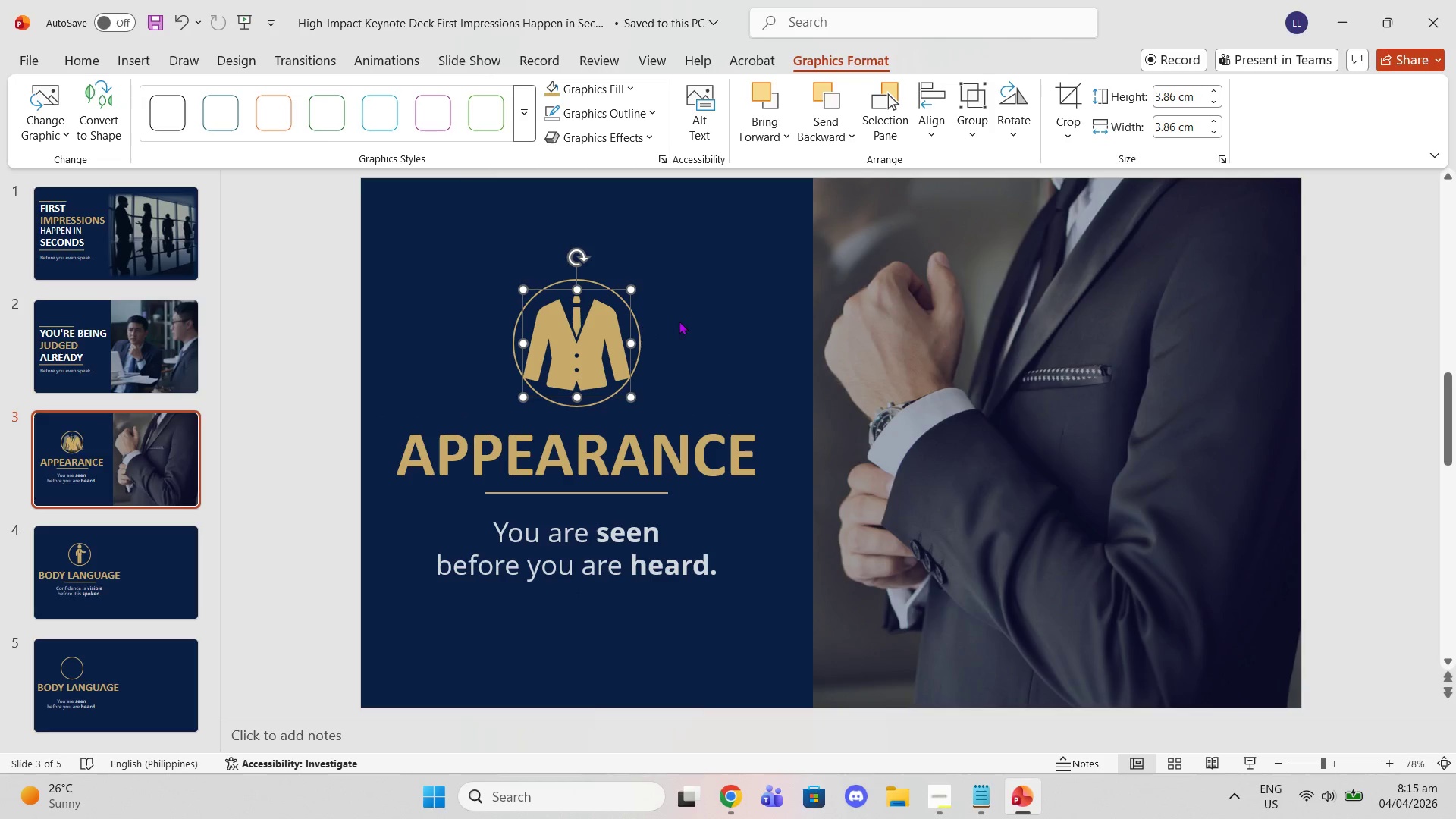 
left_click([680, 320])
 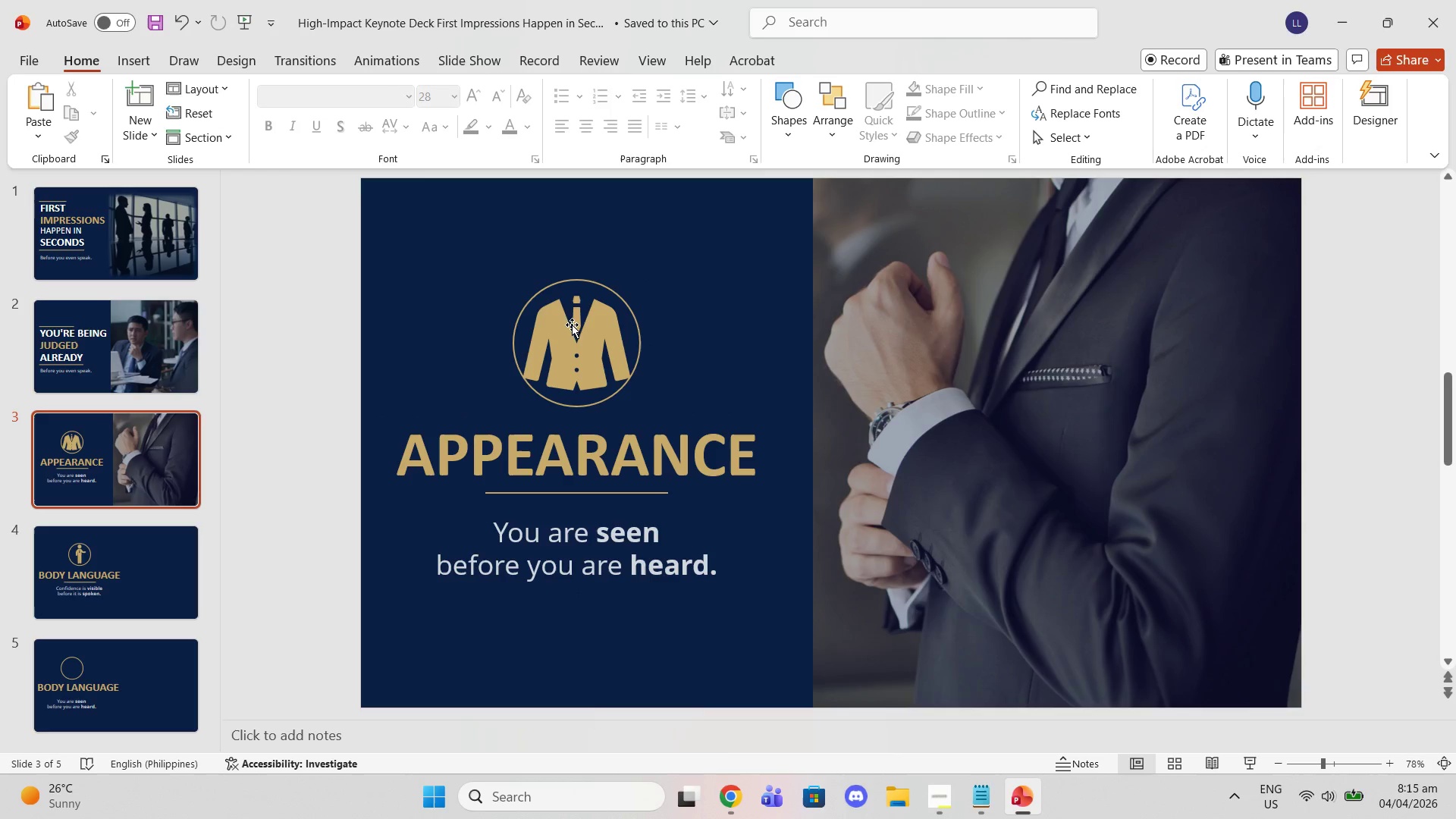 
left_click([570, 325])
 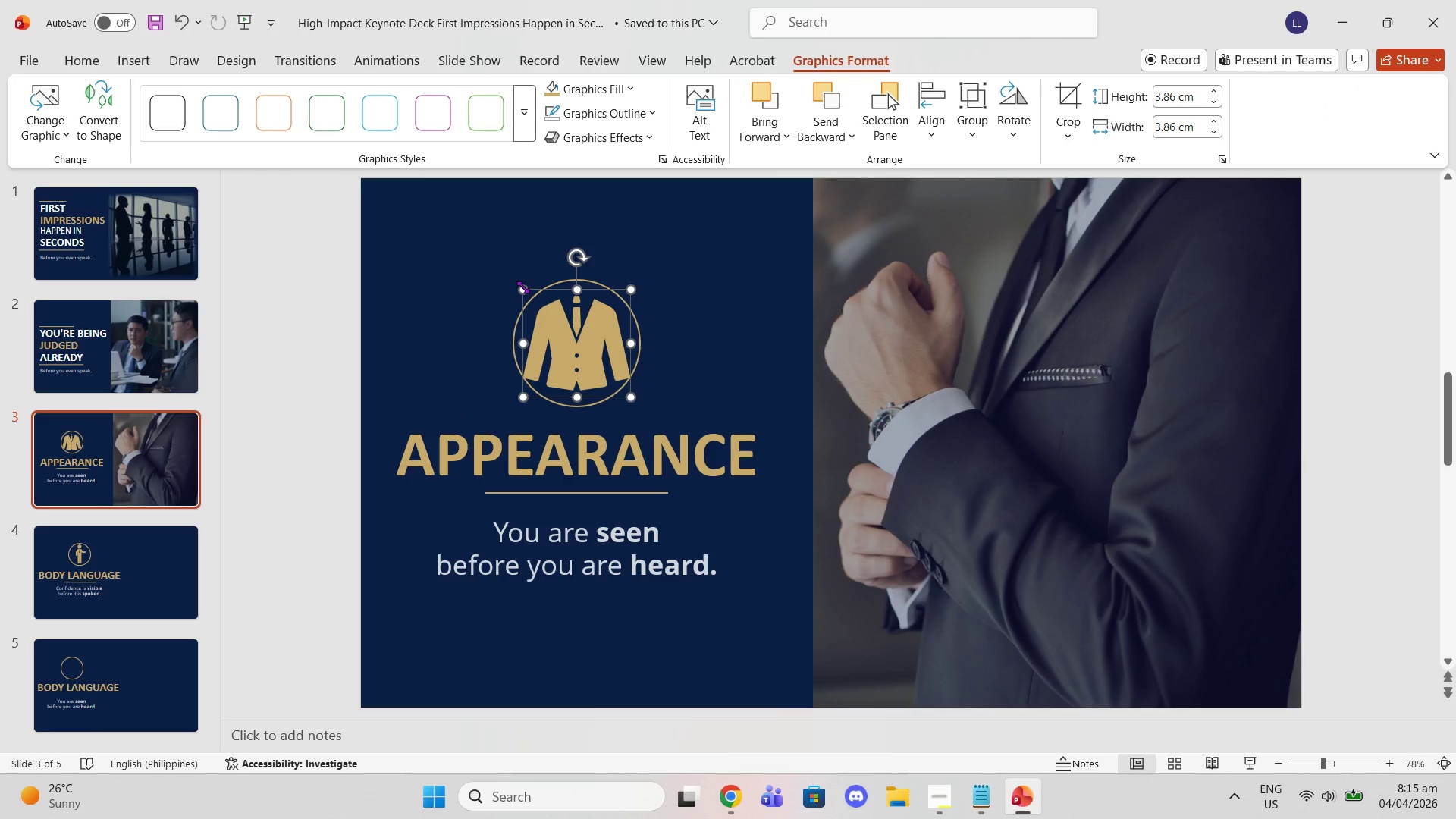 
left_click_drag(start_coordinate=[522, 287], to_coordinate=[534, 293])
 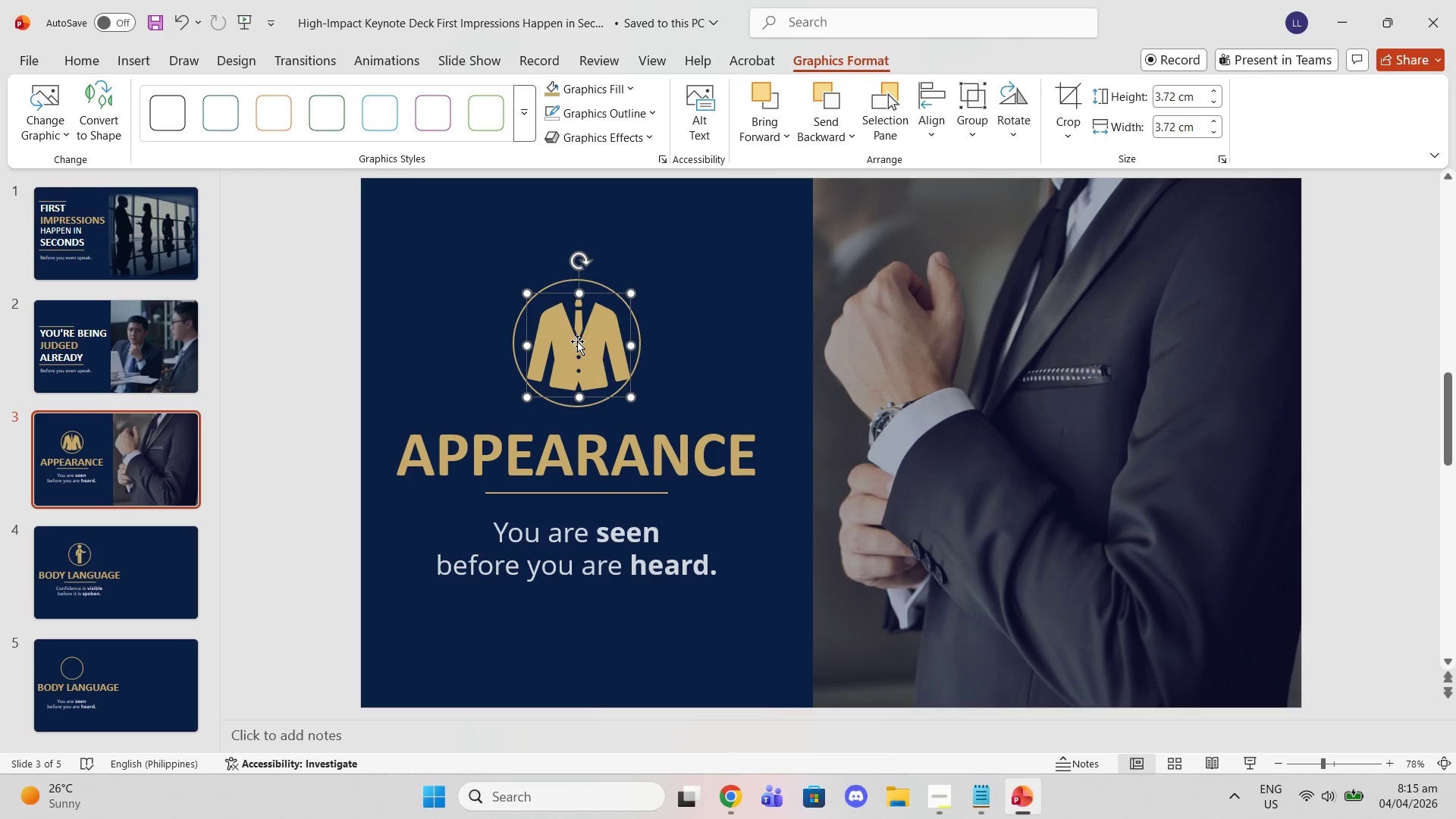 
left_click_drag(start_coordinate=[577, 341], to_coordinate=[575, 336])
 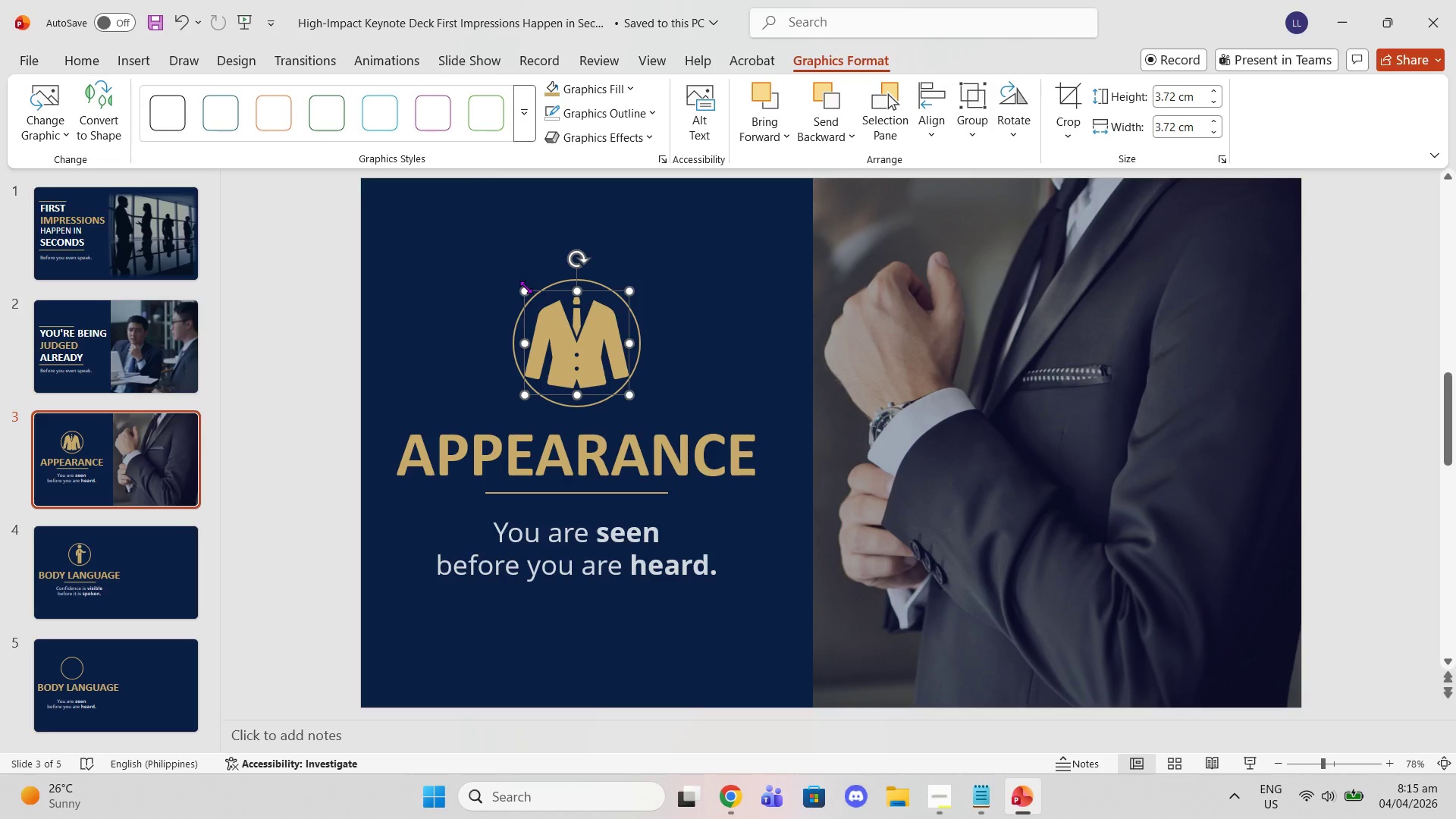 
left_click_drag(start_coordinate=[526, 287], to_coordinate=[535, 296])
 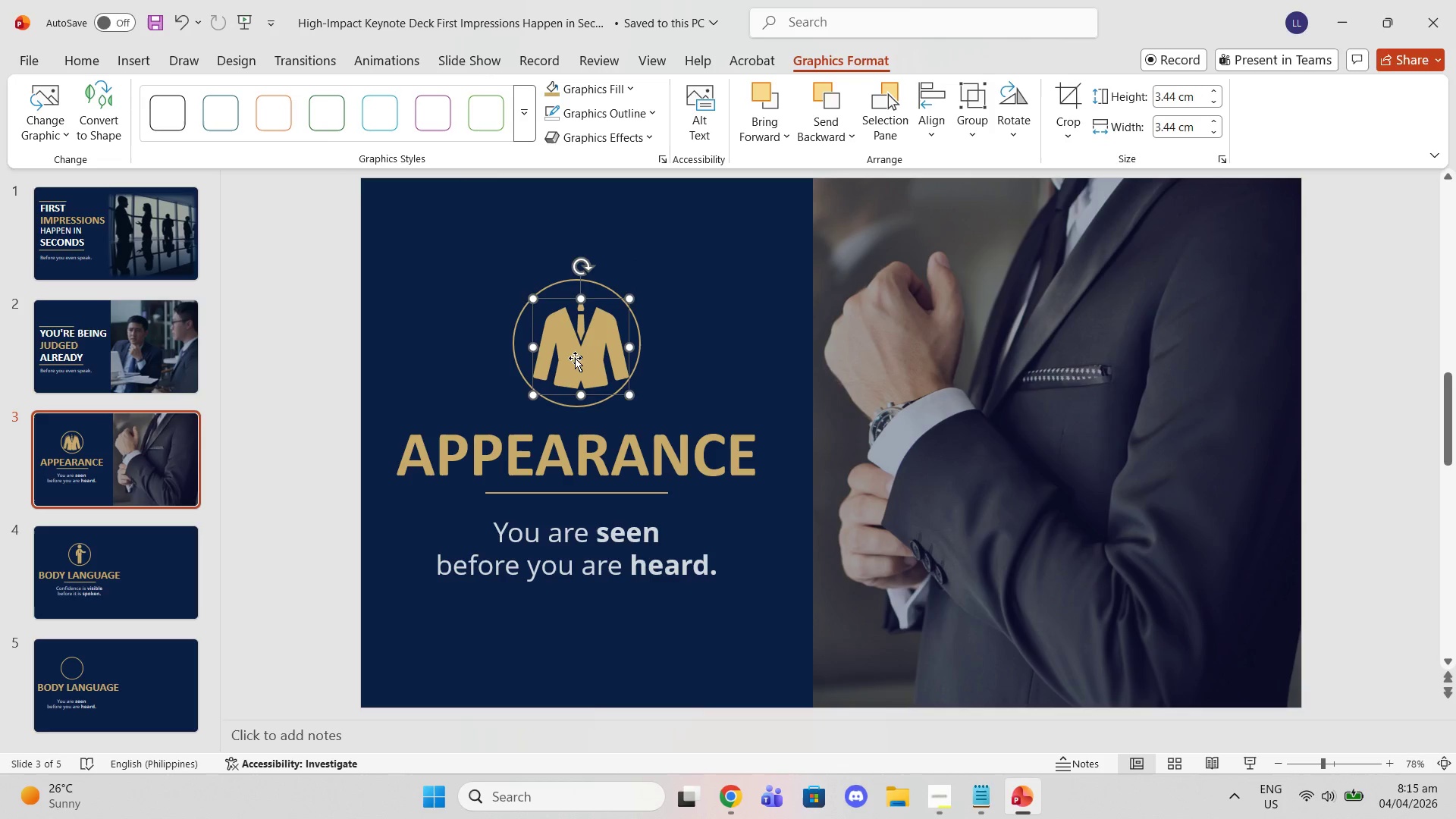 
left_click_drag(start_coordinate=[575, 358], to_coordinate=[571, 350])
 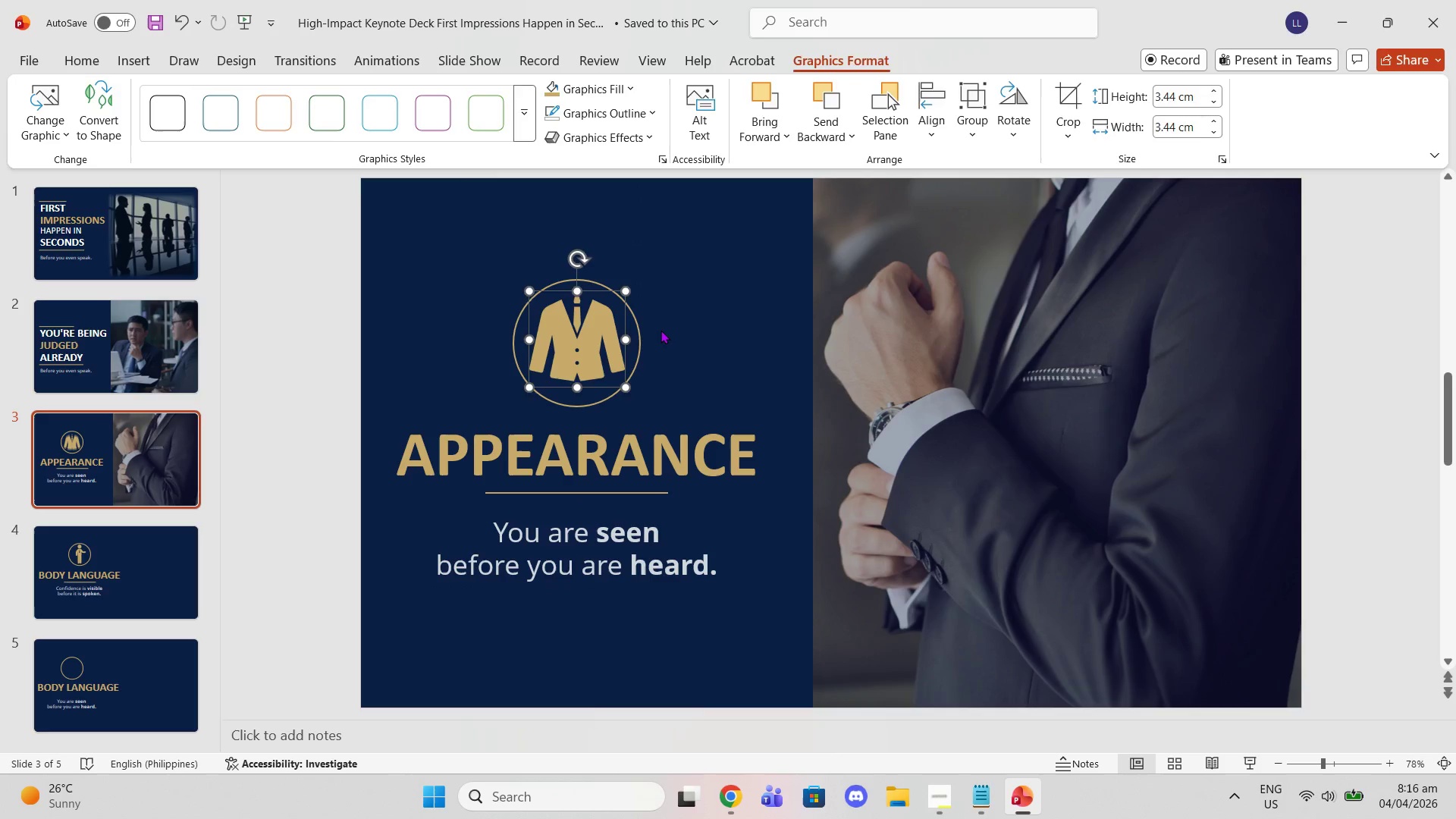 
left_click([661, 328])
 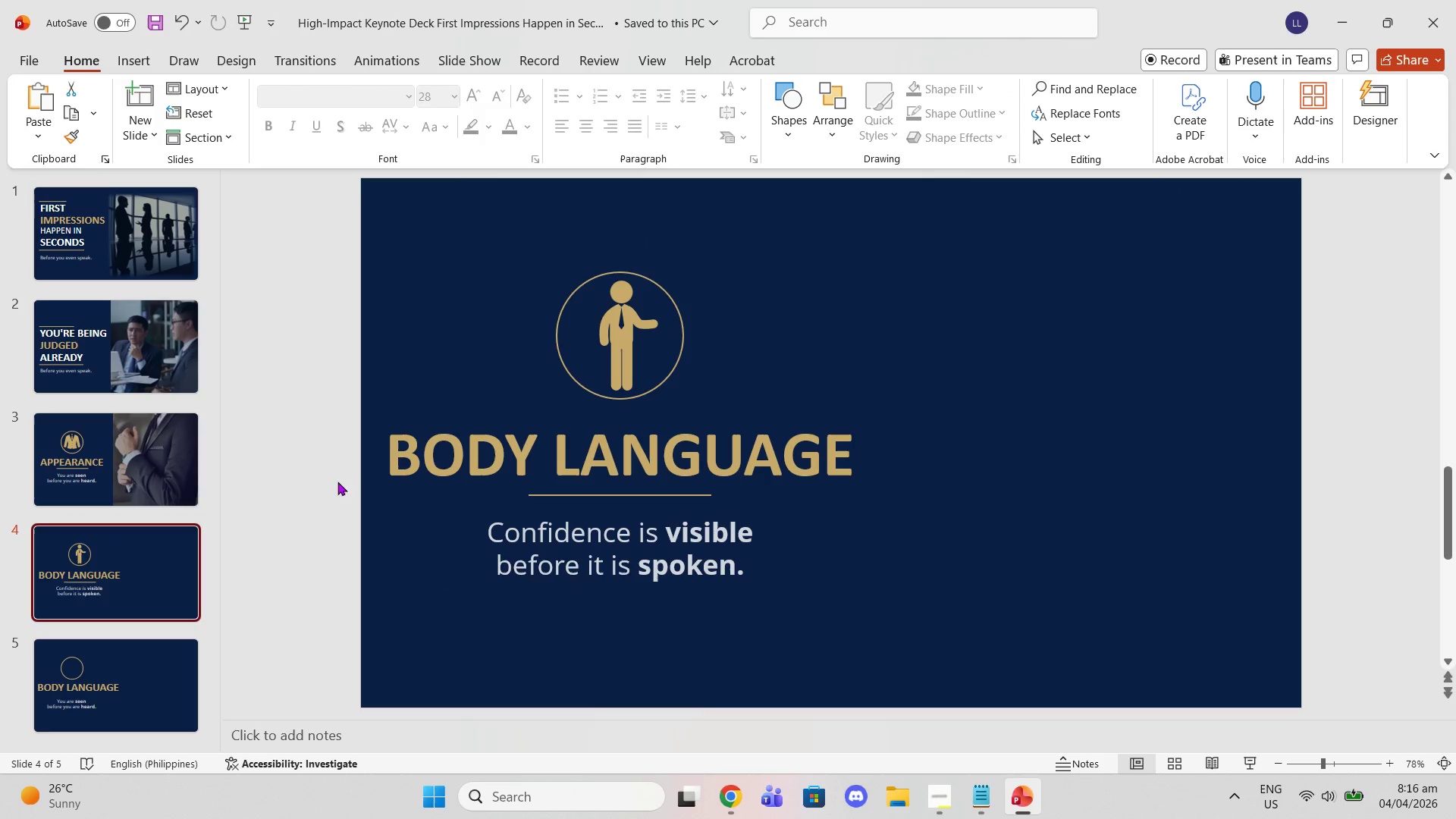 
wait(5.5)
 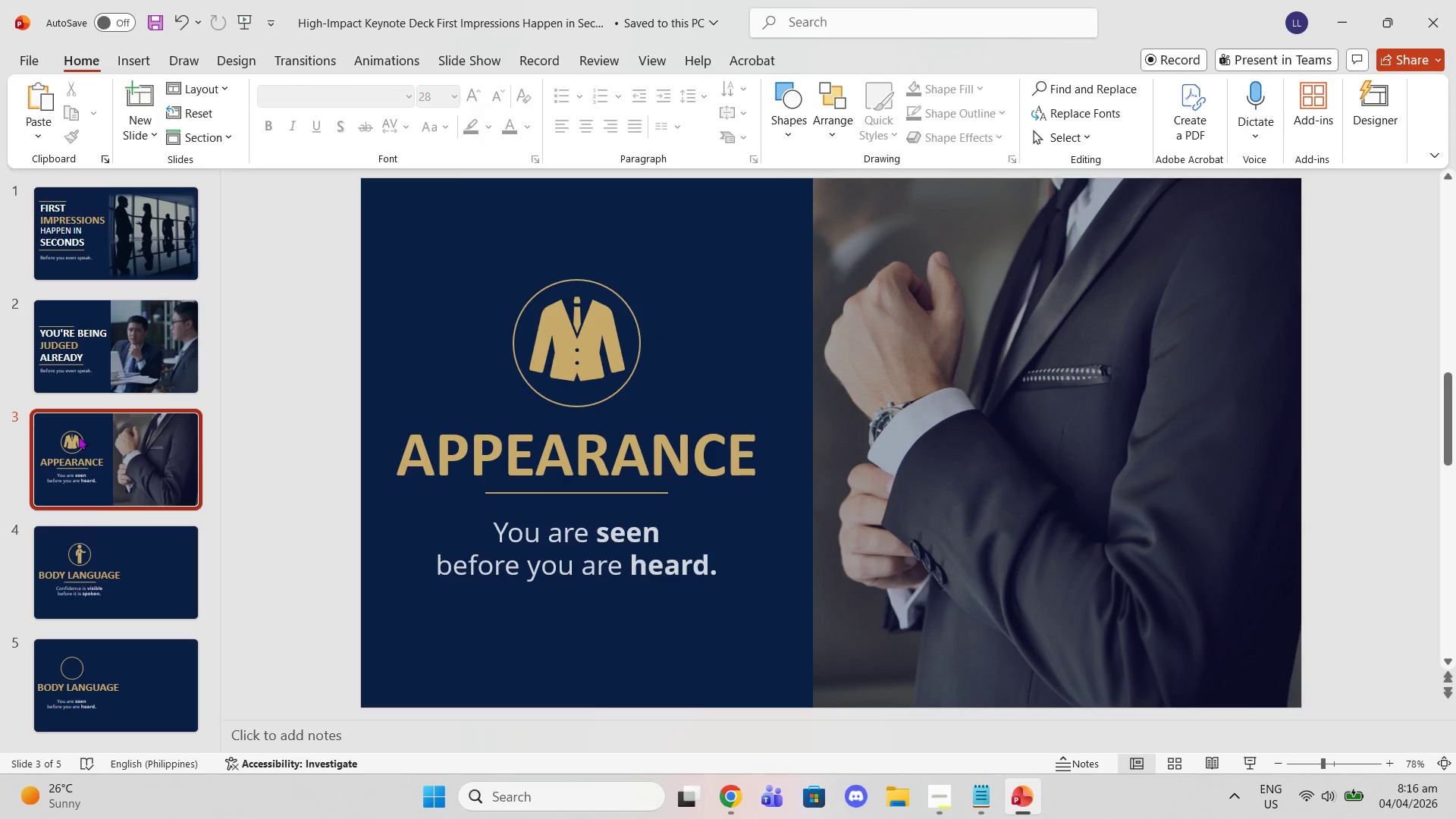 
left_click([737, 783])
 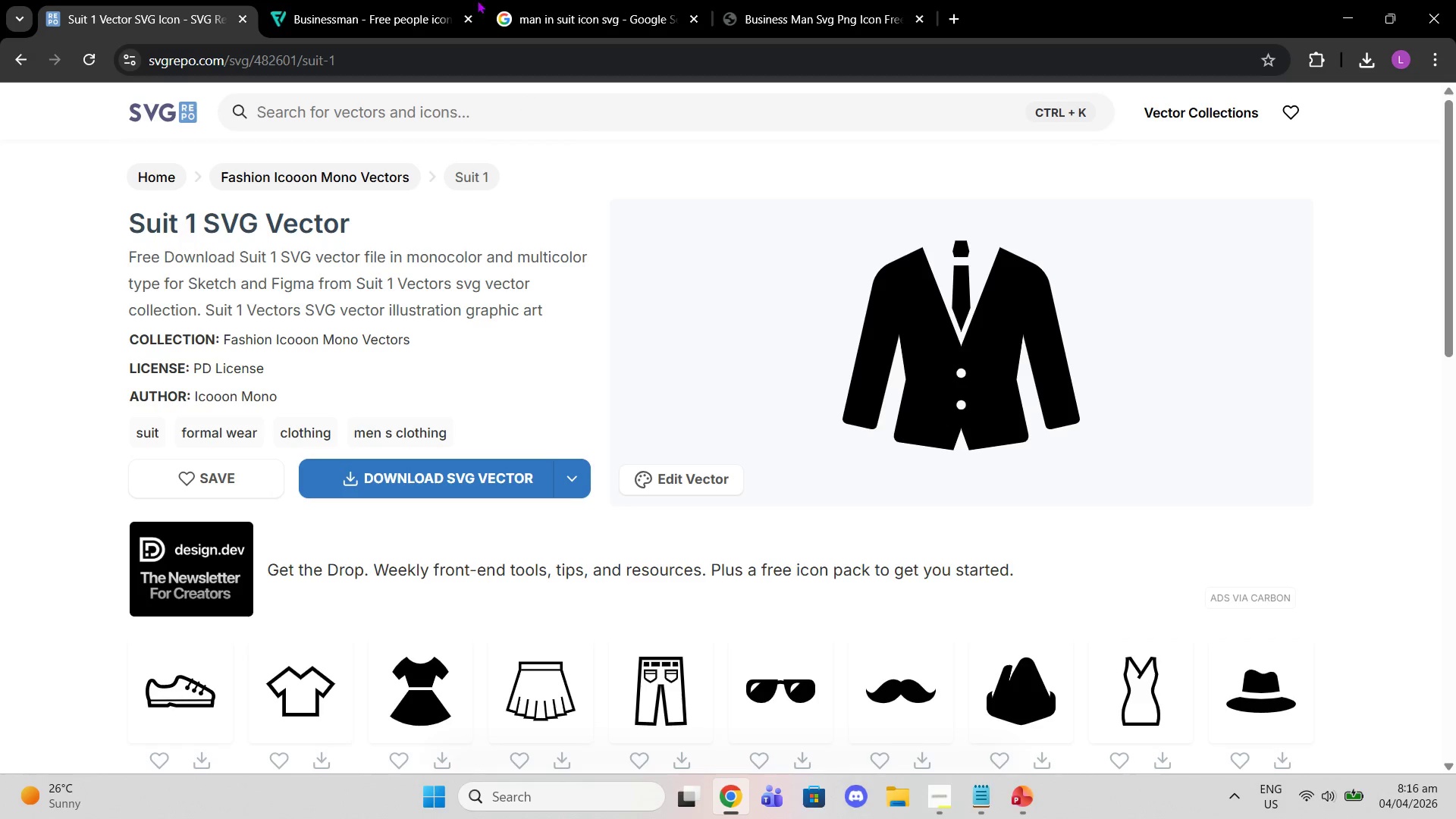 
left_click([328, 0])
 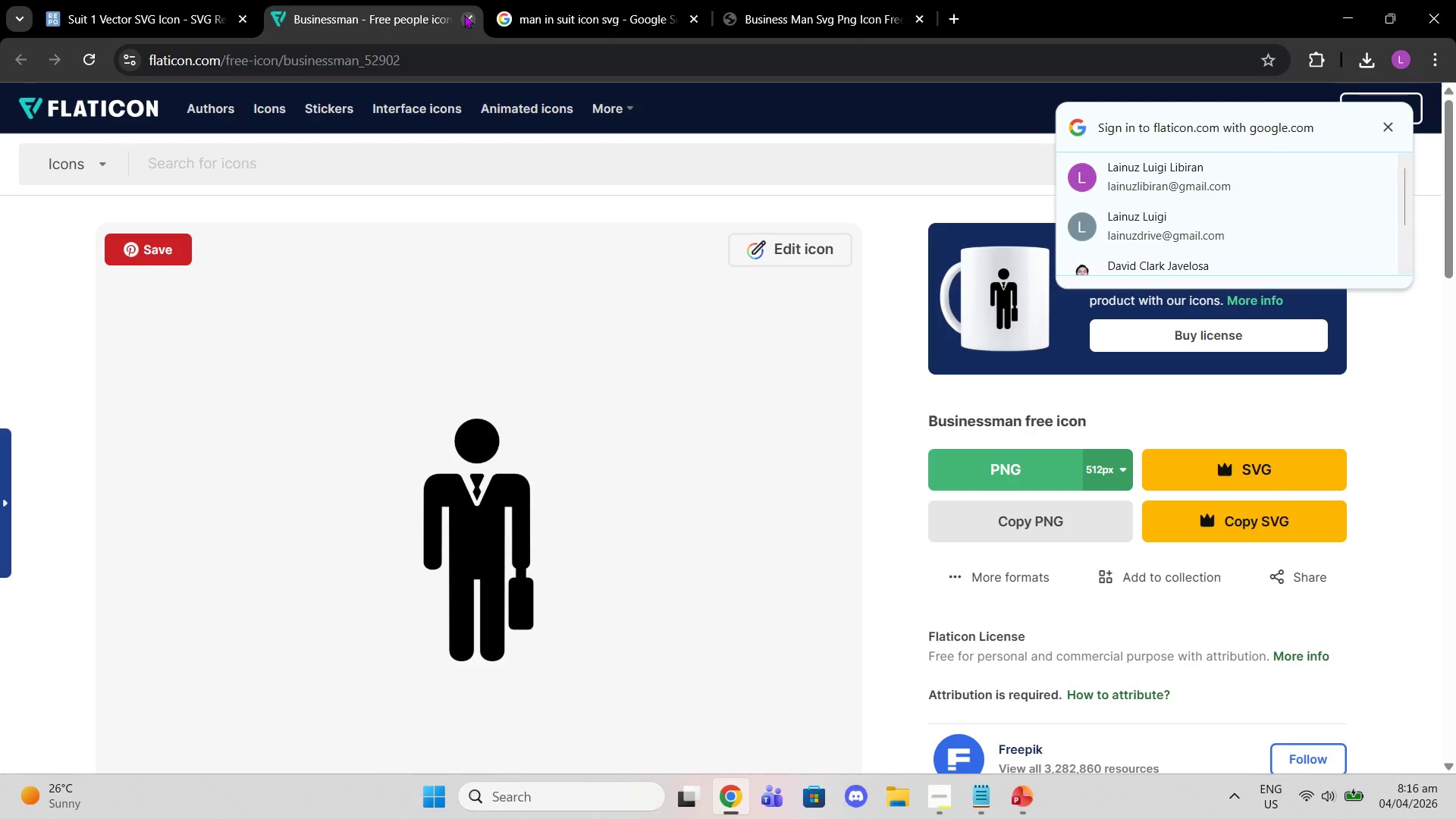 
double_click([464, 14])
 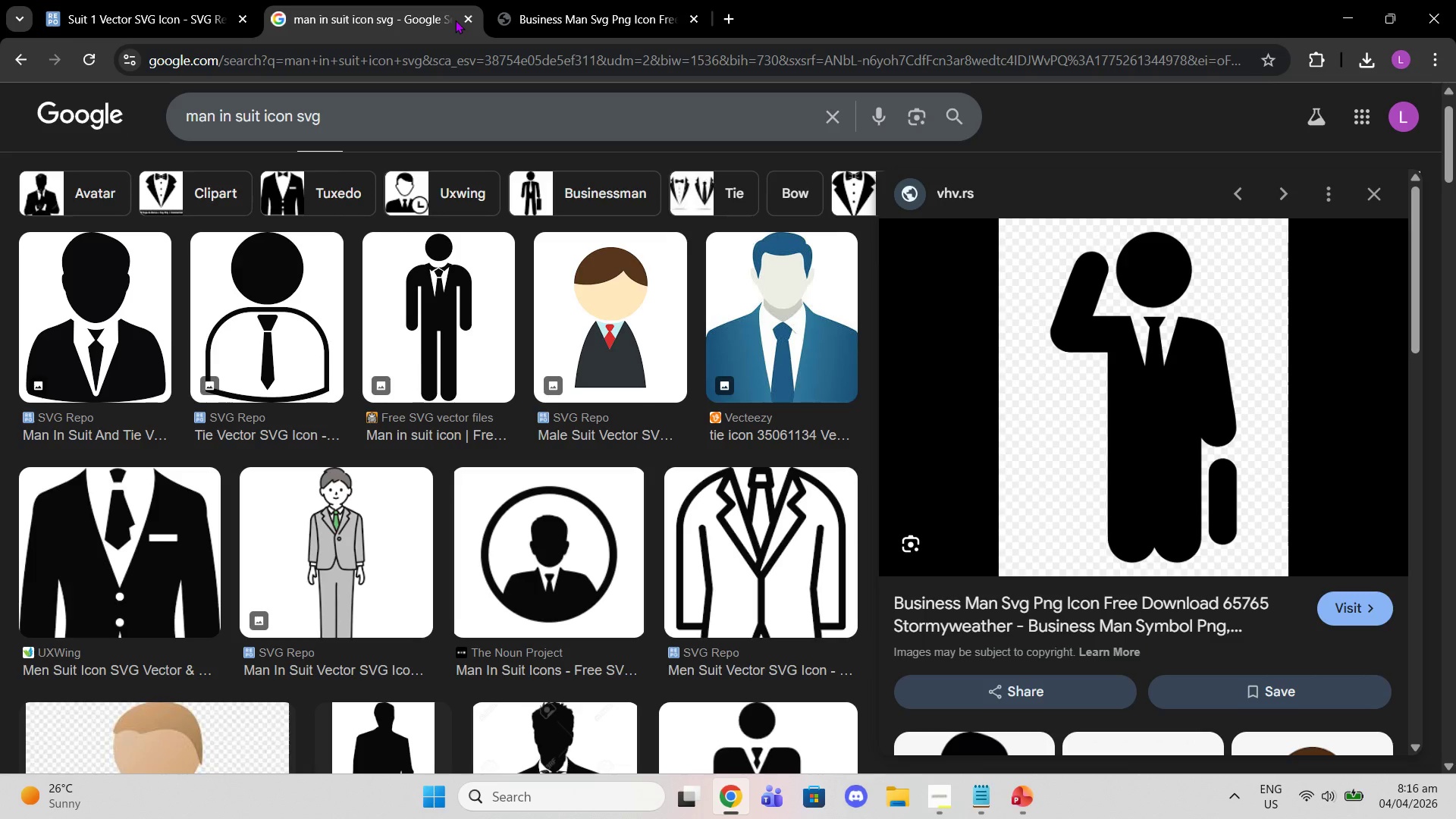 
wait(18.78)
 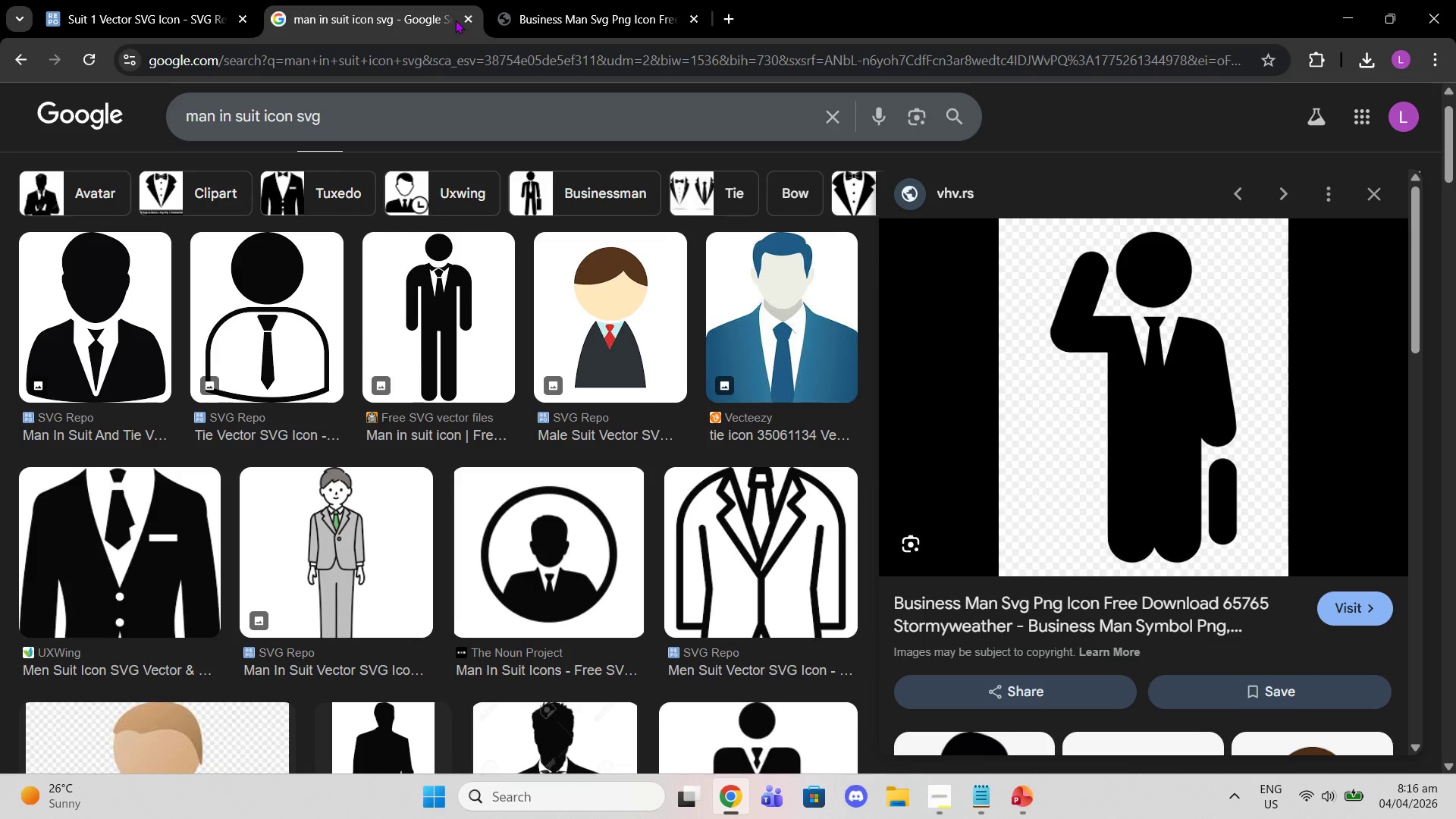 
double_click([289, 14])
 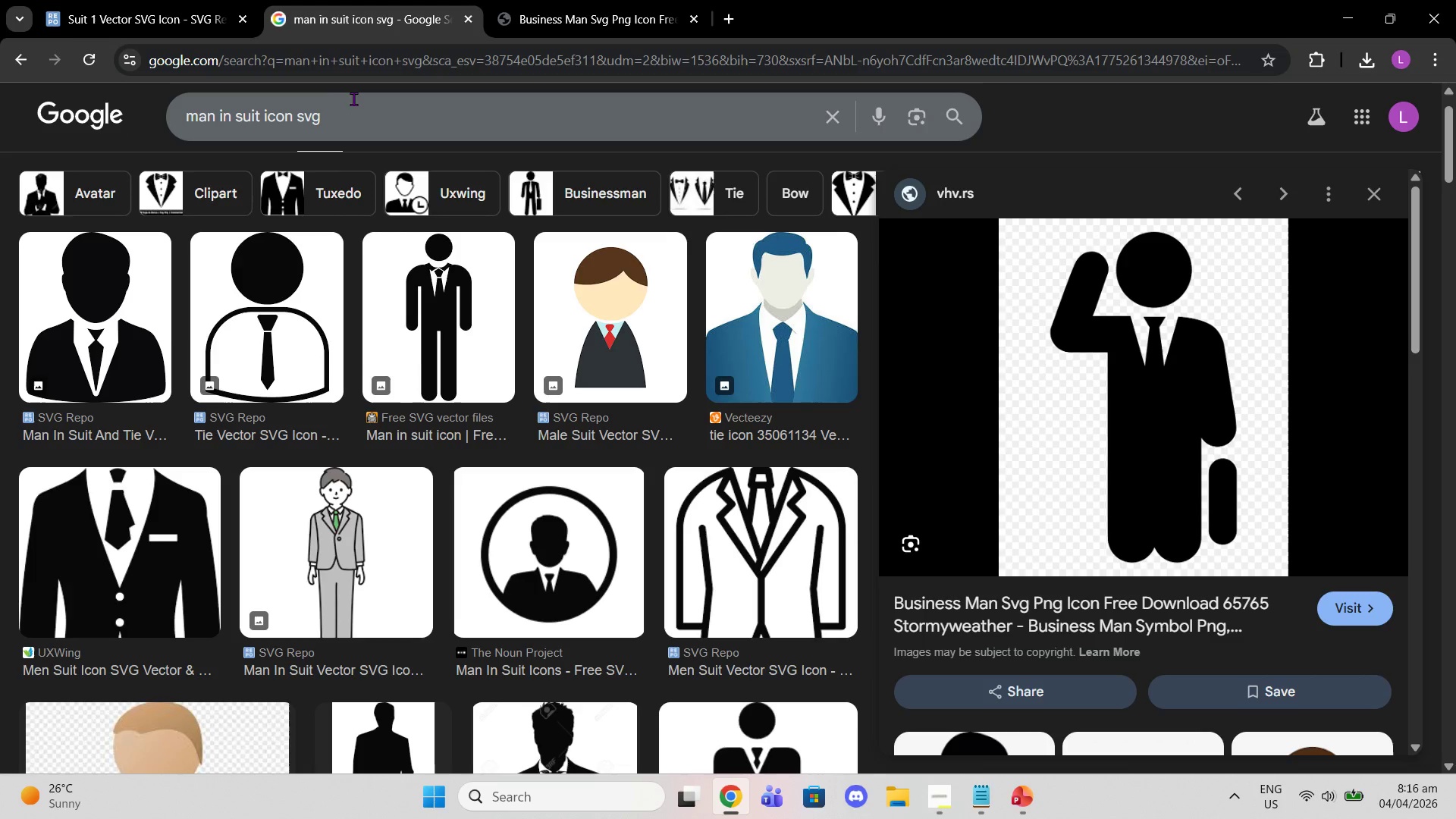 
left_click_drag(start_coordinate=[354, 98], to_coordinate=[354, 102])
 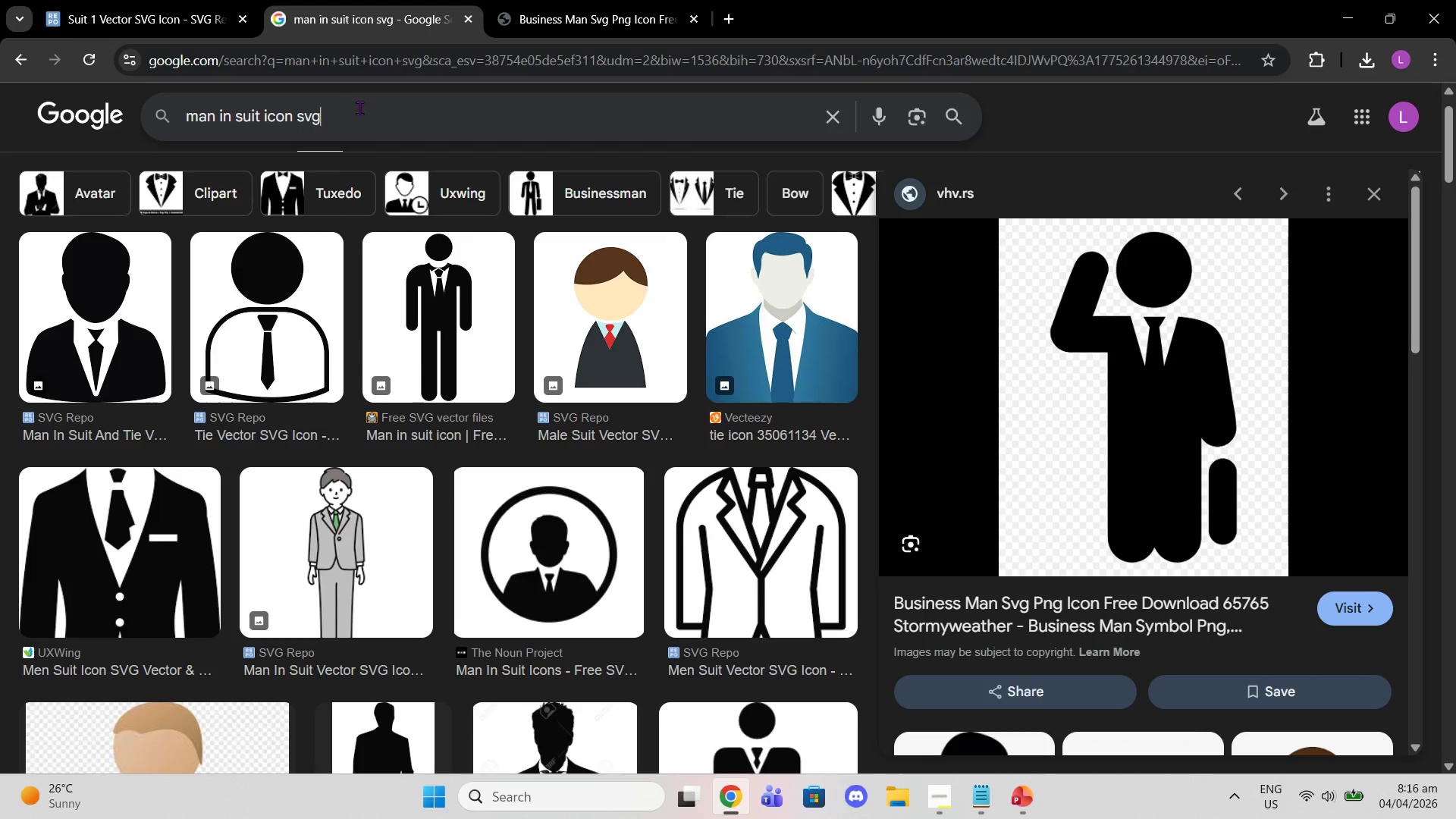 
left_click_drag(start_coordinate=[359, 108], to_coordinate=[0, 98])
 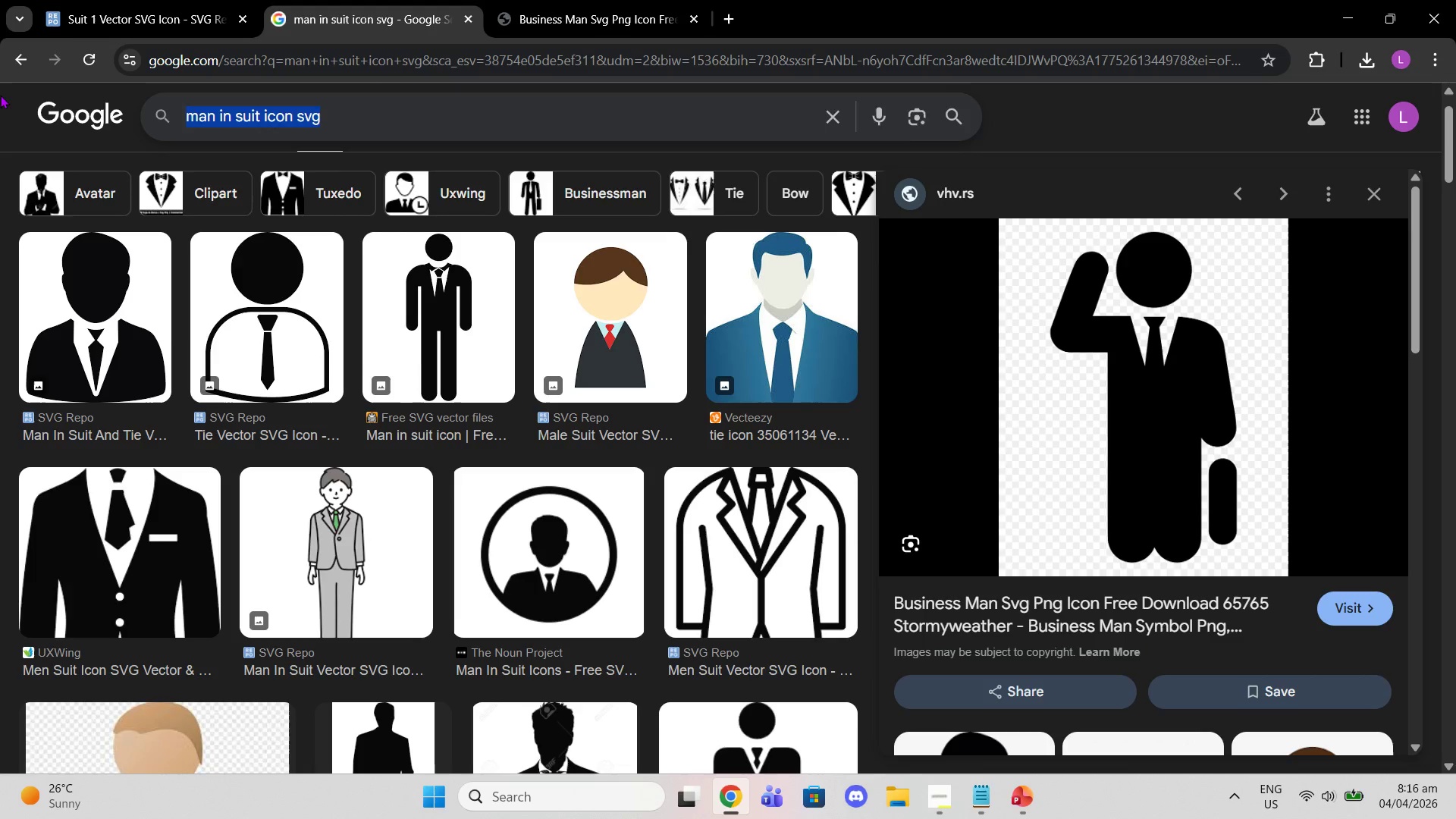 
type(body language)
 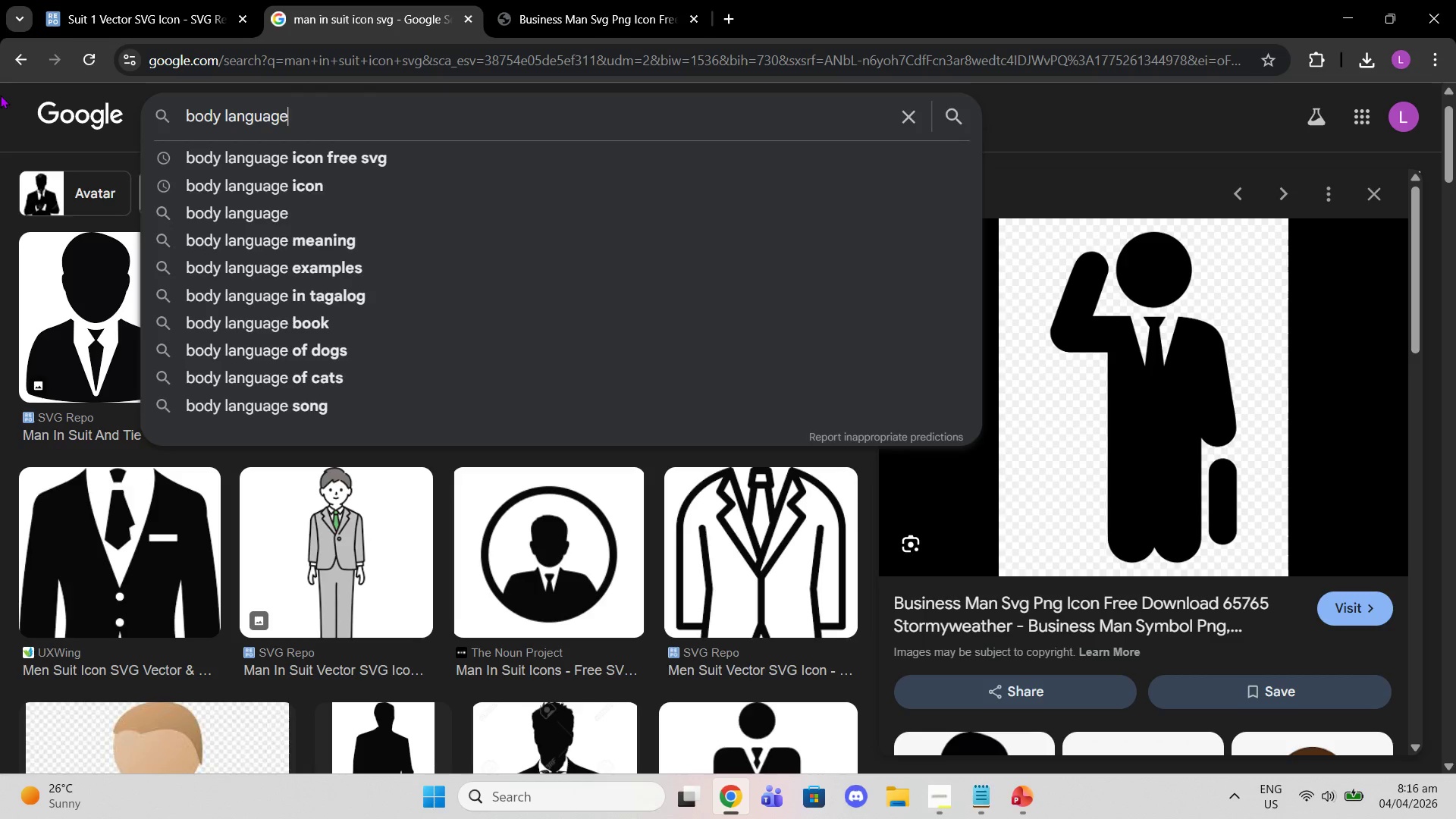 
key(Enter)
 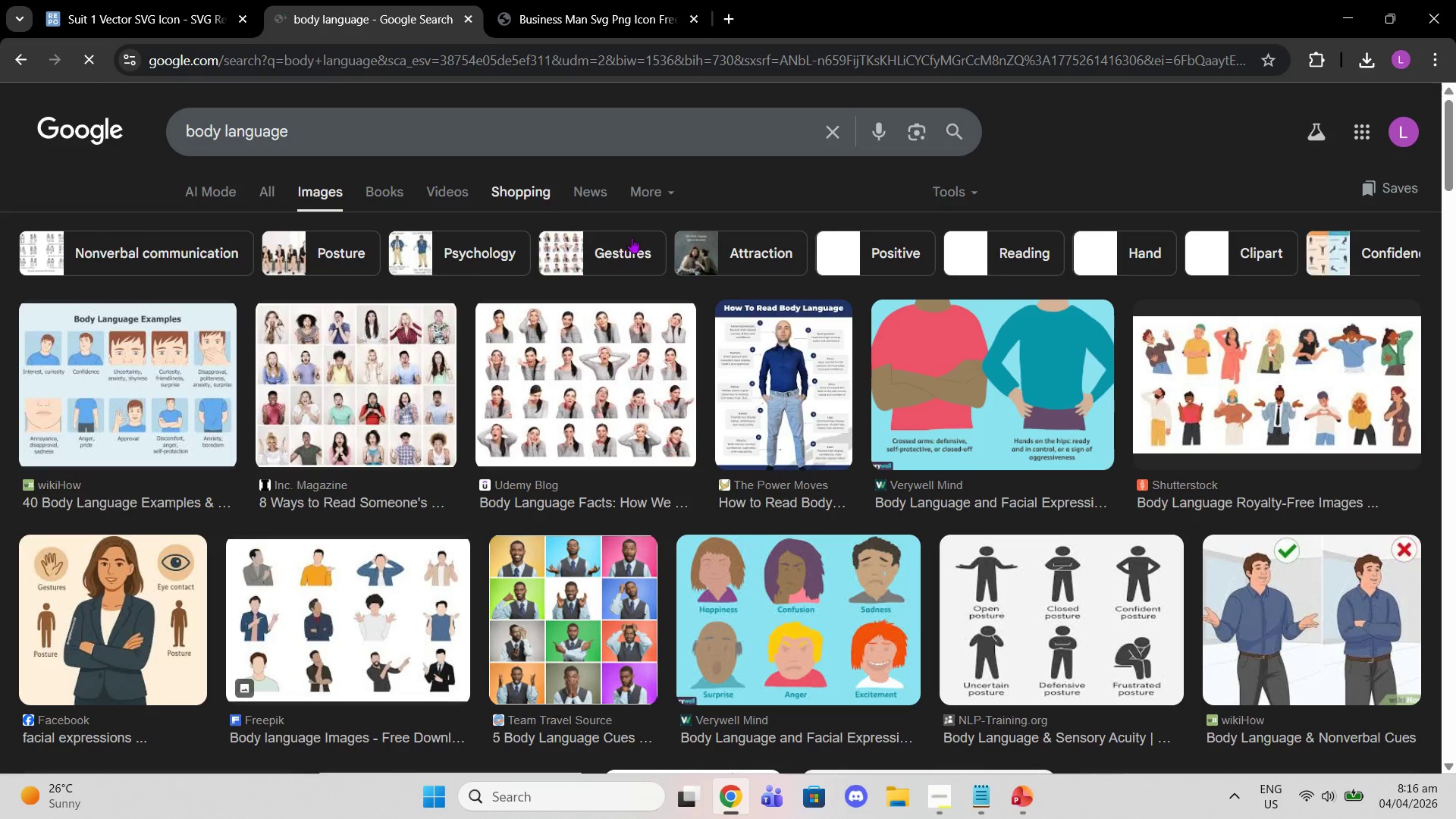 
scroll: coordinate [659, 224], scroll_direction: down, amount: 14.0
 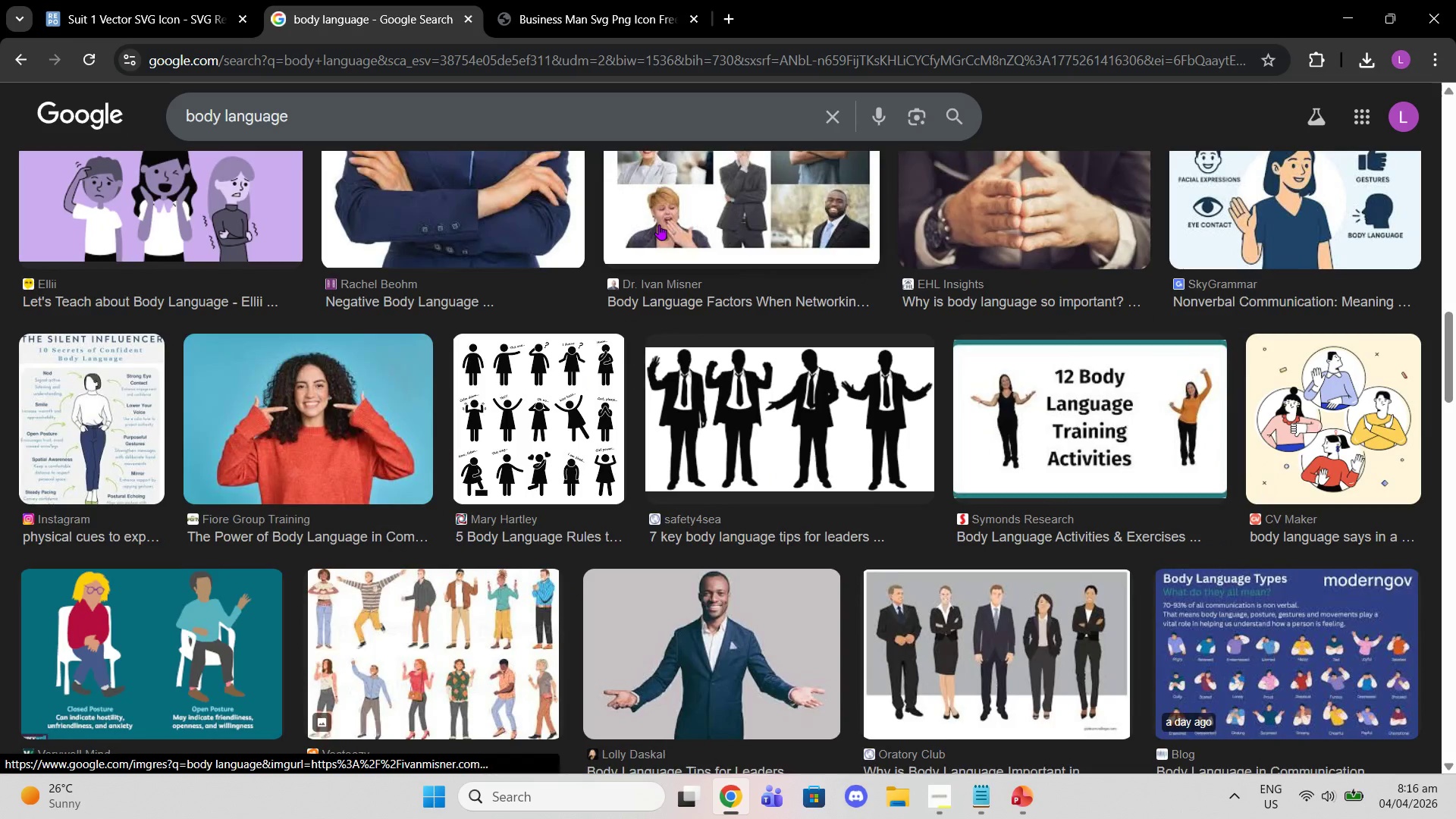 
scroll: coordinate [682, 244], scroll_direction: down, amount: 8.0
 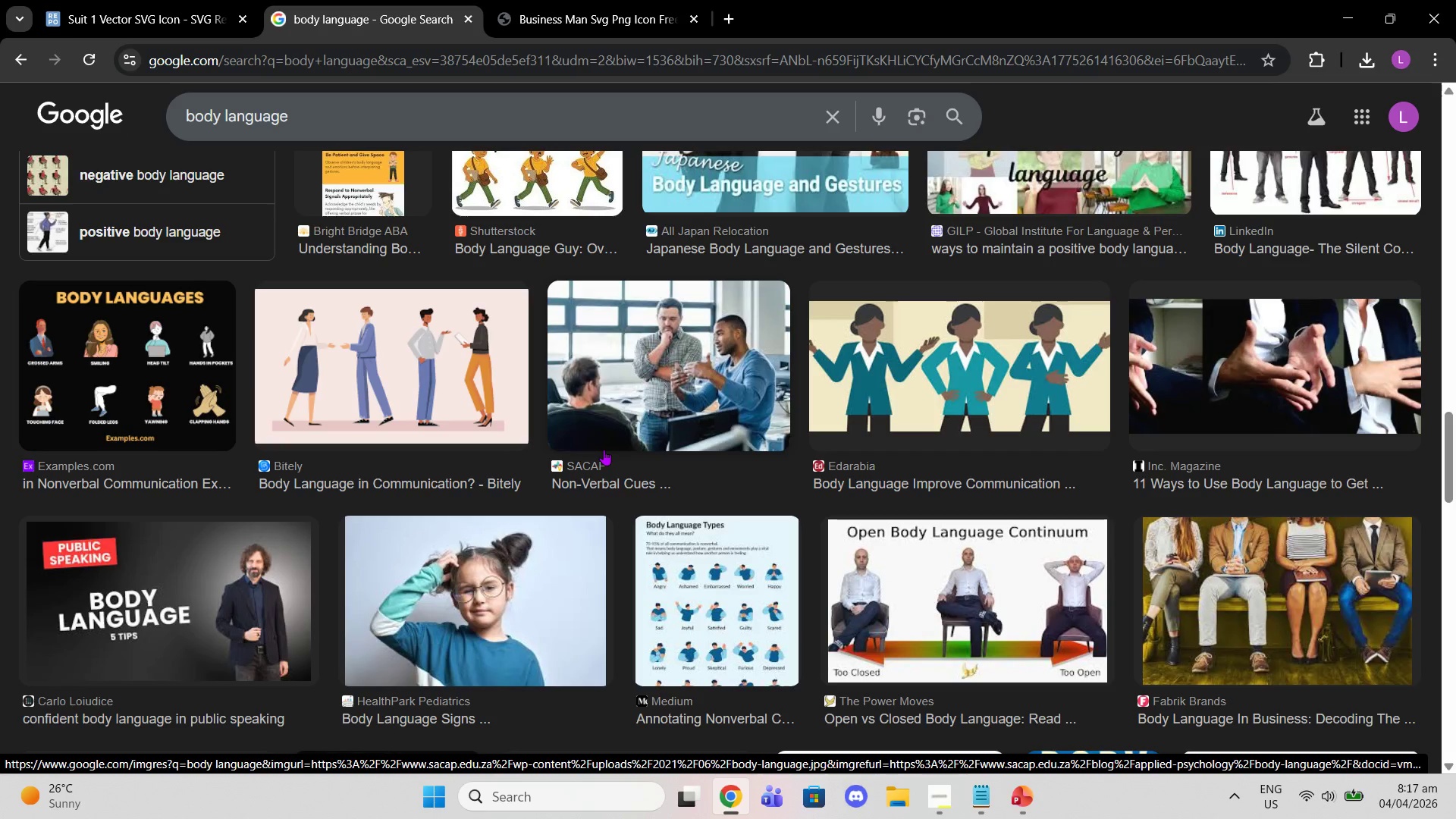 
wait(13.88)
 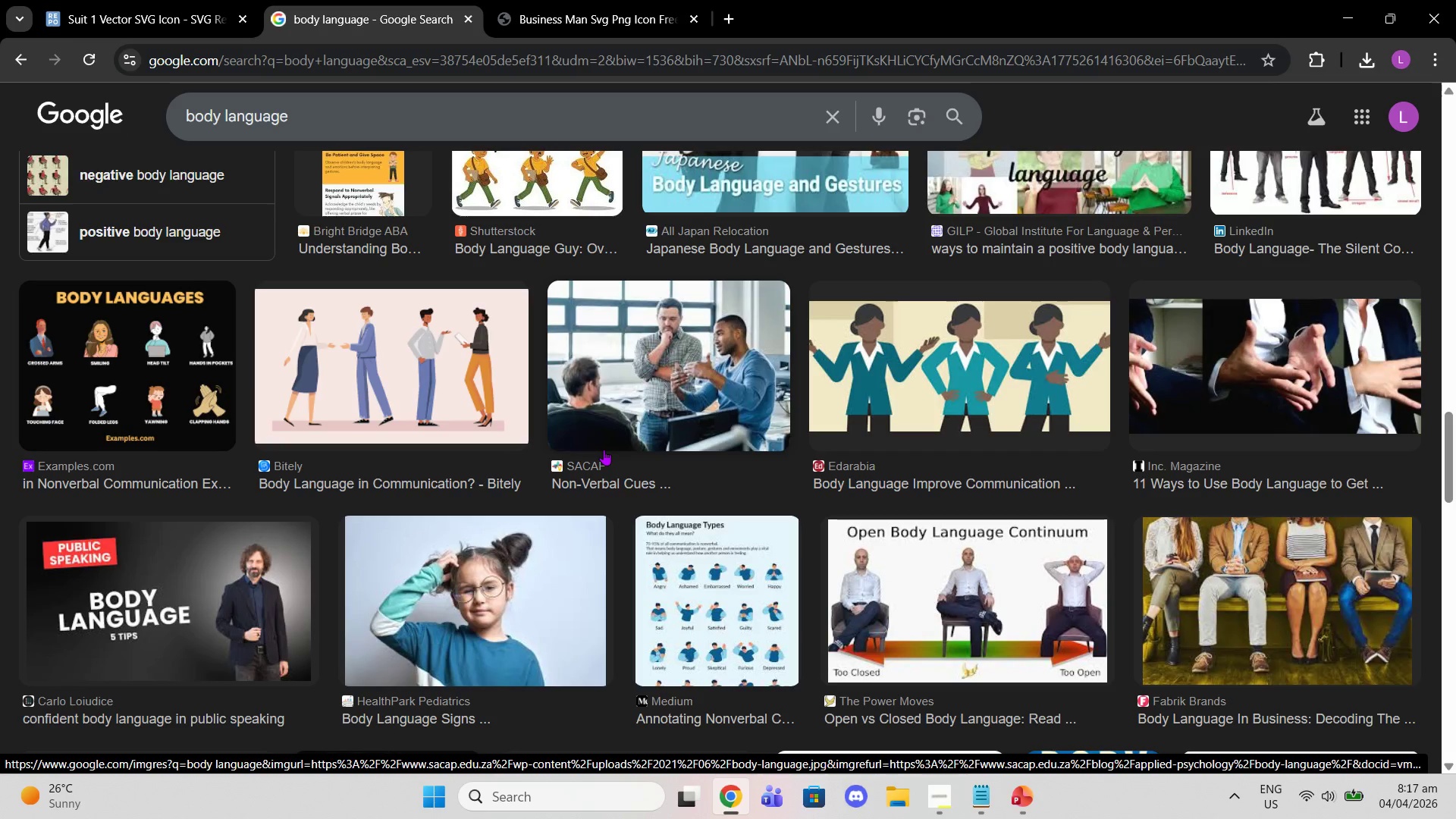 
left_click_drag(start_coordinate=[305, 126], to_coordinate=[142, 99])
 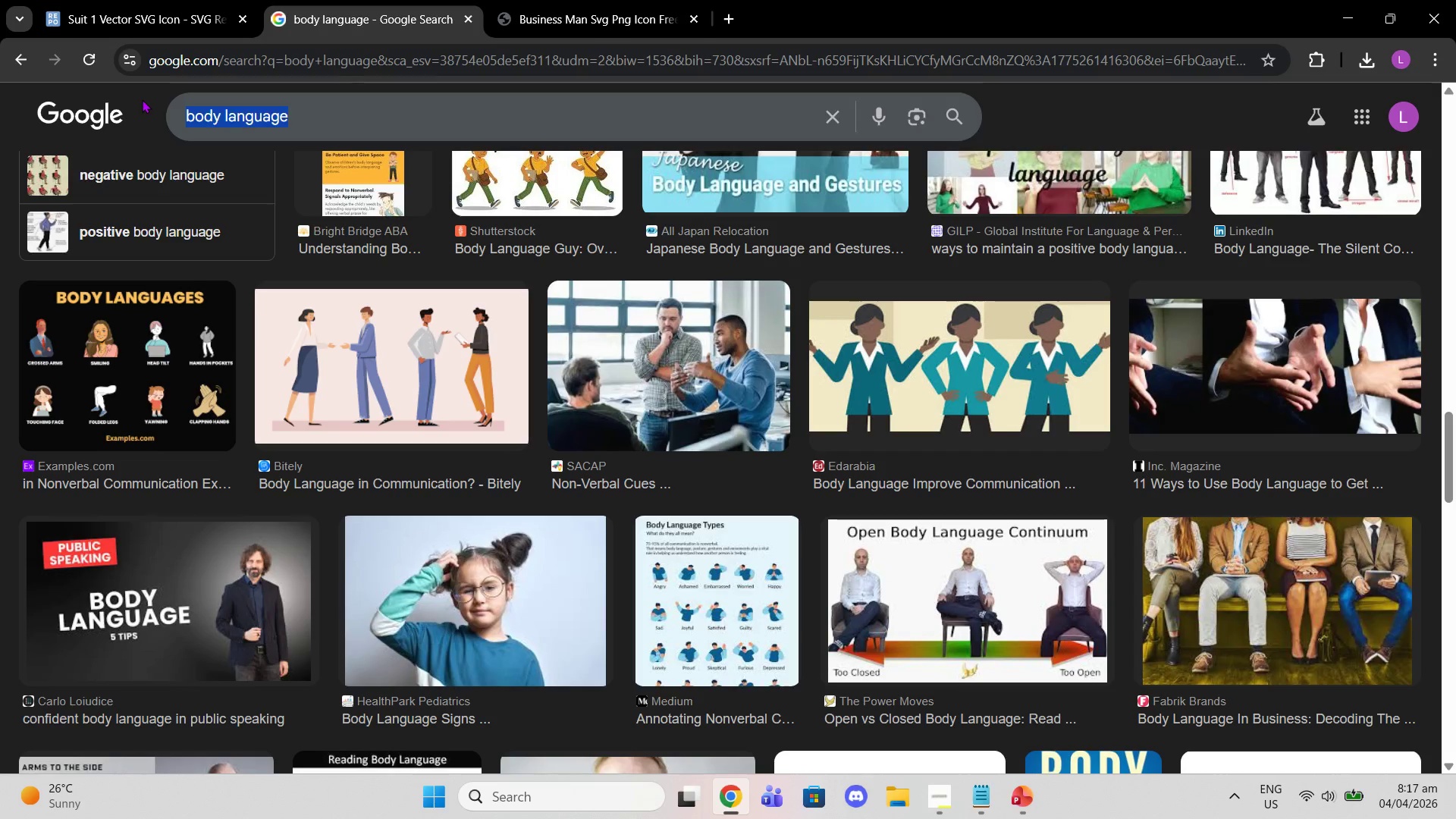 
type(power stance confident professiionalk)
key(Backspace)
key(Backspace)
key(Backspace)
key(Backspace)
key(Backspace)
type(nal)
 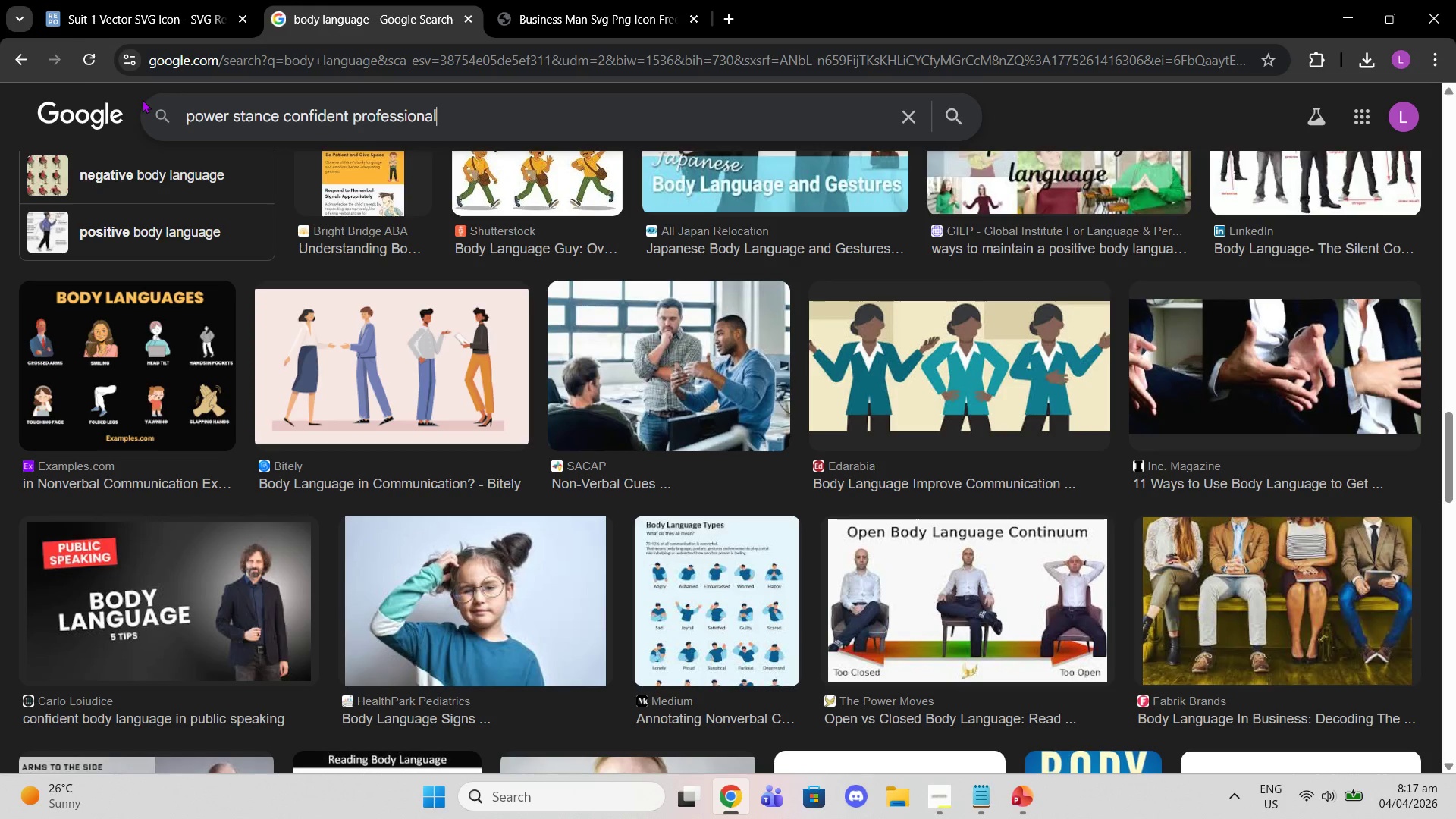 
key(Enter)
 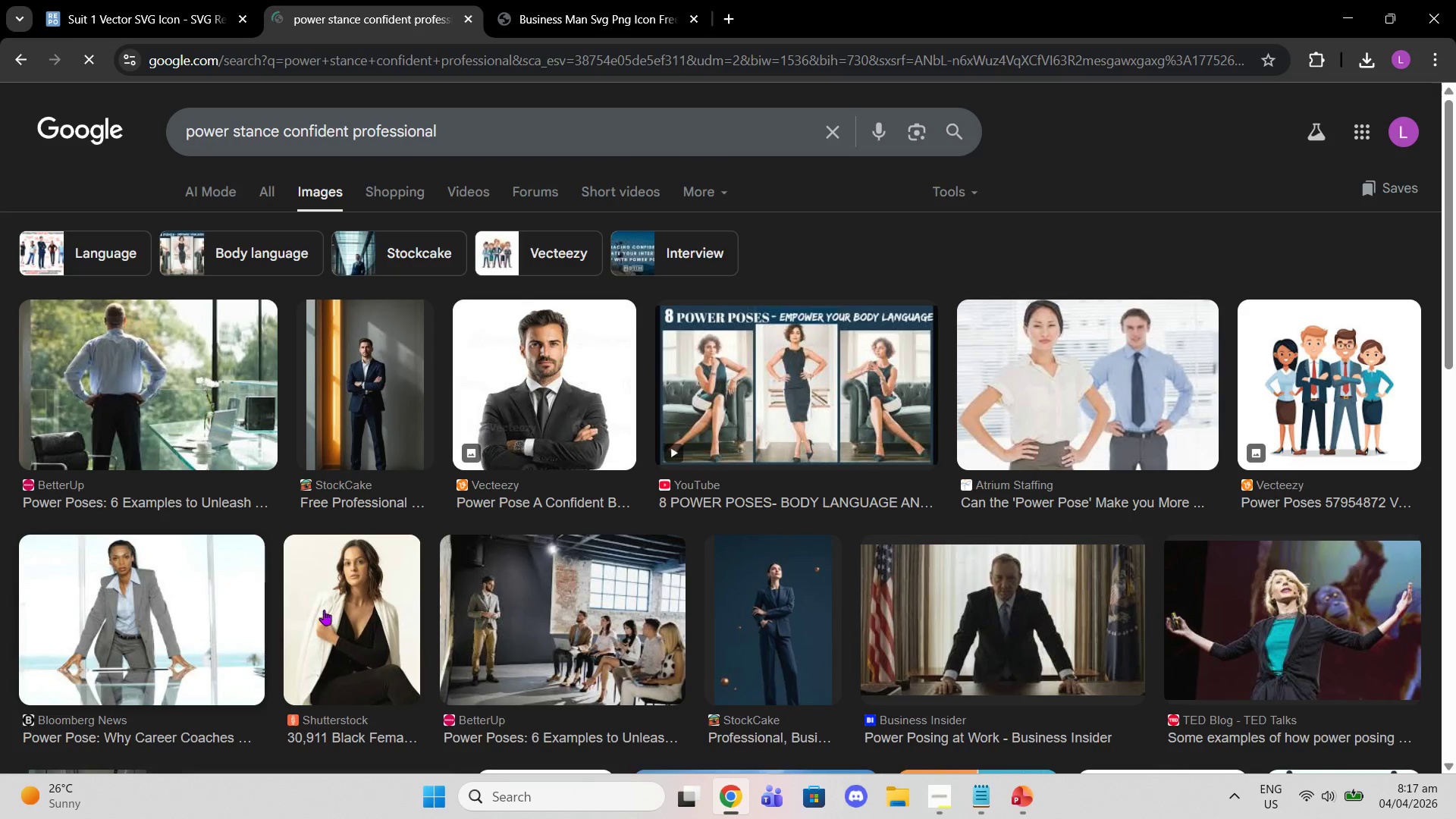 
left_click([349, 398])
 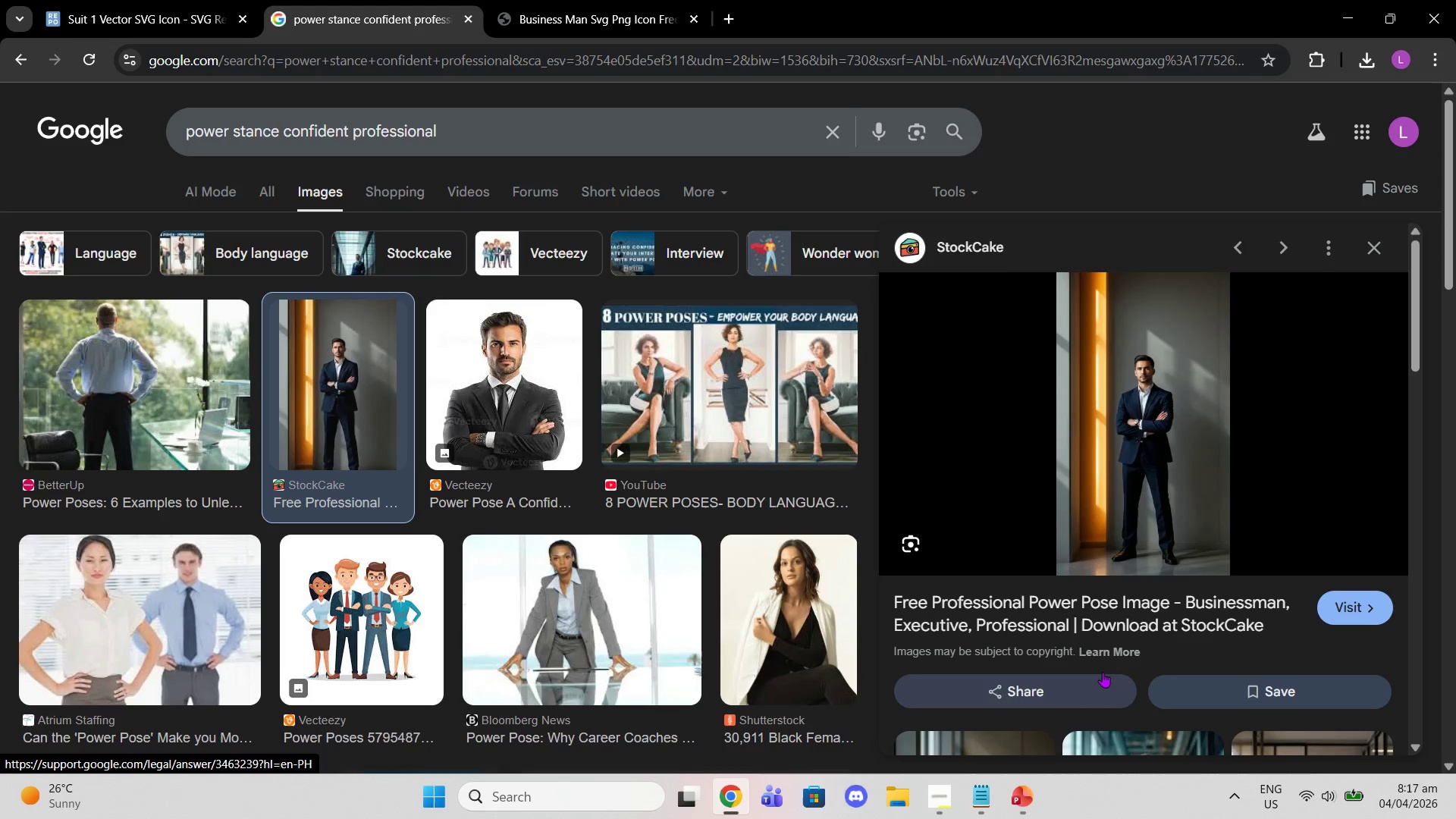 
left_click([1038, 818])
 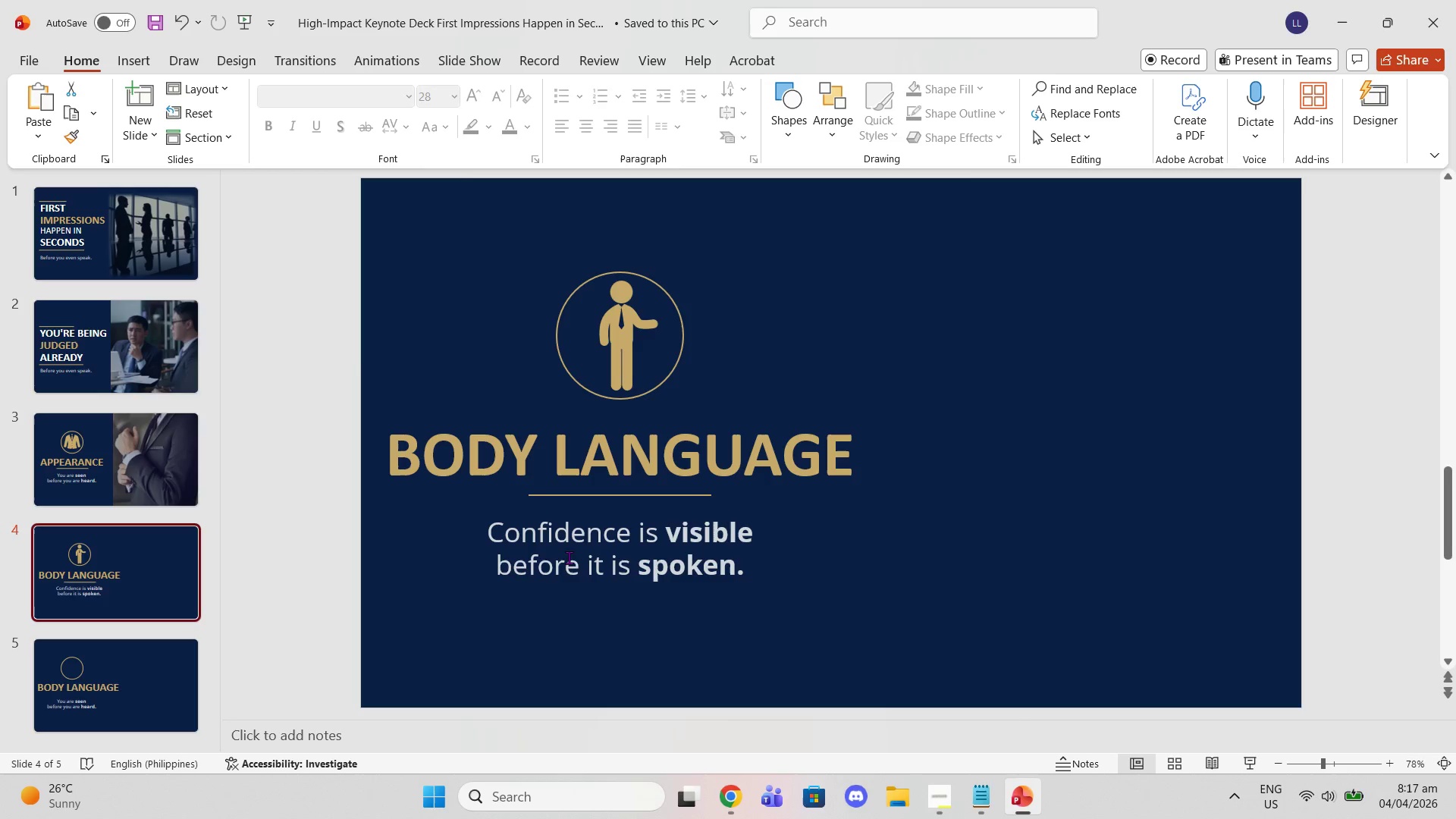 
left_click([171, 463])
 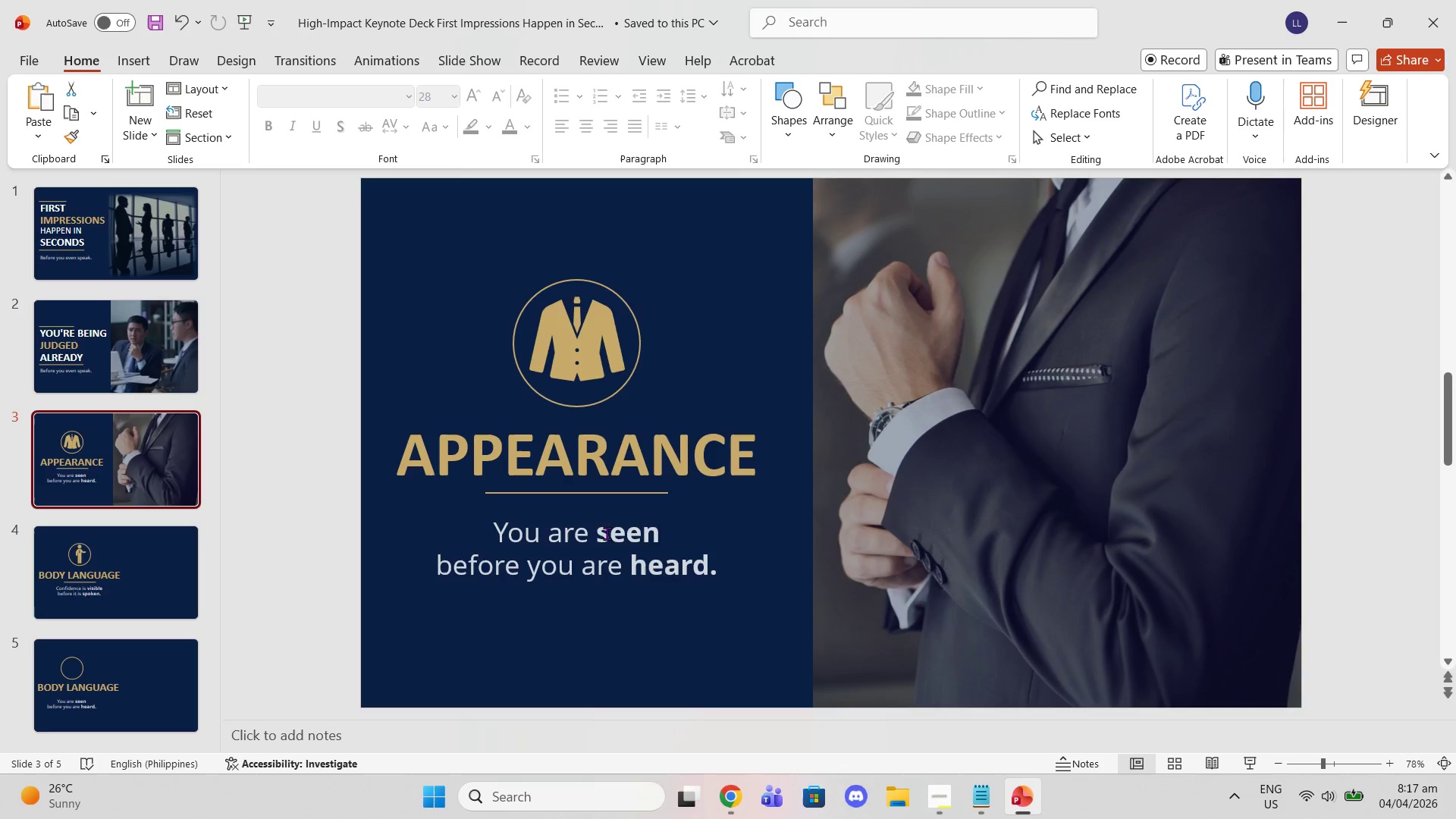 
left_click_drag(start_coordinate=[599, 531], to_coordinate=[655, 532])
 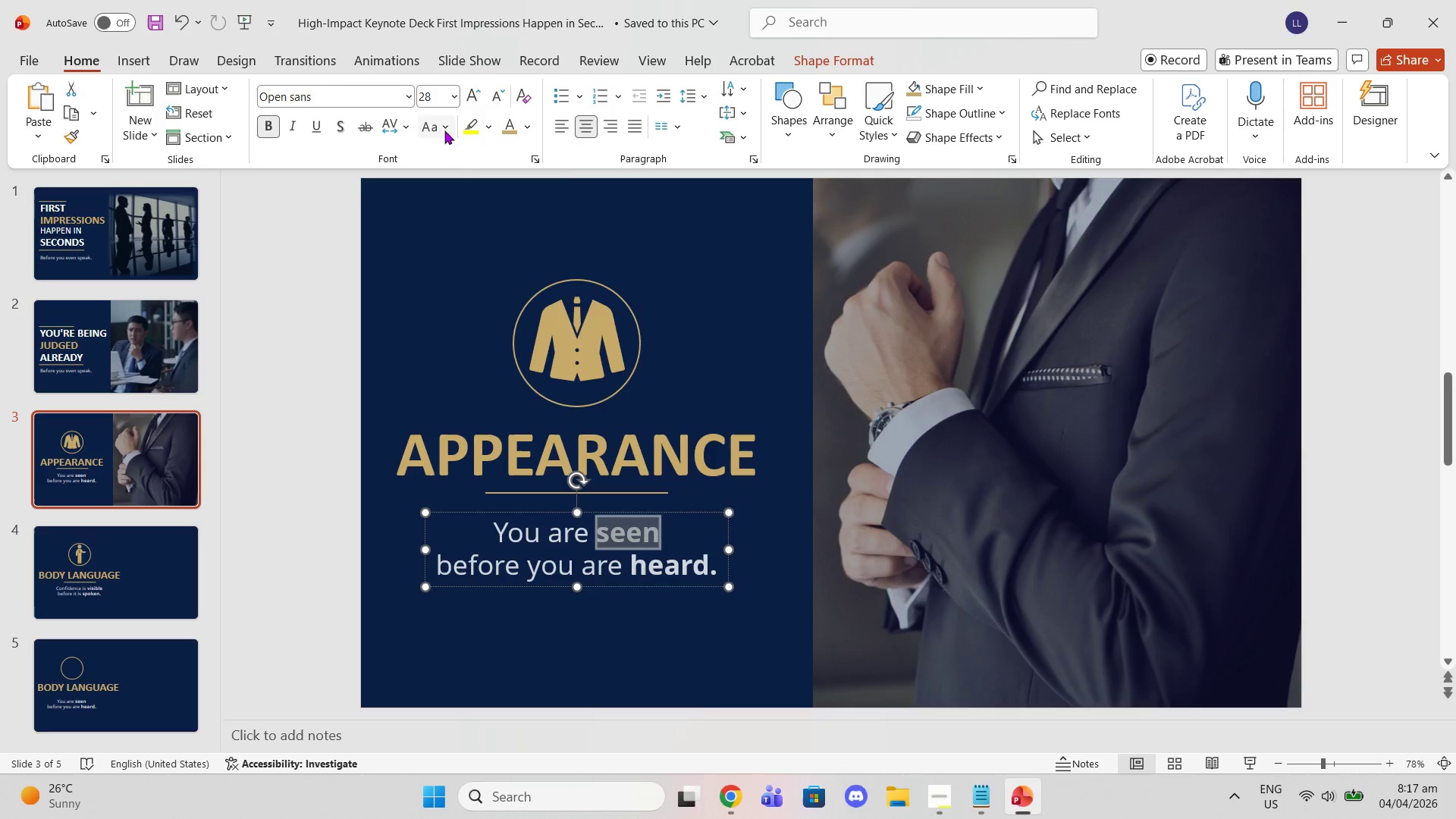 
left_click([446, 130])
 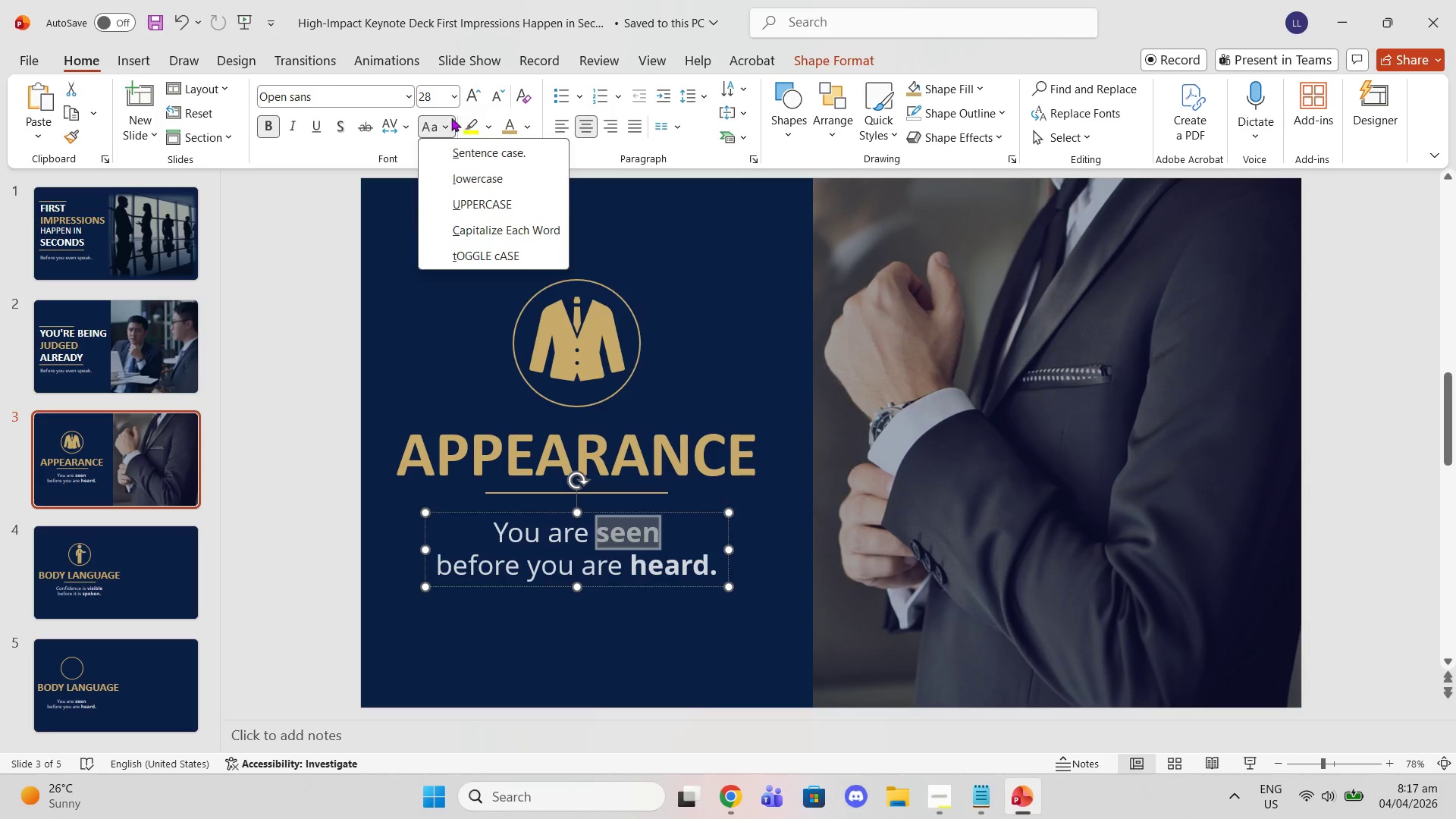 
left_click([449, 120])
 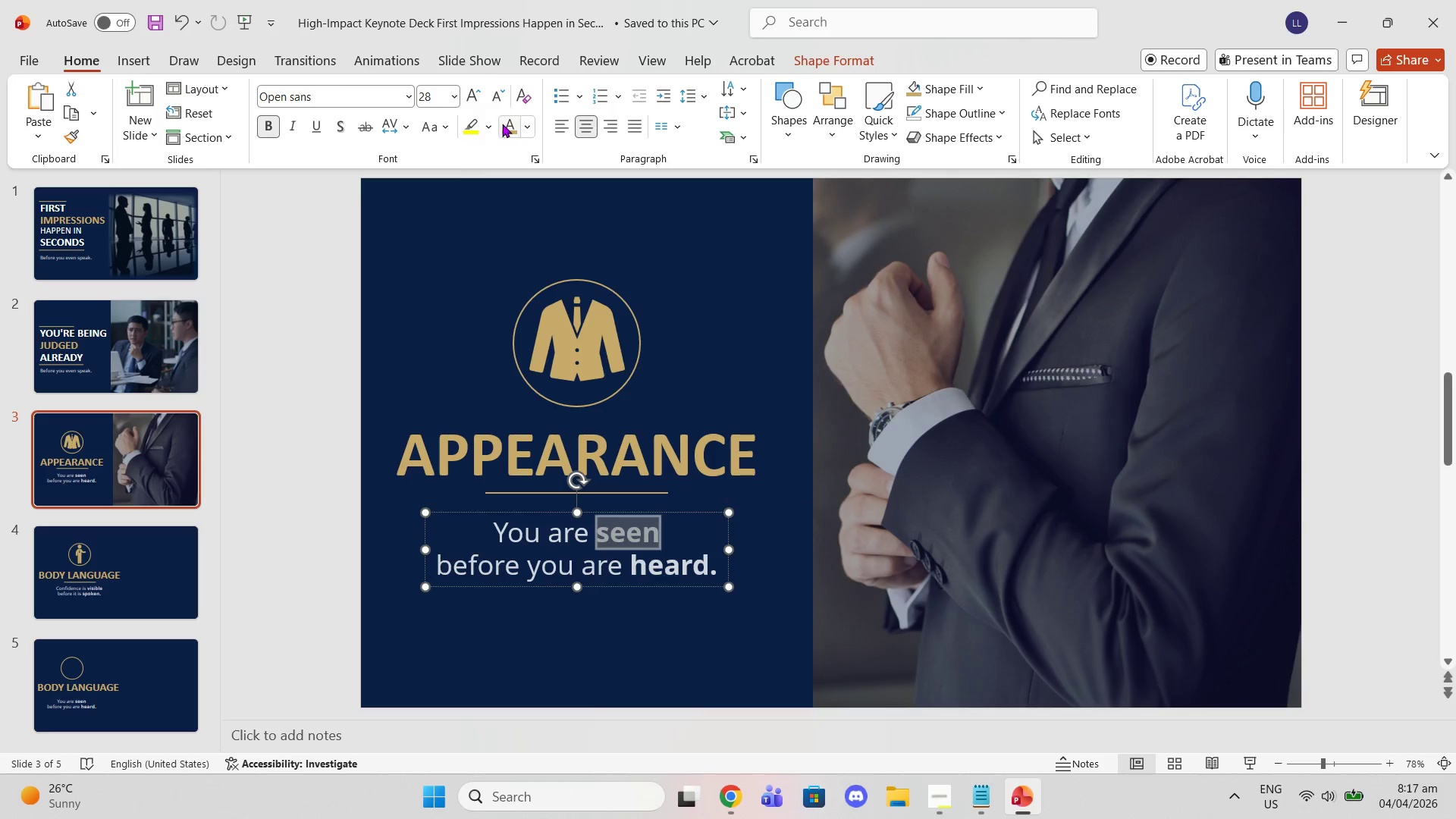 
left_click([527, 130])
 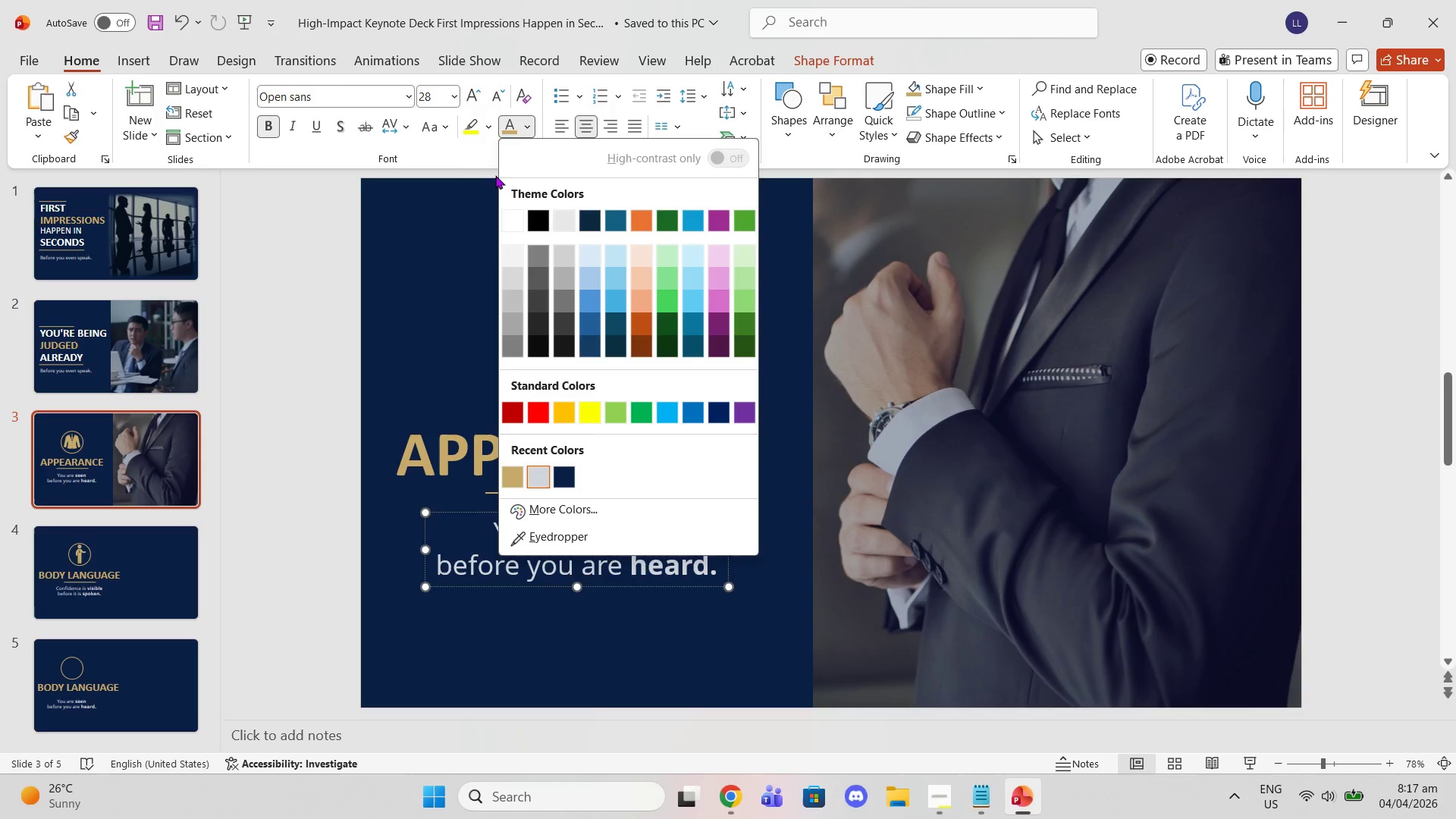 
left_click([504, 221])
 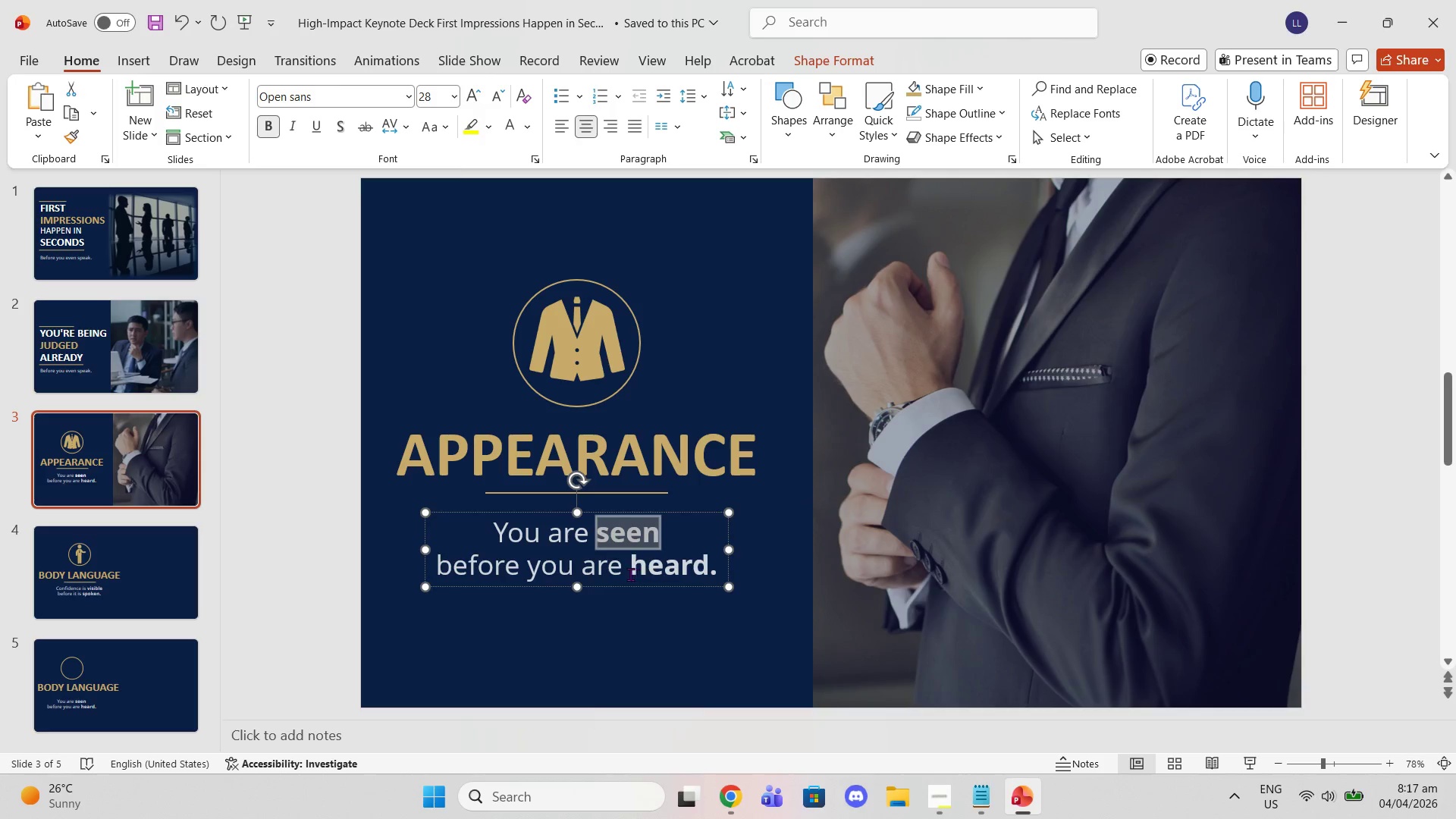 
left_click_drag(start_coordinate=[628, 572], to_coordinate=[718, 578])
 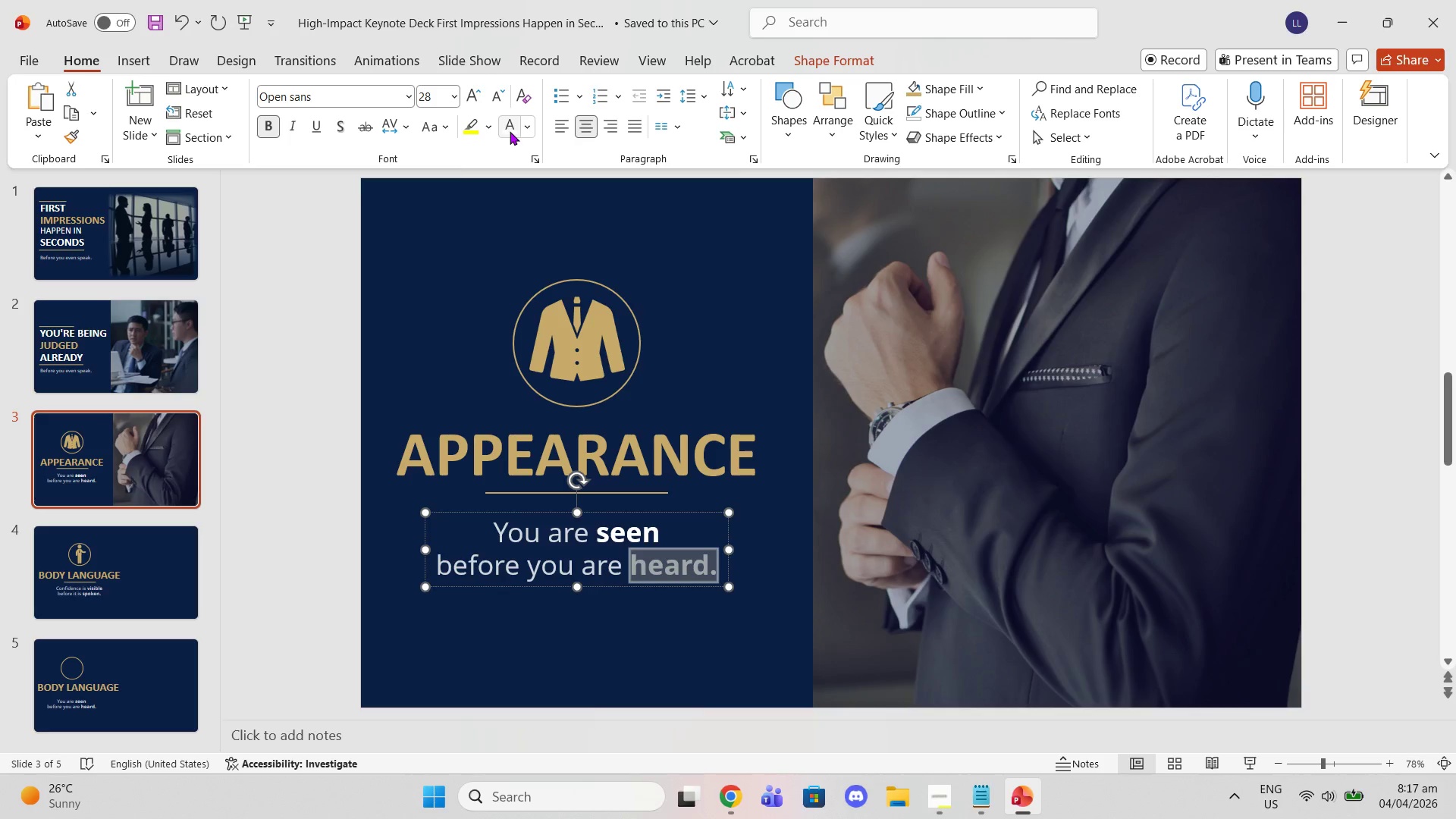 
left_click([510, 131])
 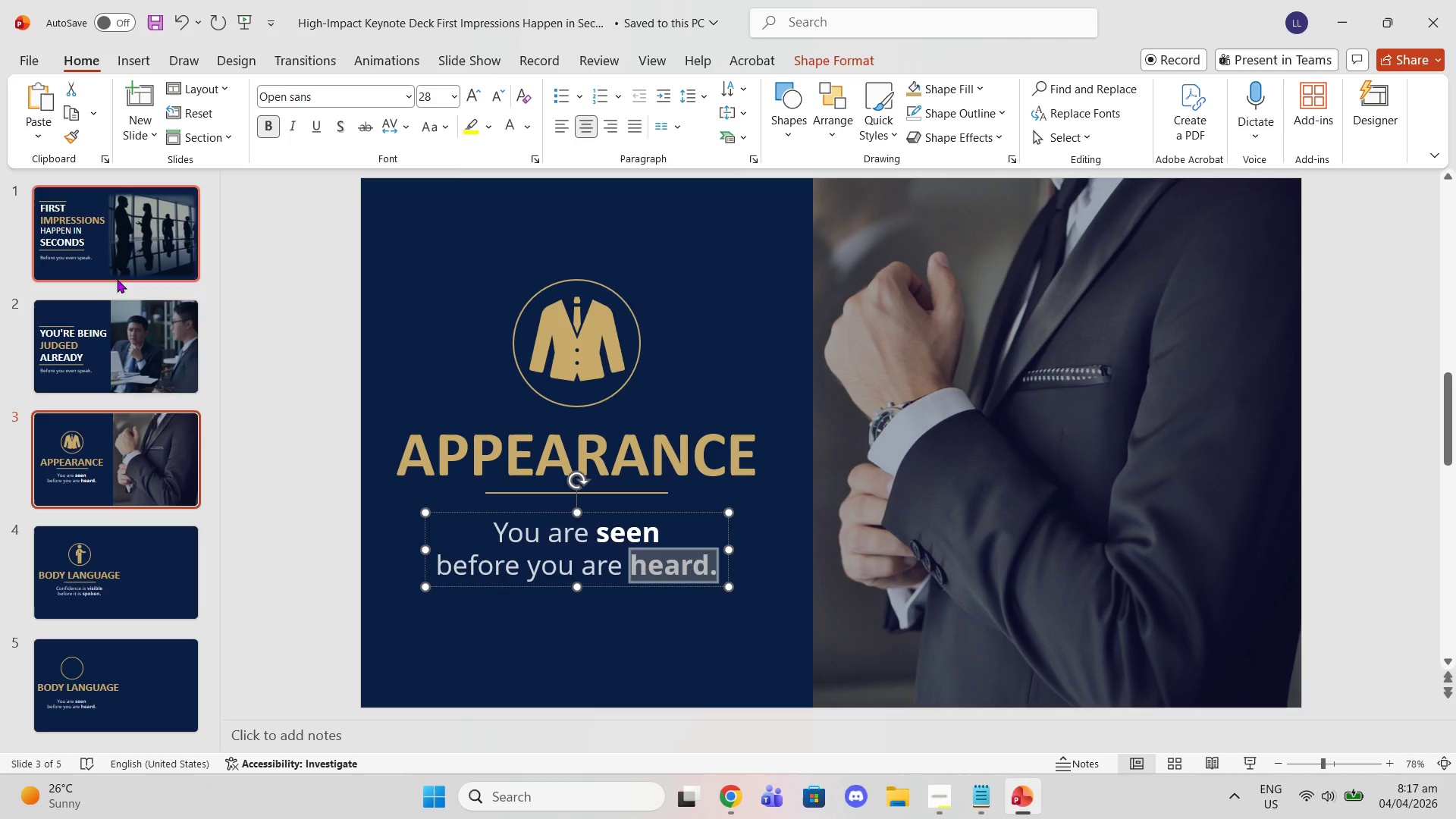 
left_click([104, 339])
 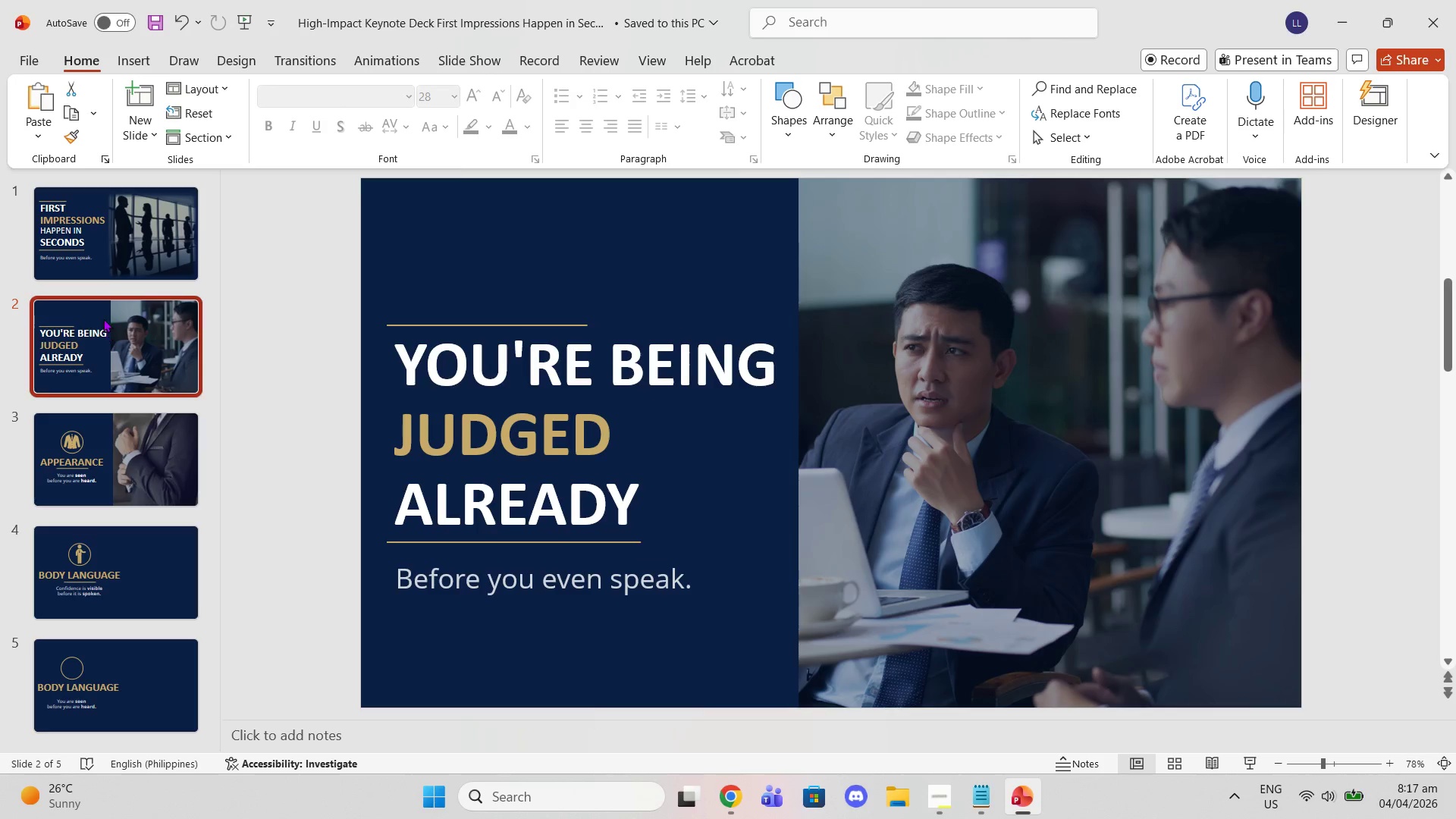 
left_click([96, 260])
 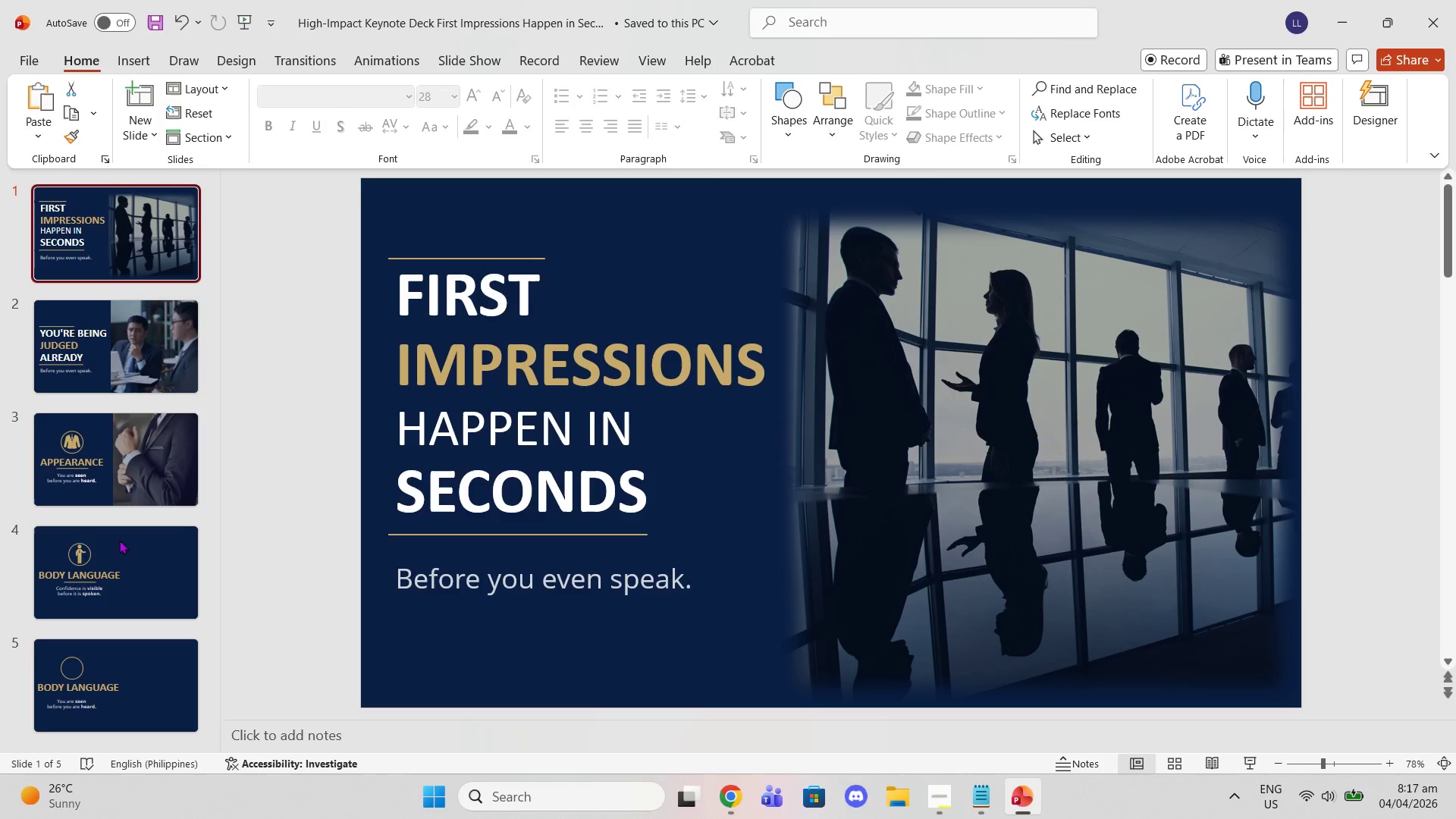 
left_click([119, 592])
 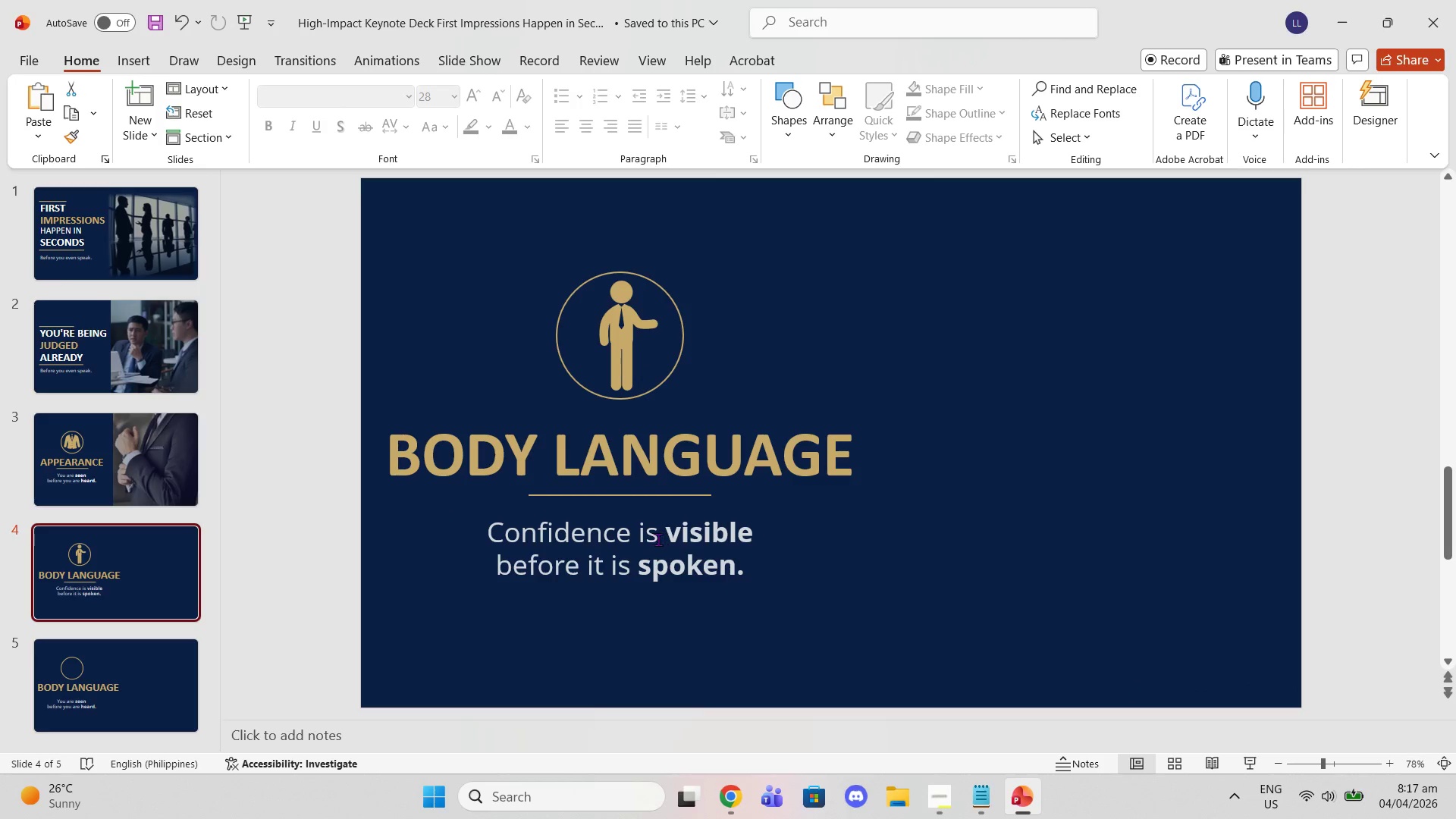 
left_click_drag(start_coordinate=[665, 539], to_coordinate=[752, 537])
 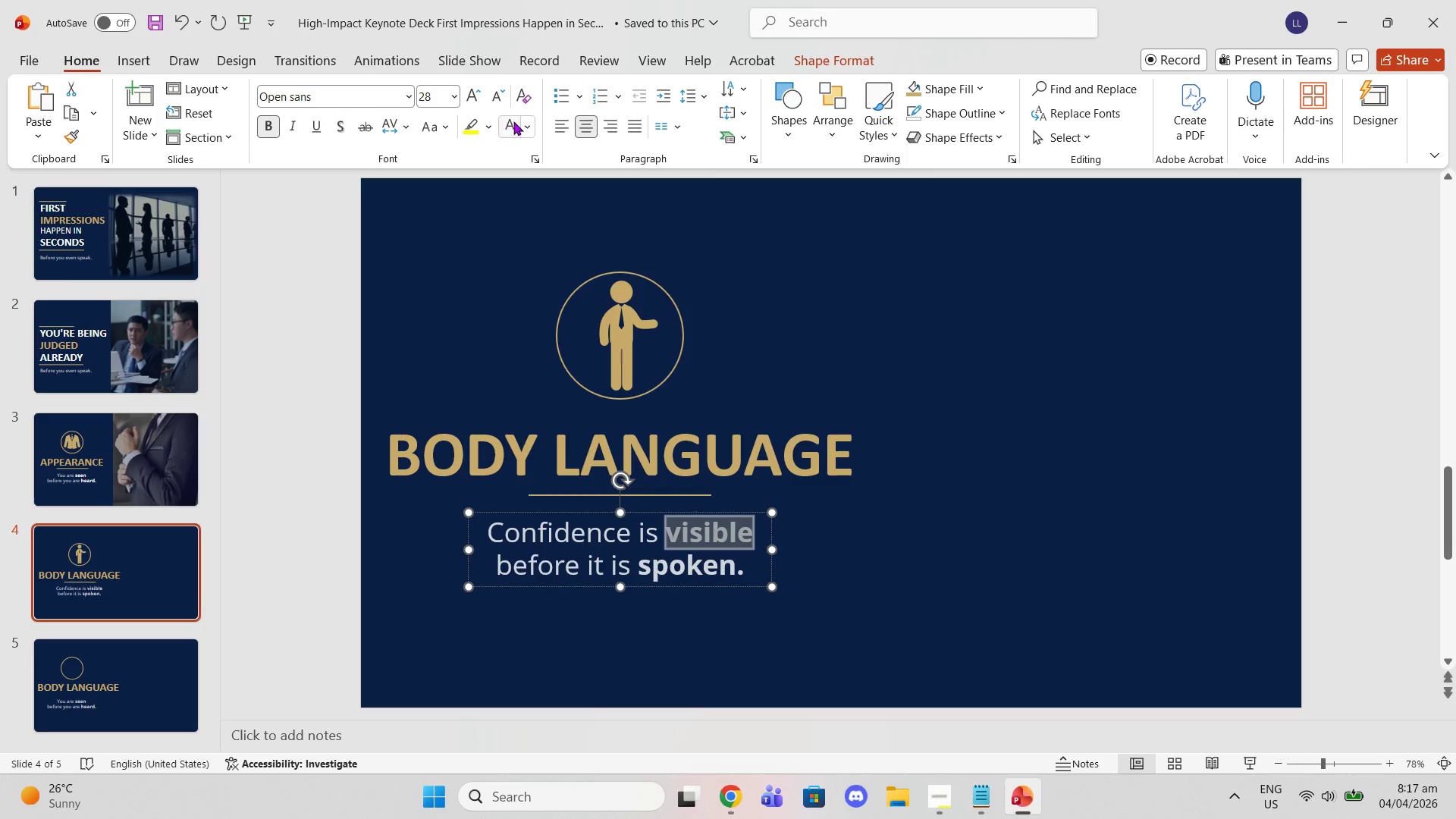 
left_click([513, 121])
 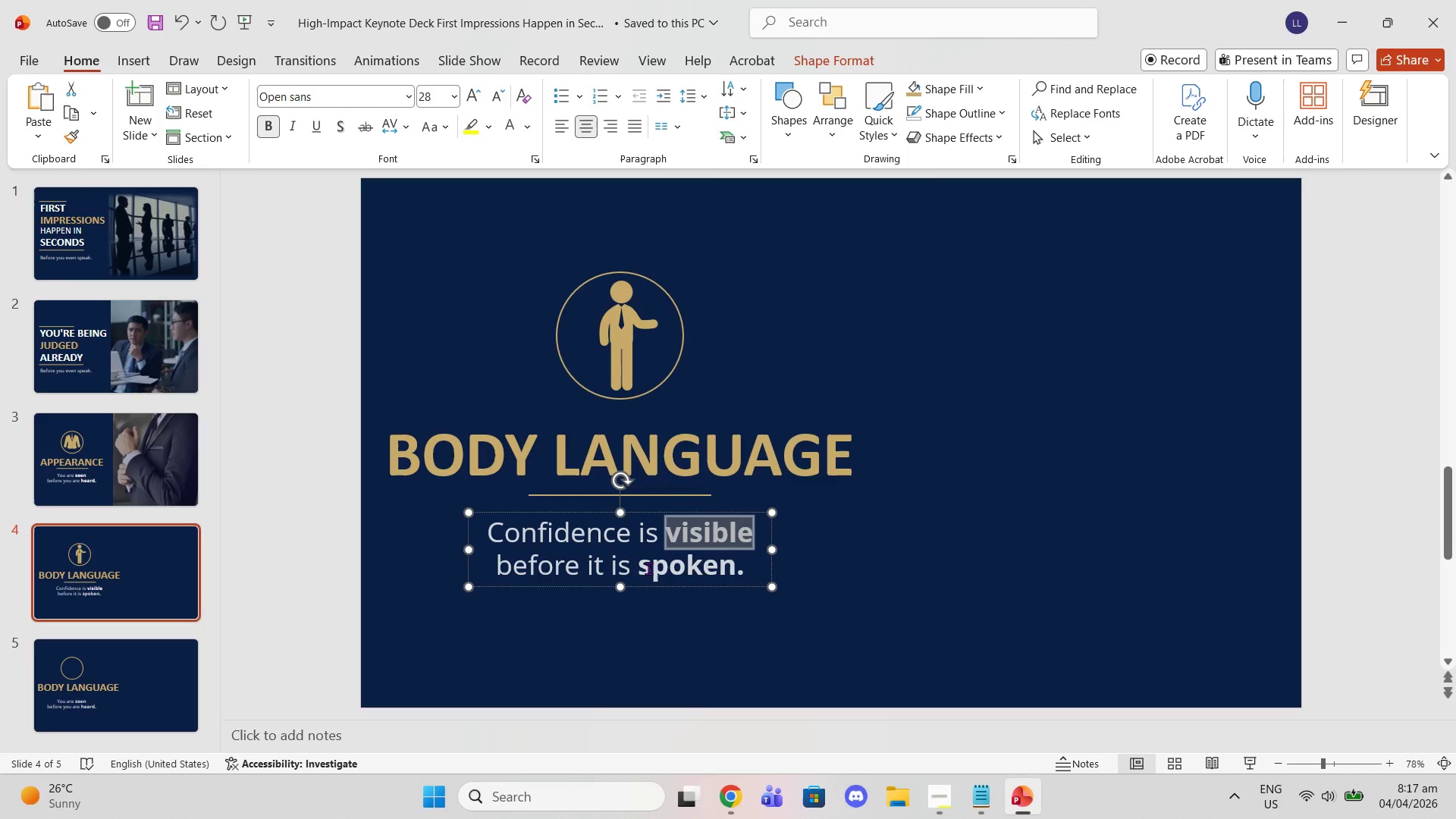 
left_click_drag(start_coordinate=[637, 566], to_coordinate=[741, 572])
 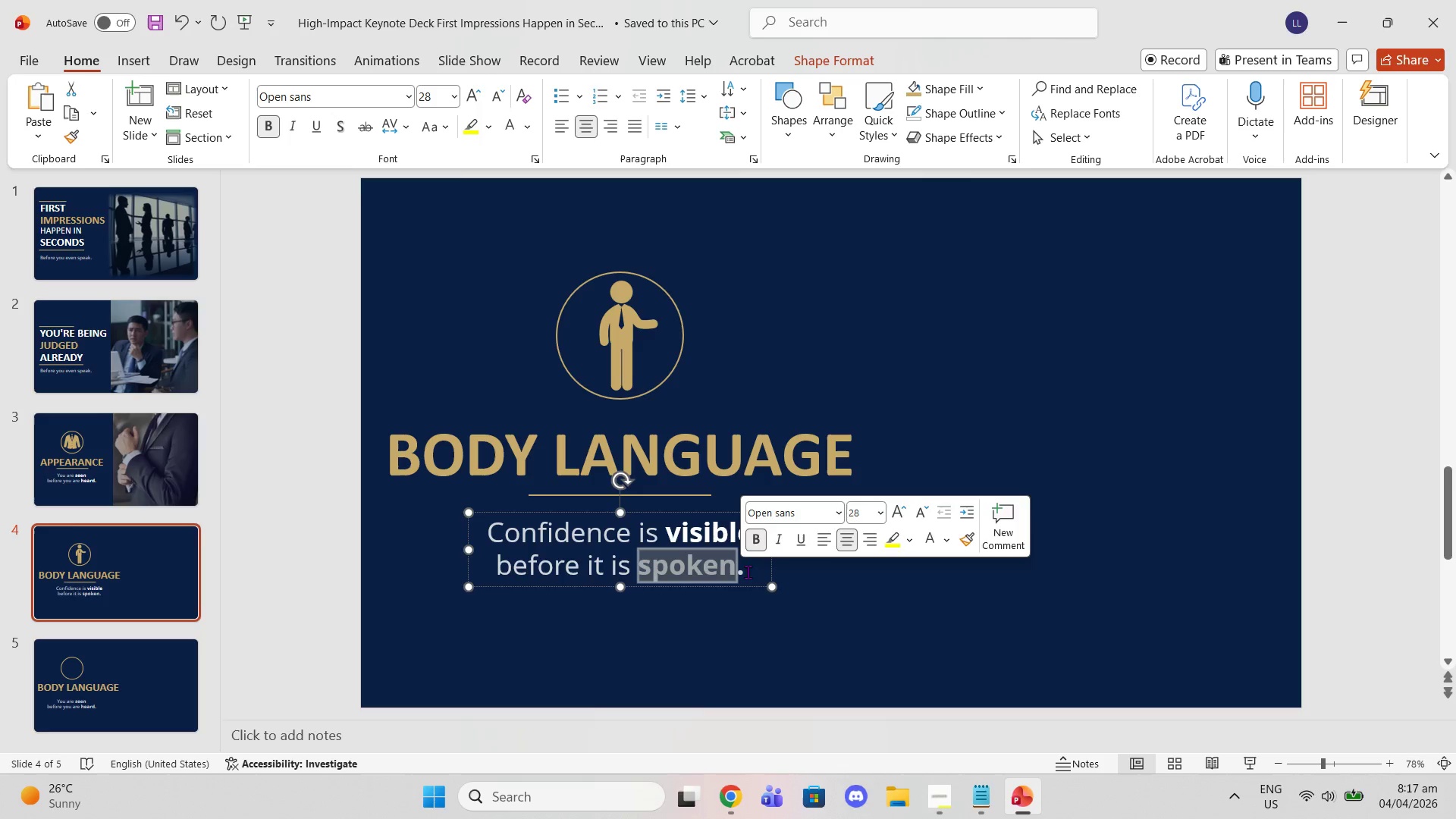 
left_click_drag(start_coordinate=[748, 572], to_coordinate=[654, 569])
 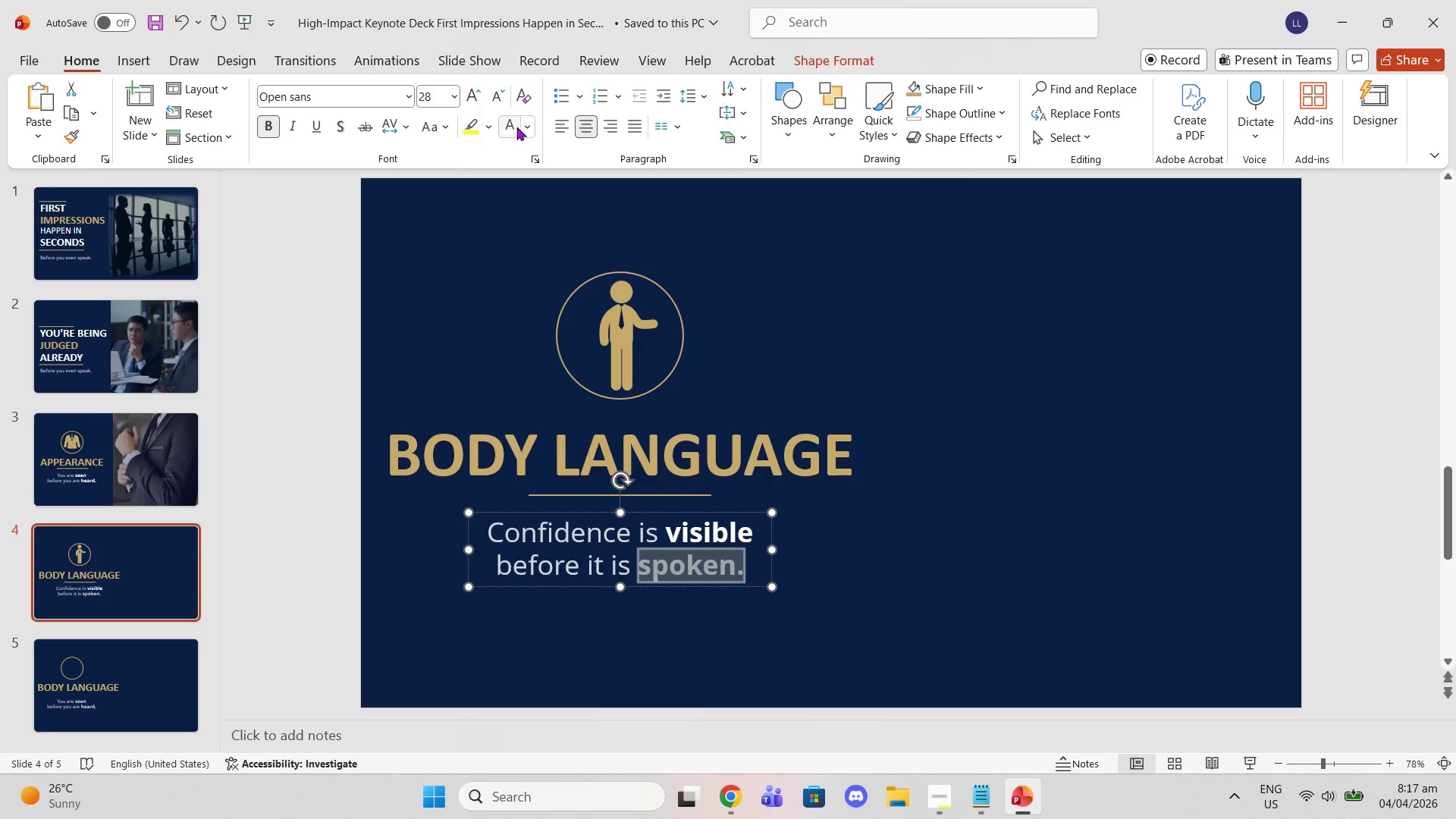 
left_click([515, 127])
 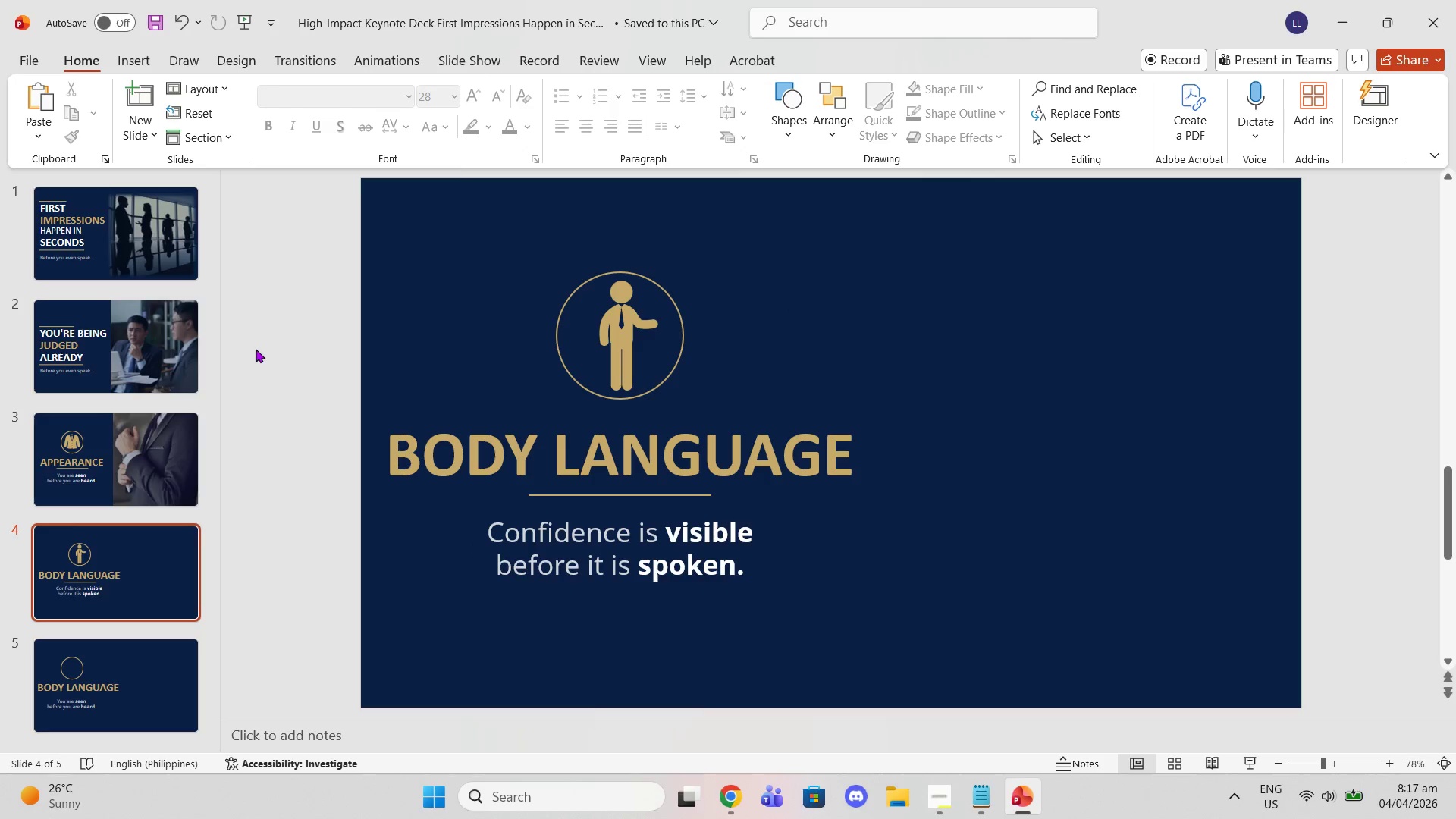 
left_click([94, 460])
 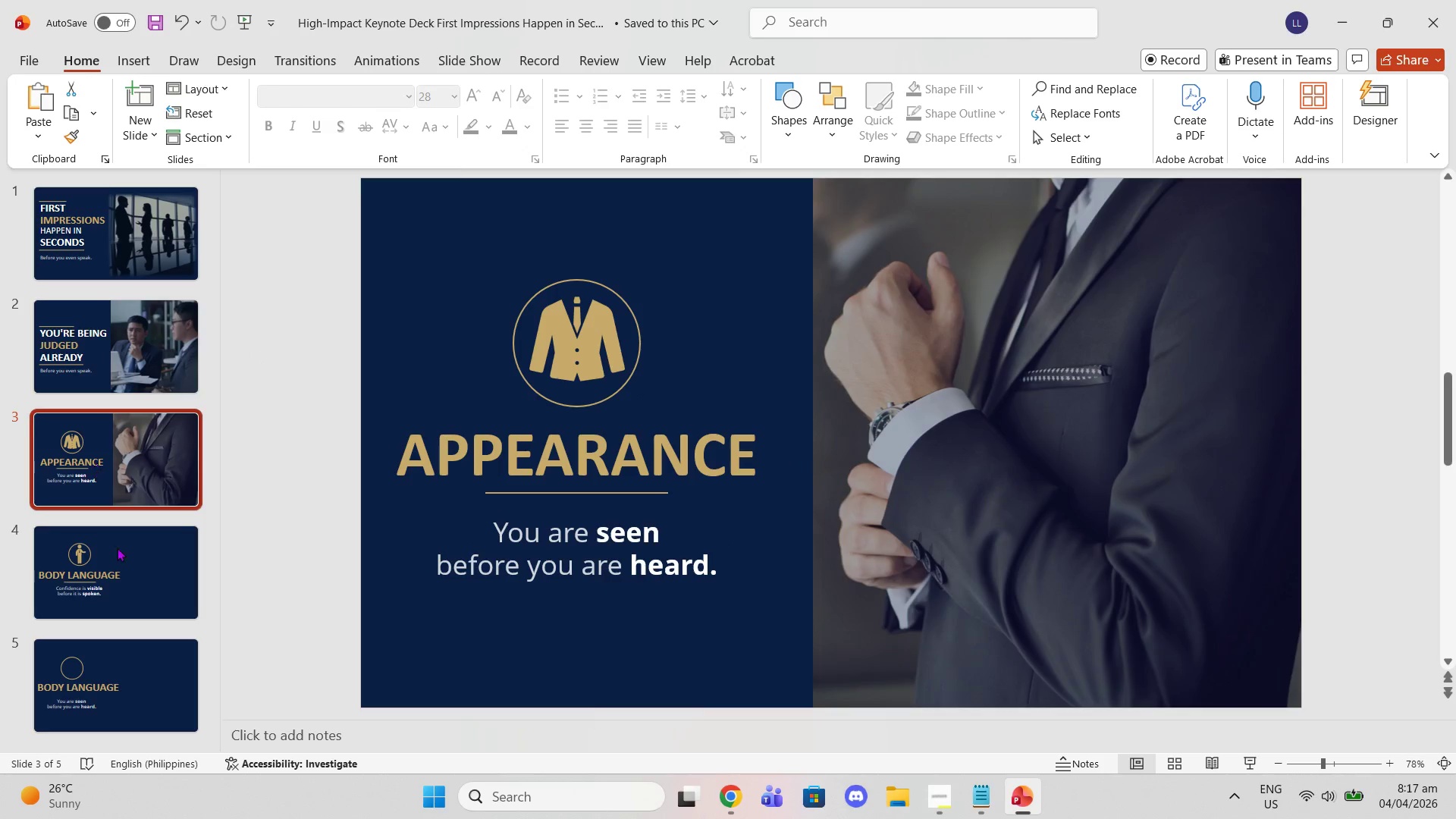 
left_click([122, 615])
 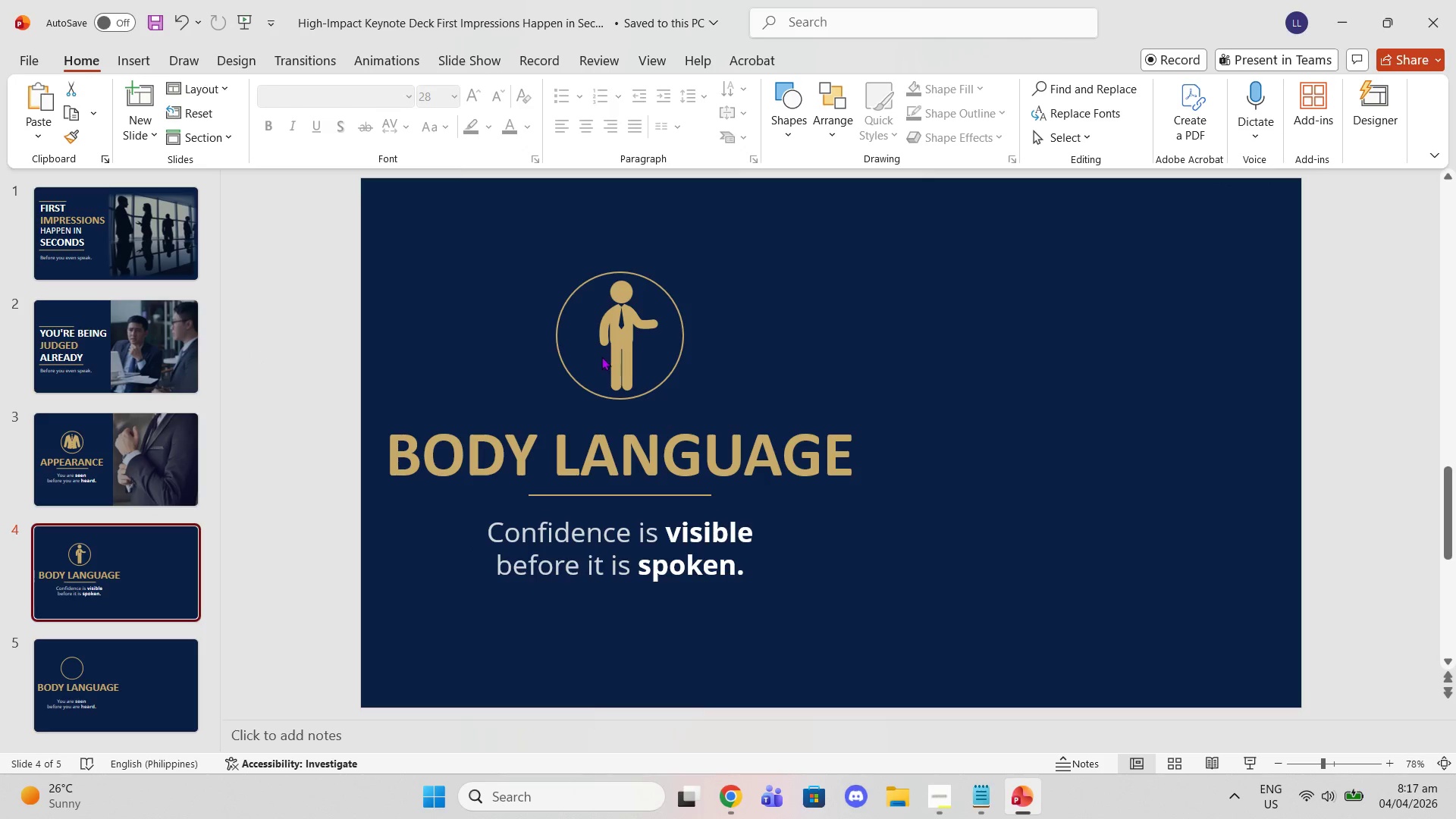 
left_click([607, 341])
 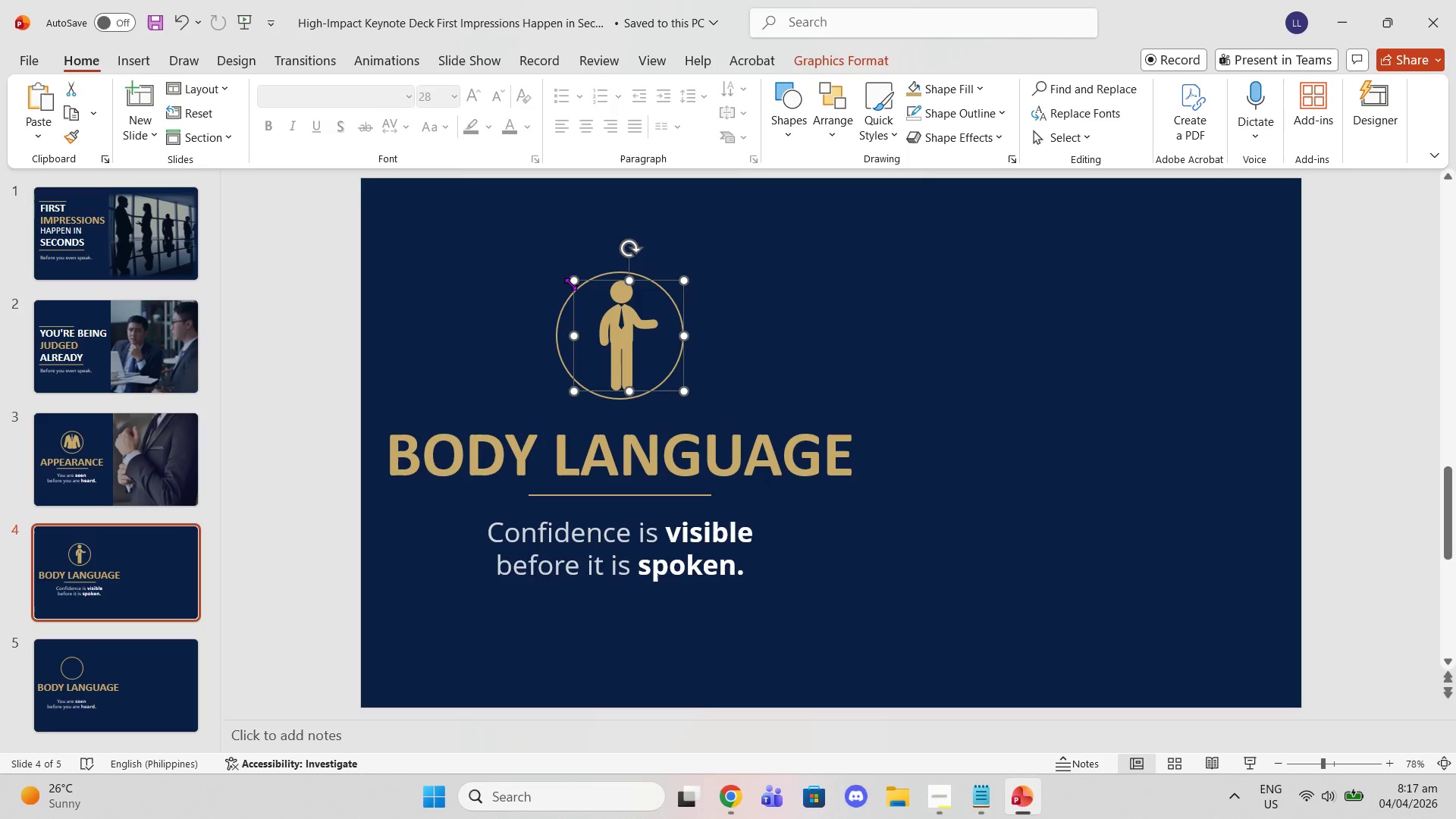 
left_click_drag(start_coordinate=[573, 282], to_coordinate=[577, 286])
 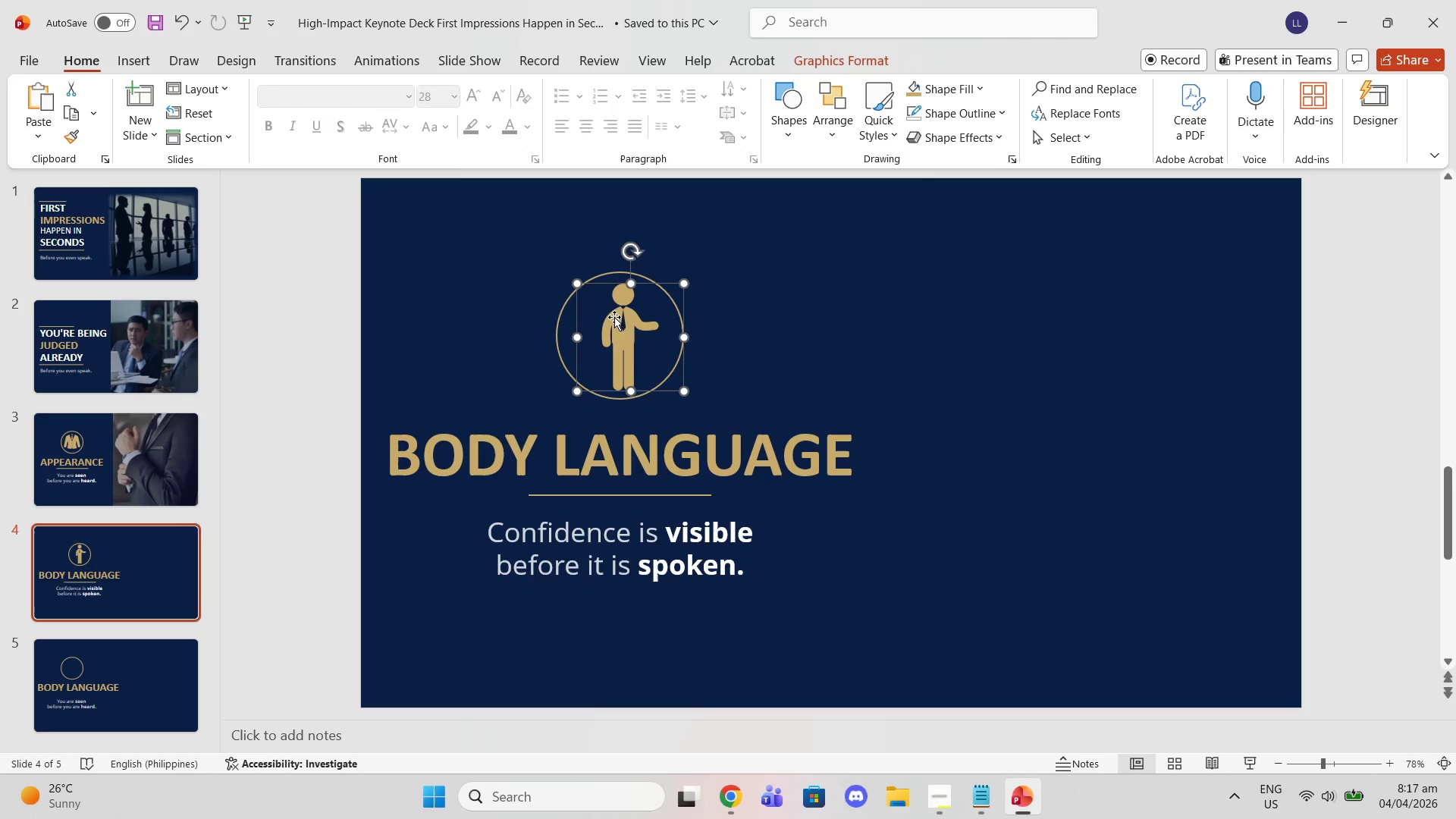 
left_click_drag(start_coordinate=[619, 321], to_coordinate=[610, 317])
 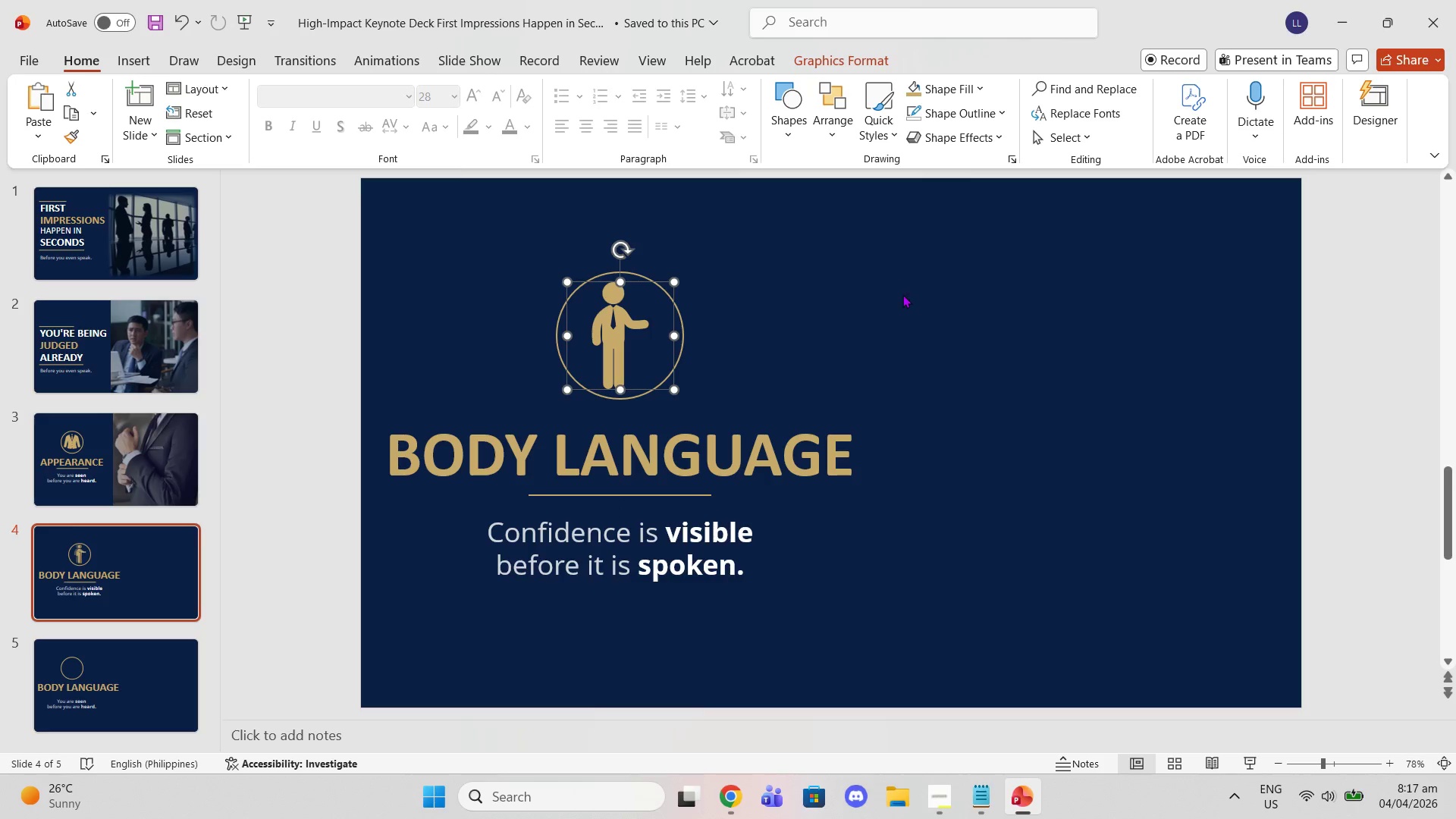 
left_click([902, 294])
 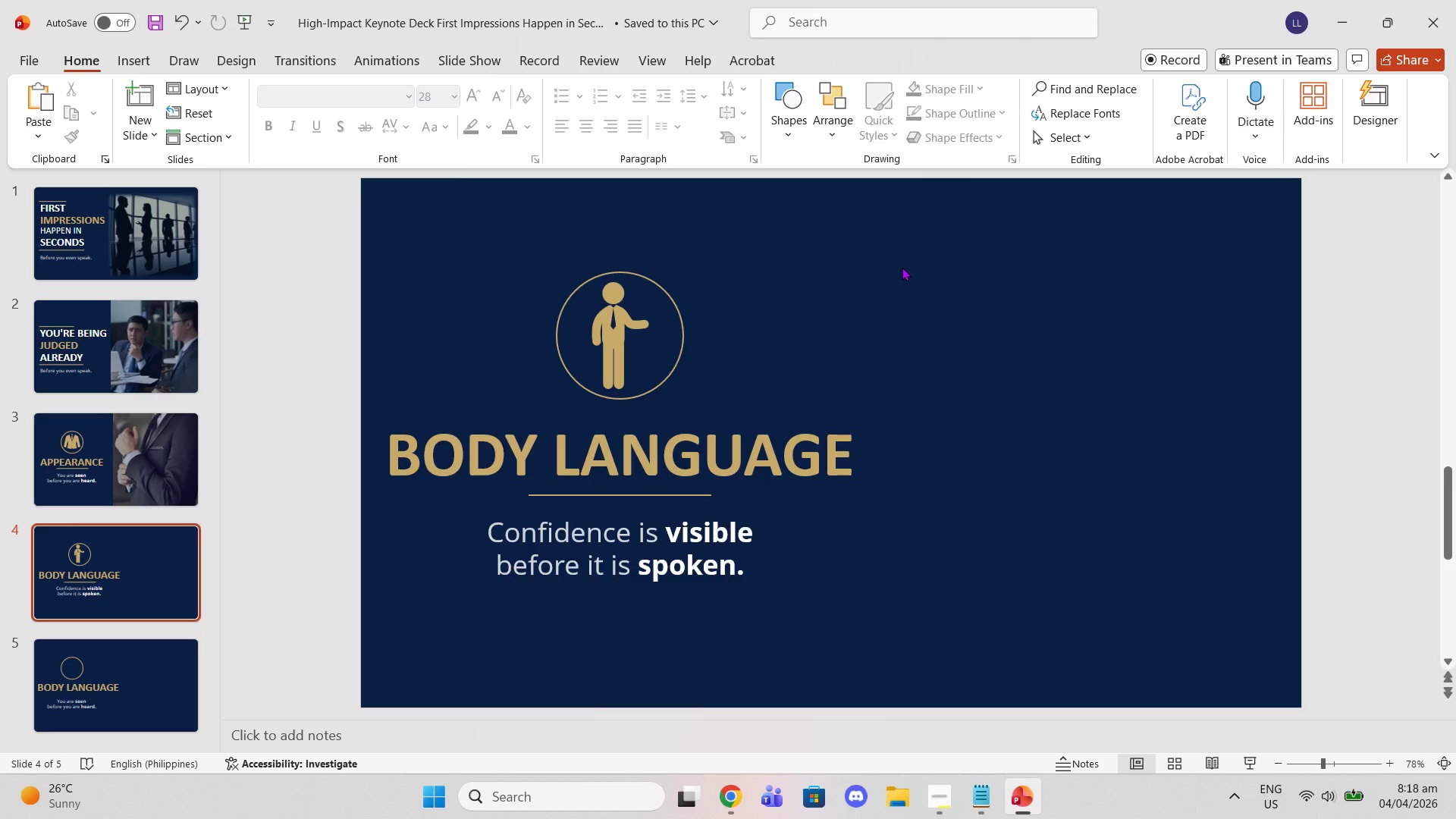 
wait(33.05)
 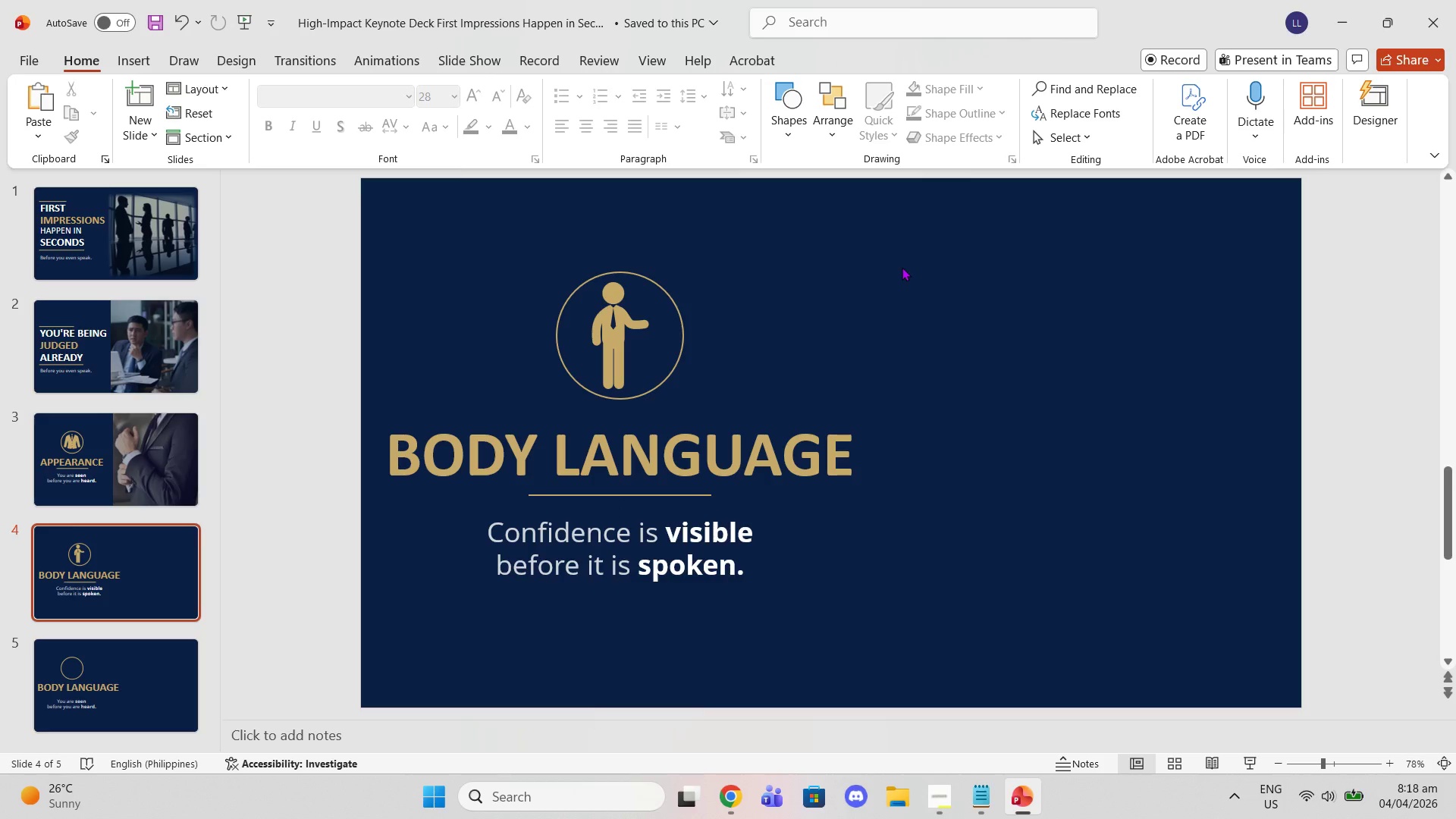 
left_click([727, 801])
 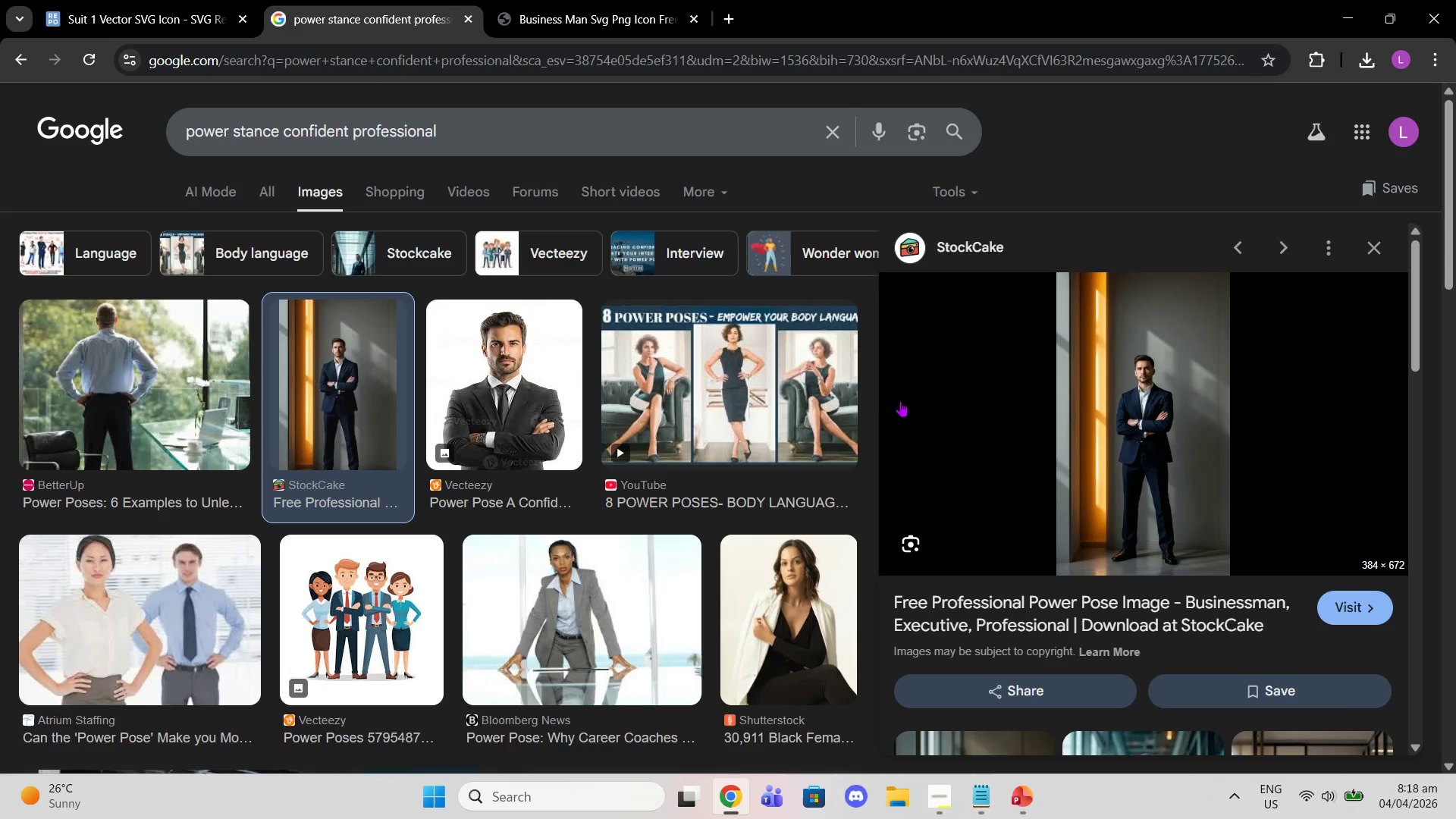 
left_click([1155, 629])
 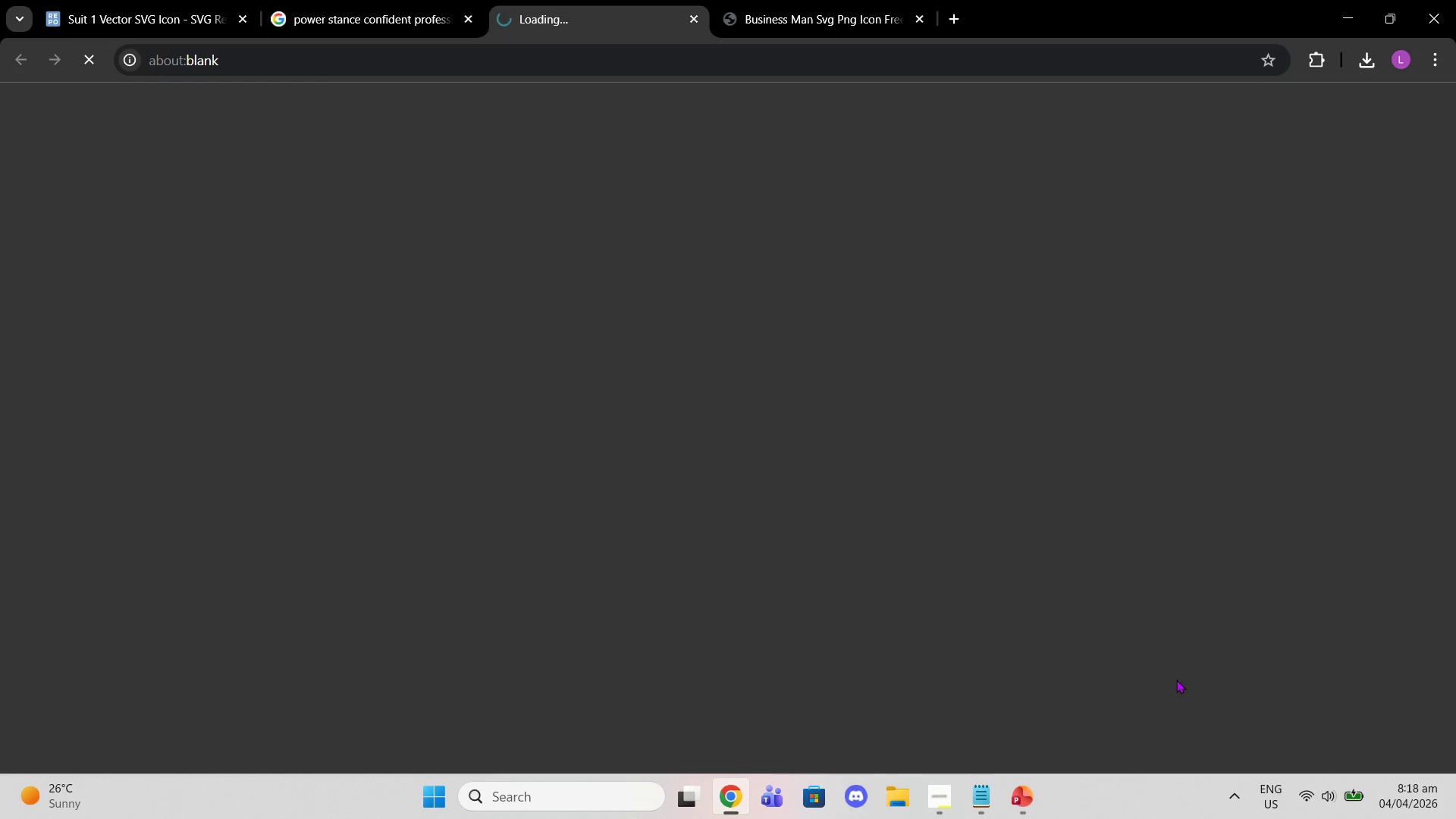 
mouse_move([1198, 702])
 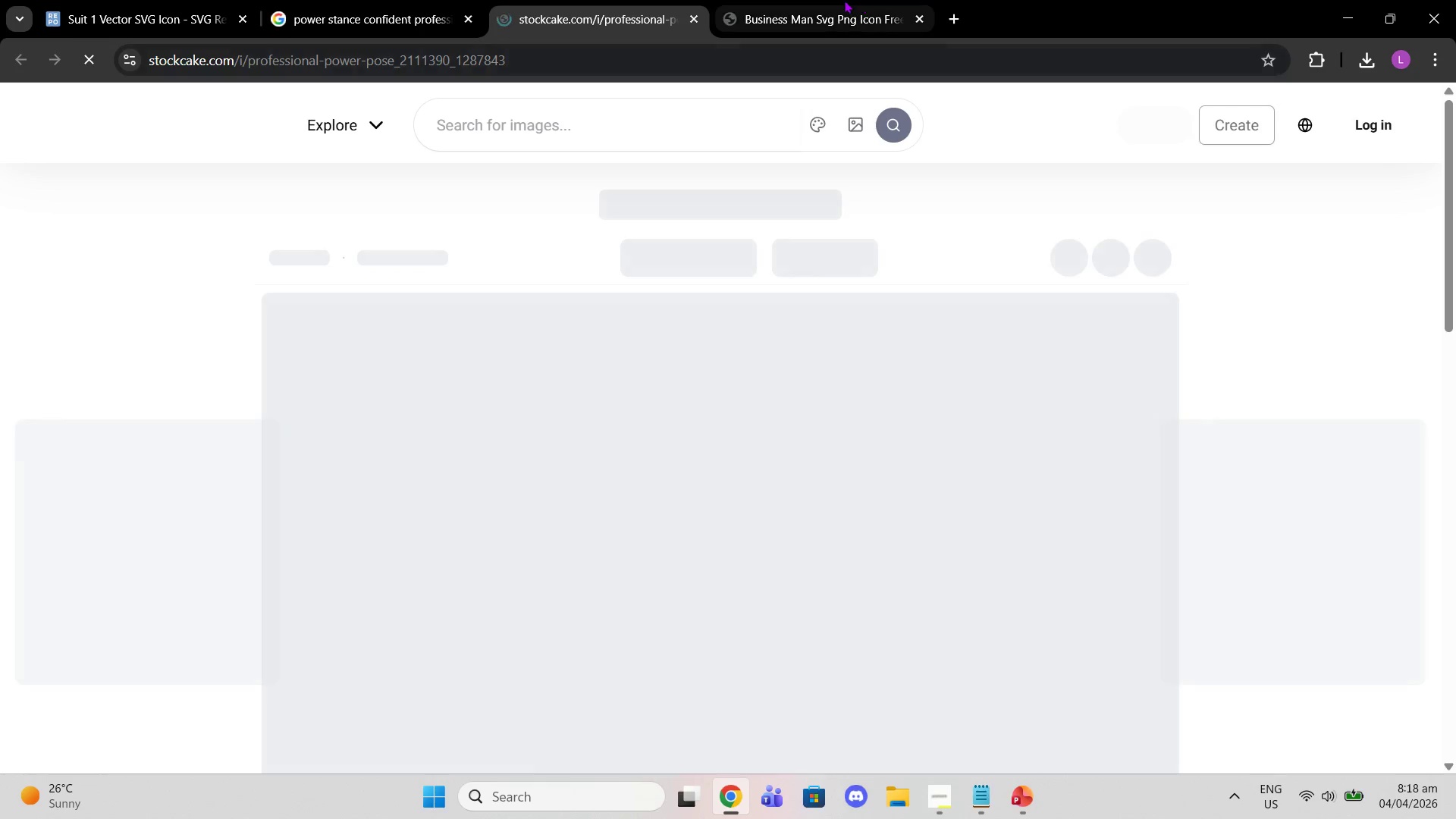 
left_click([844, 0])
 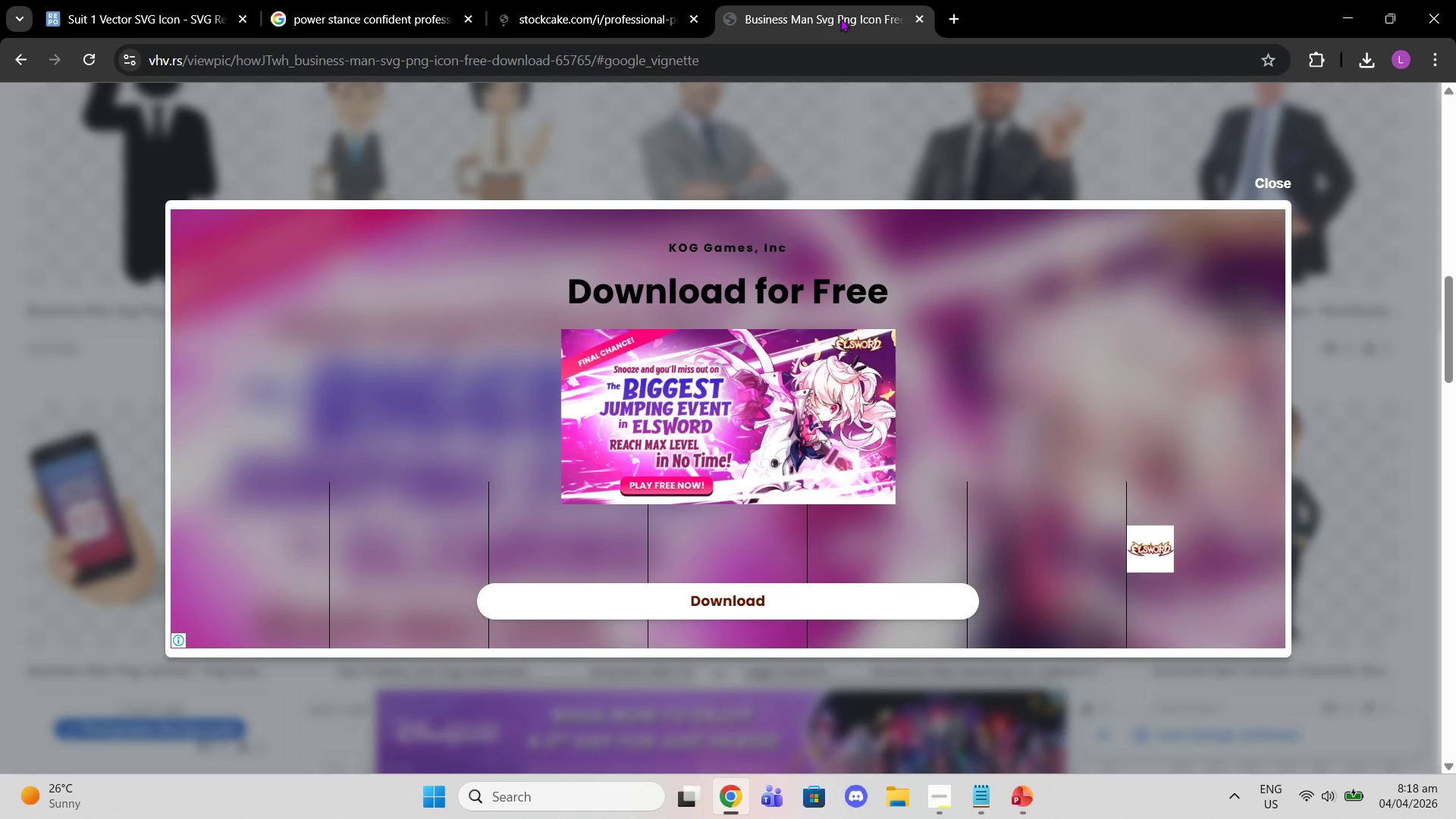 
left_click([840, 18])
 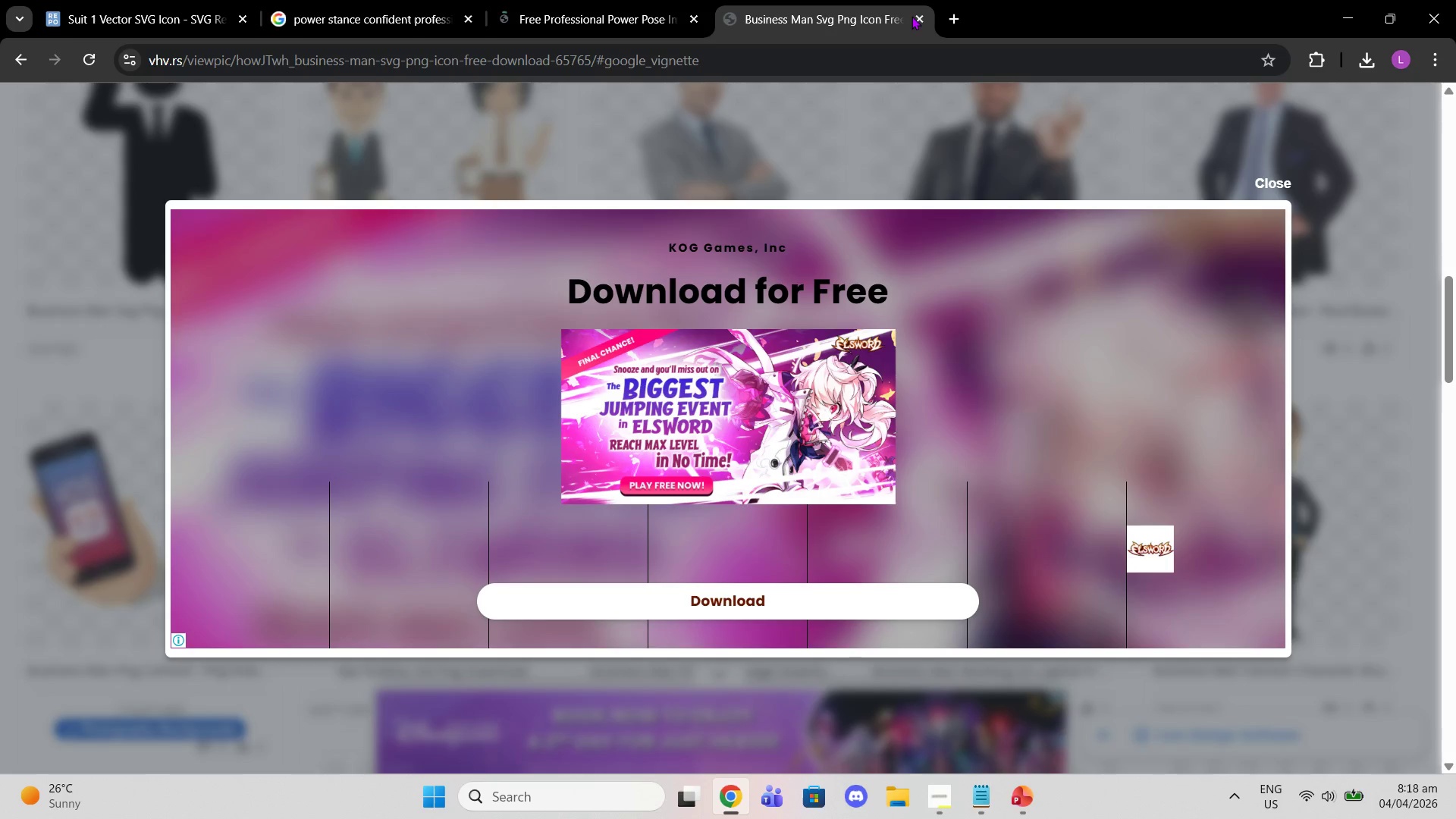 
left_click([913, 16])
 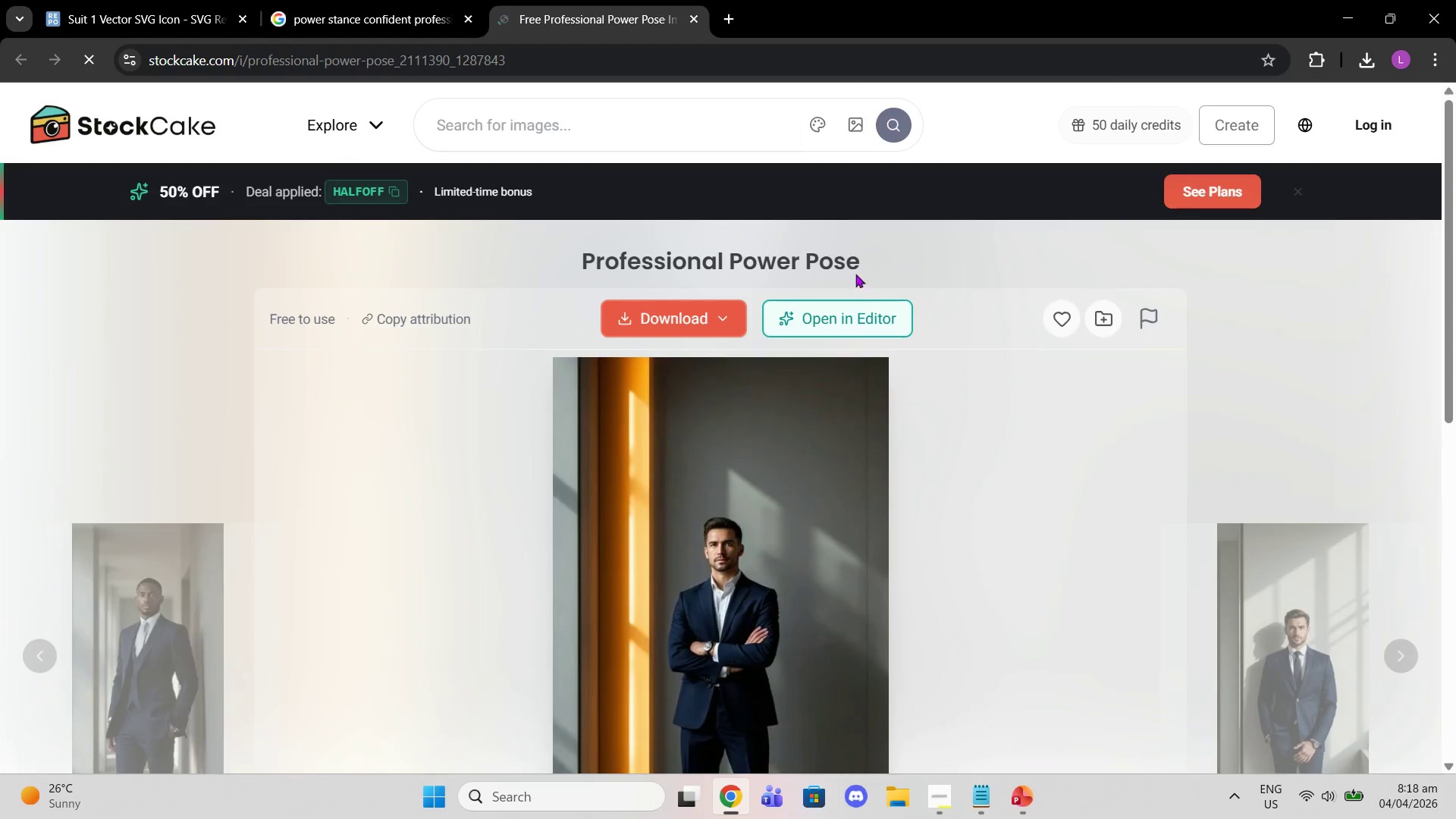 
scroll: coordinate [868, 429], scroll_direction: down, amount: 5.0
 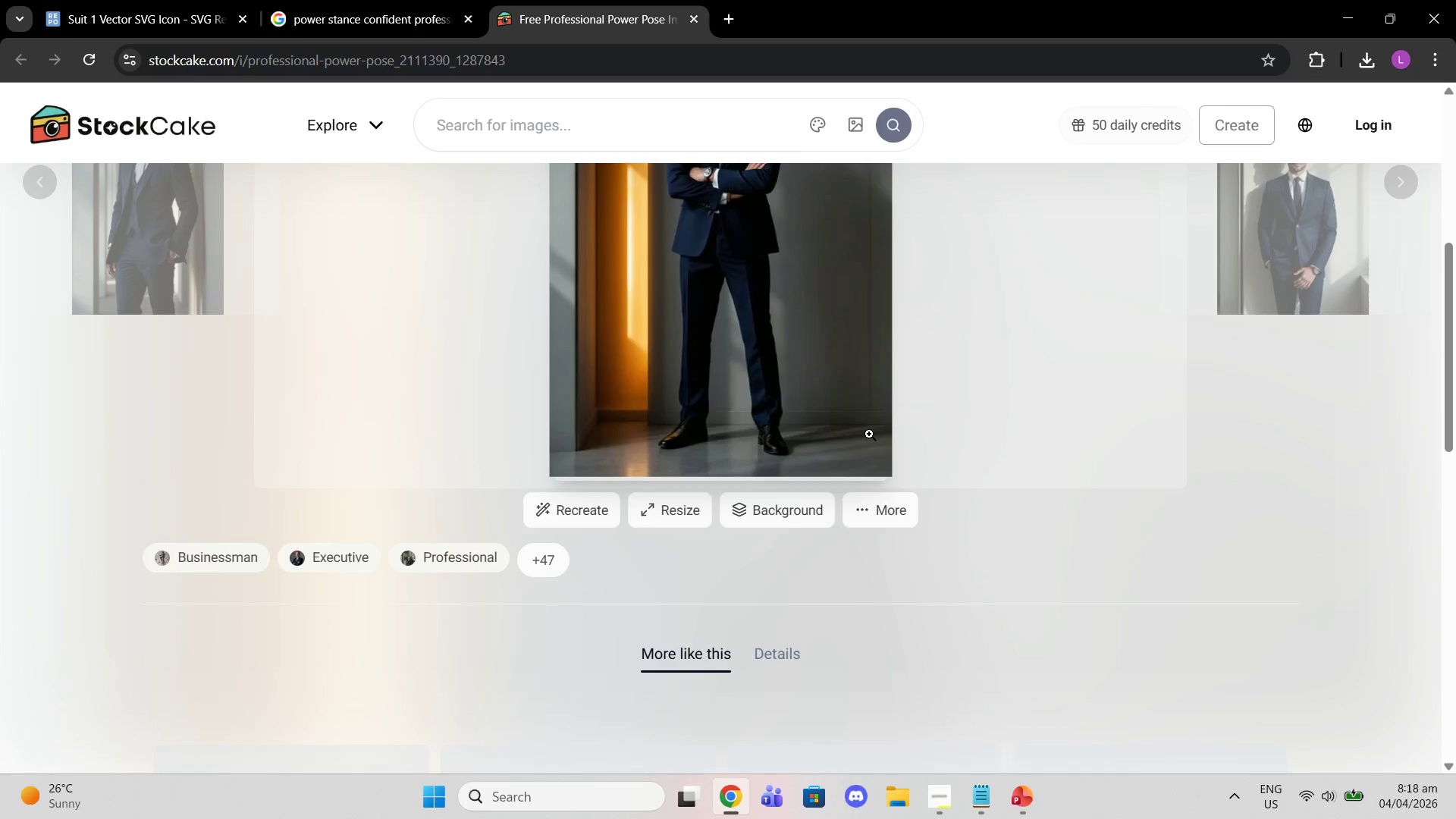 
scroll: coordinate [869, 434], scroll_direction: up, amount: 4.0
 